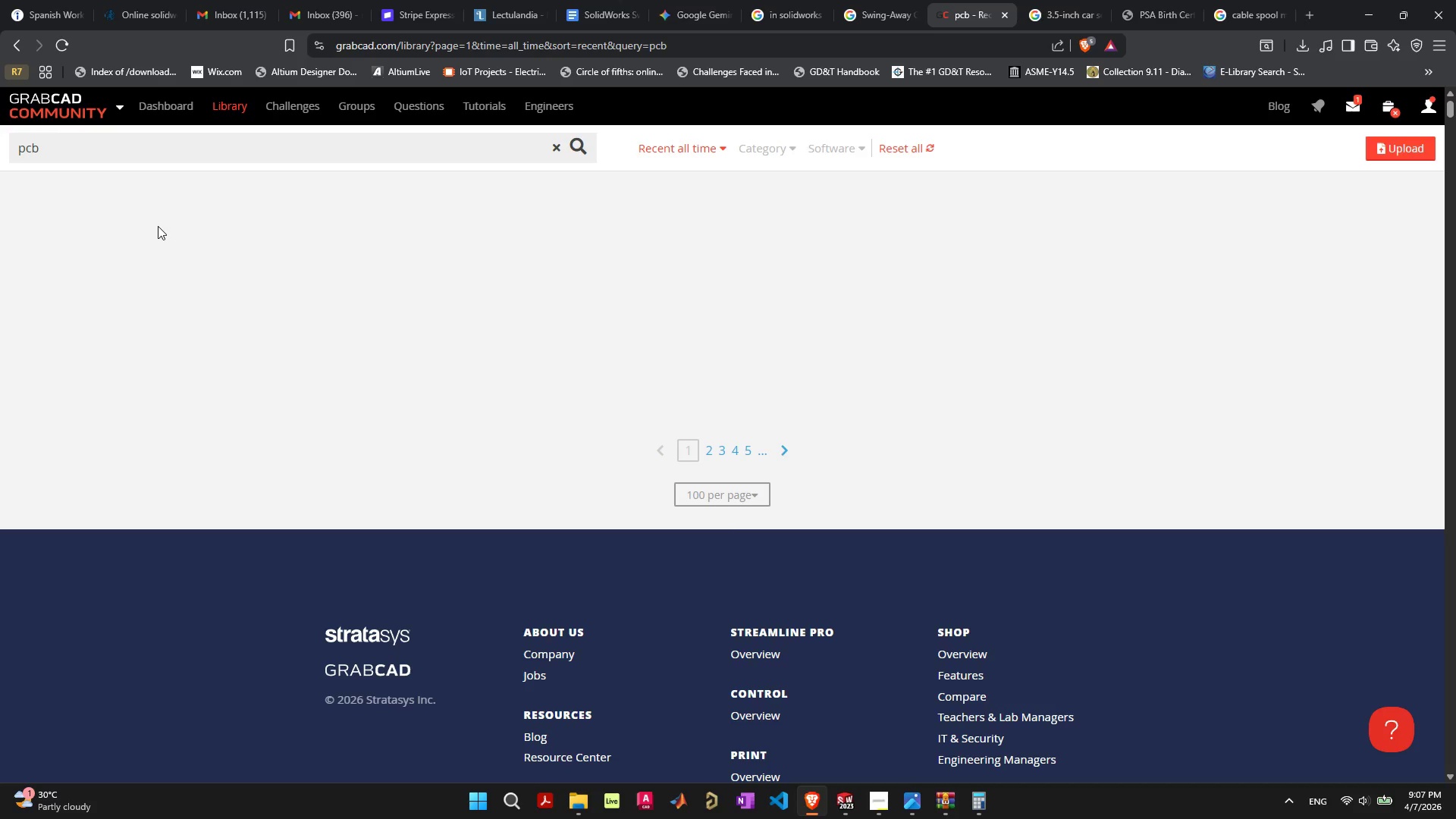 
left_click([153, 154])
 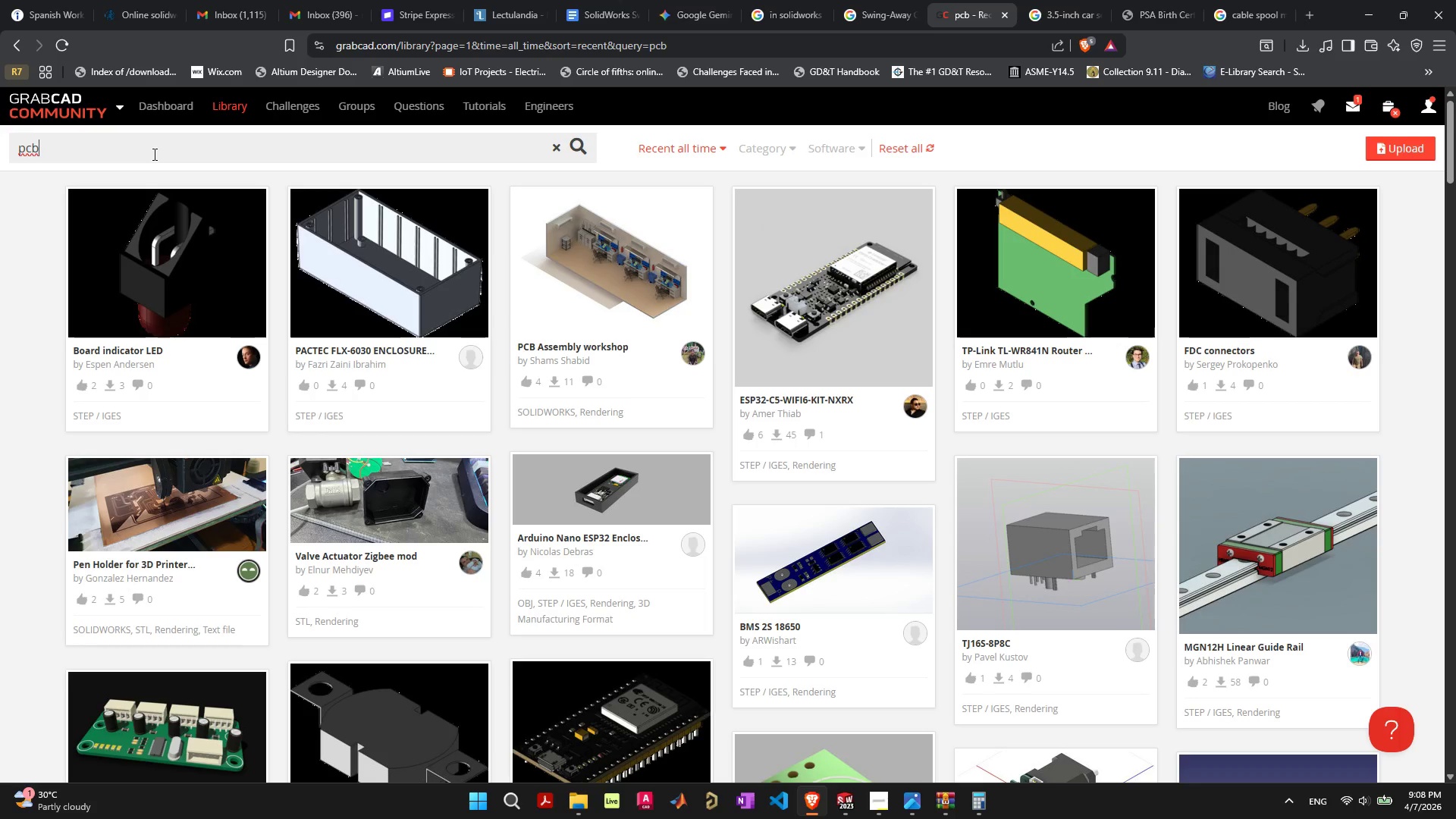 
type( raspberry)
 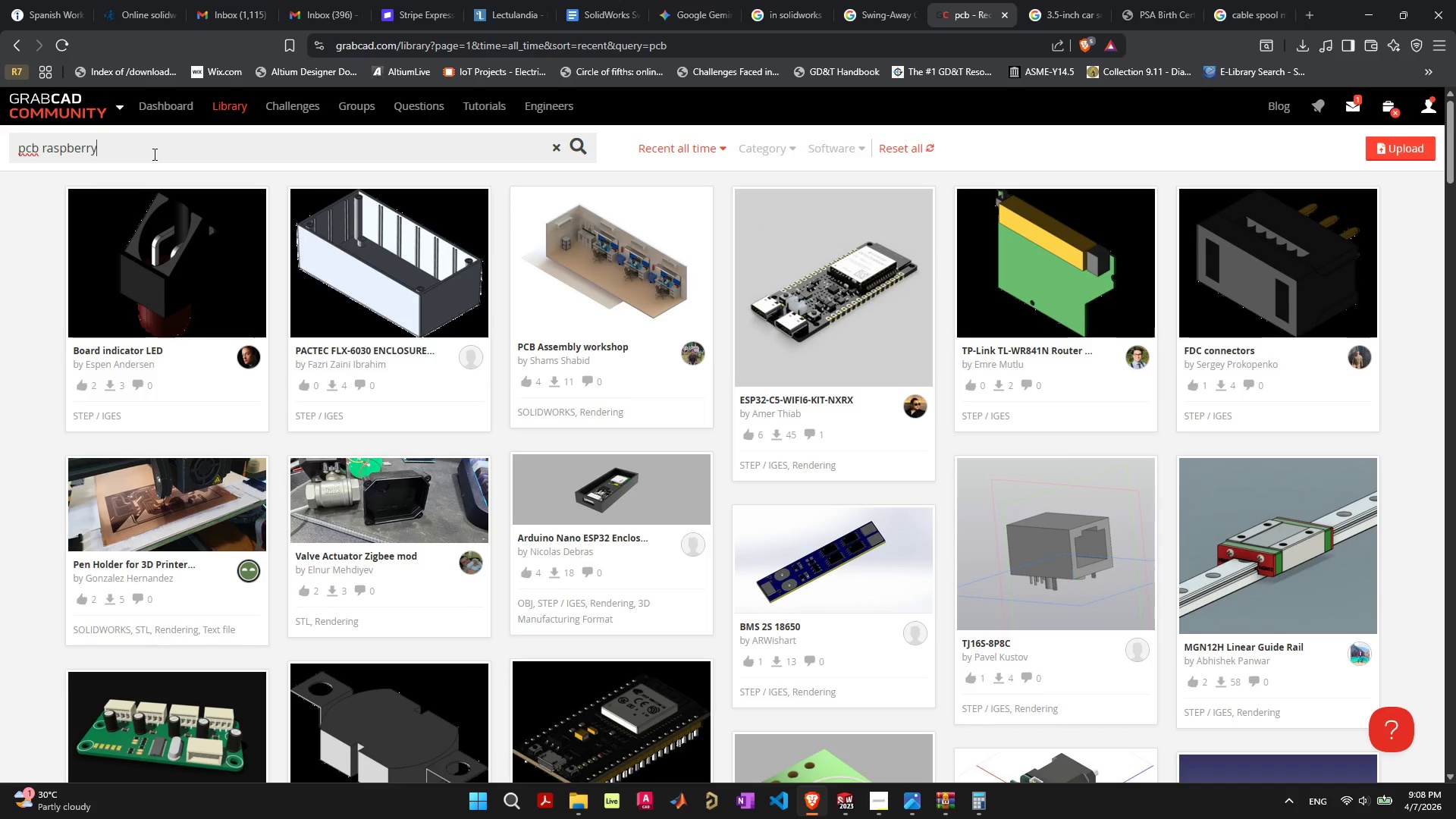 
key(Enter)
 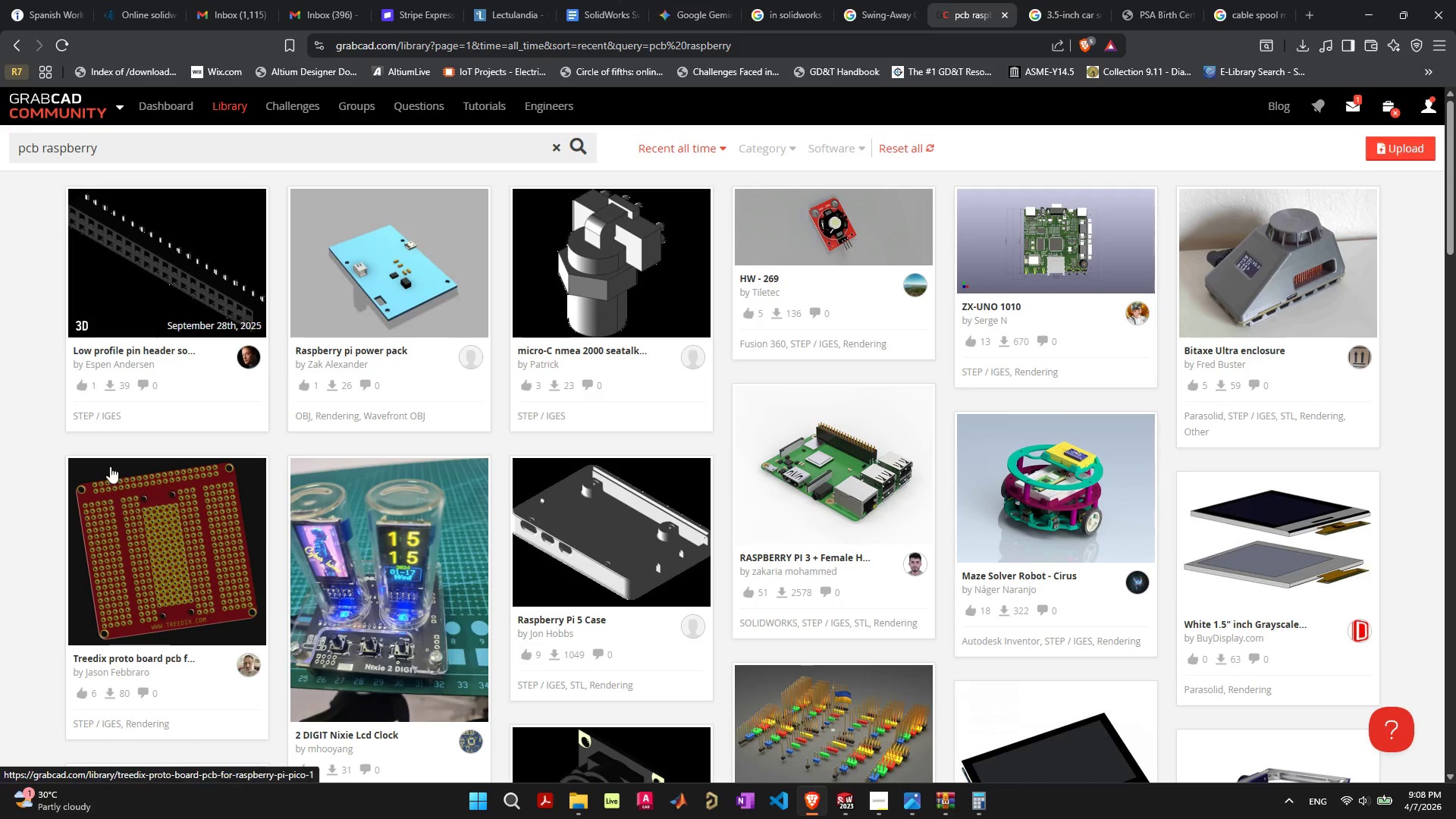 
wait(10.83)
 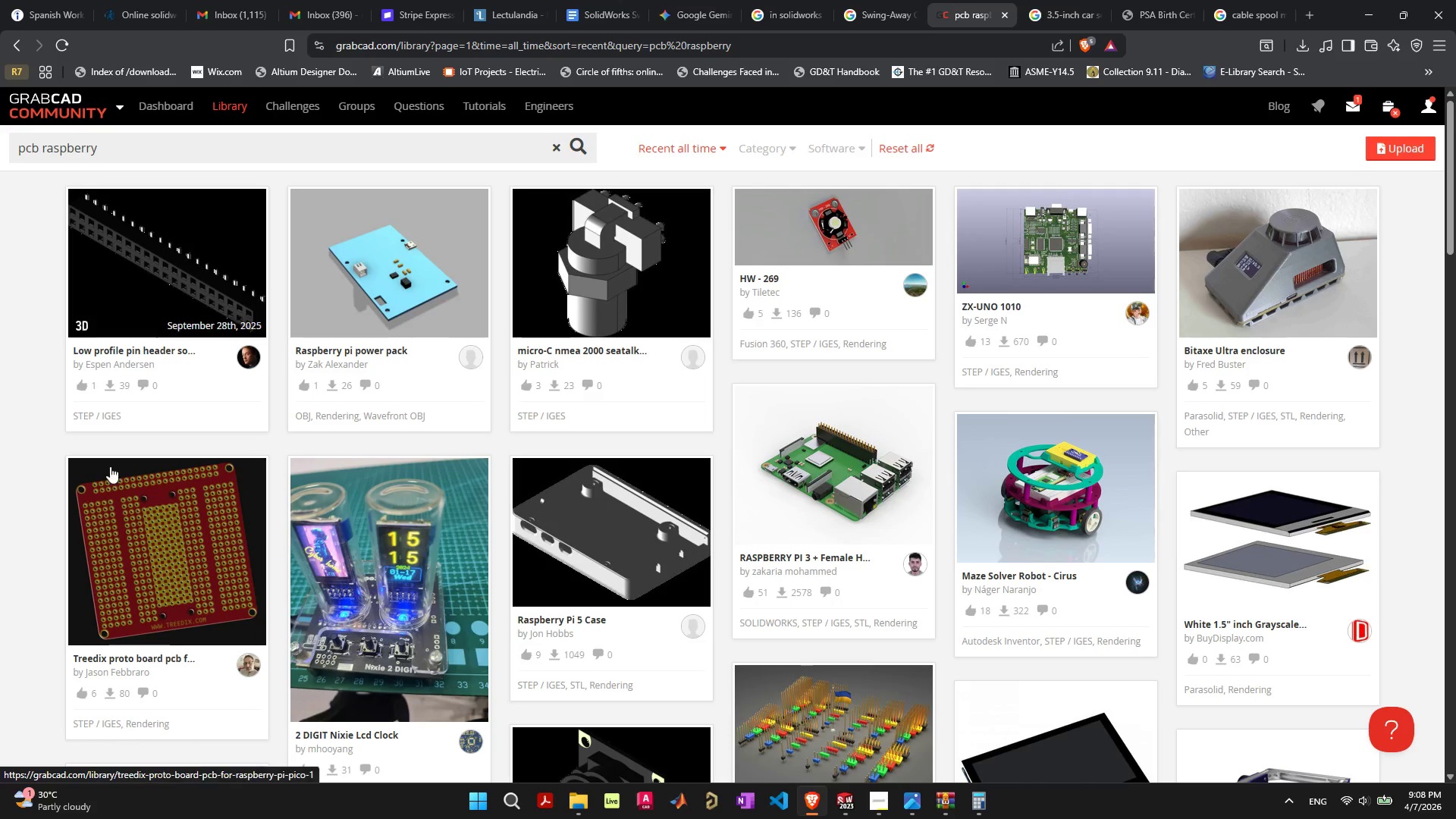 
left_click([799, 472])
 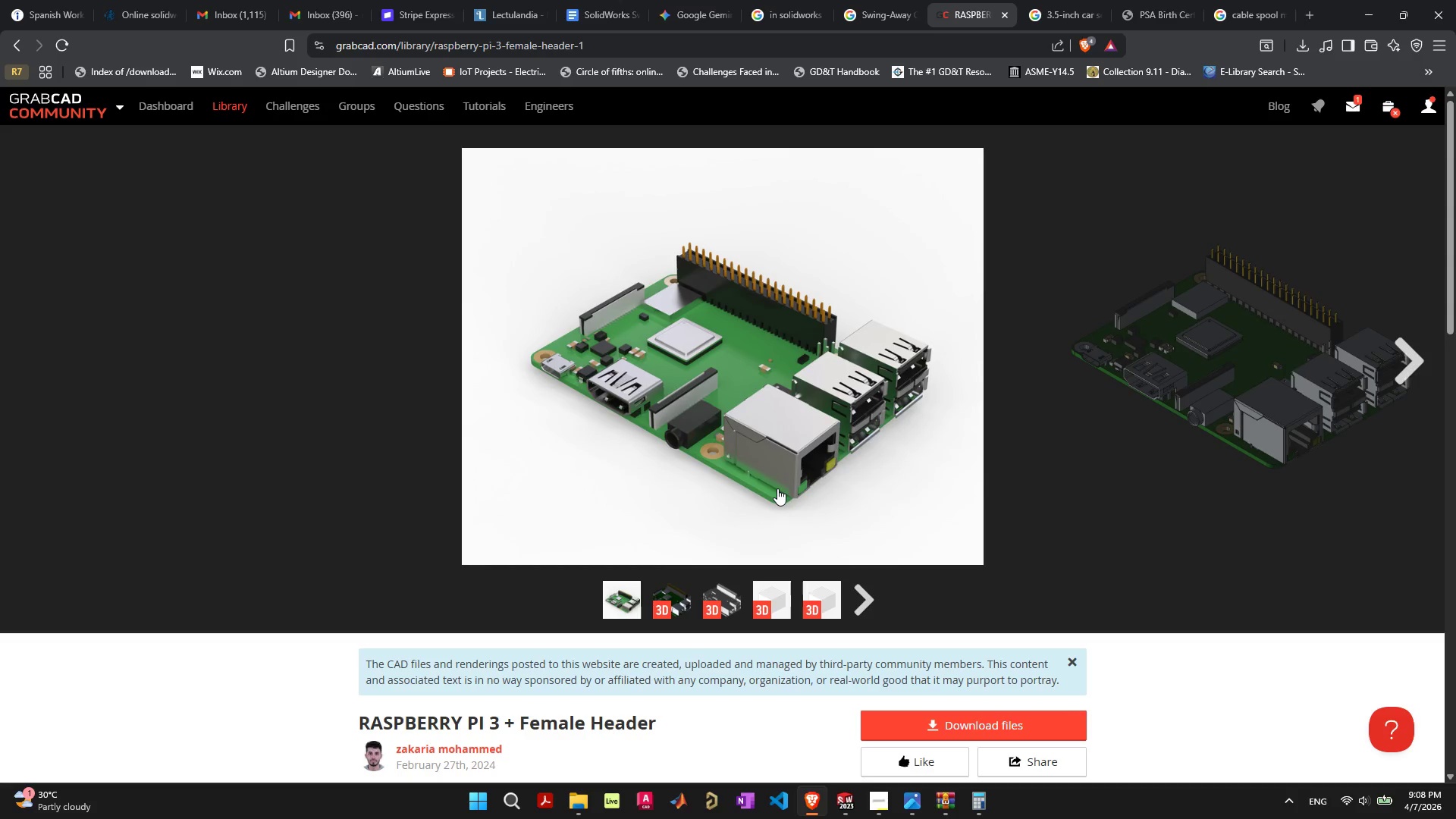 
wait(6.41)
 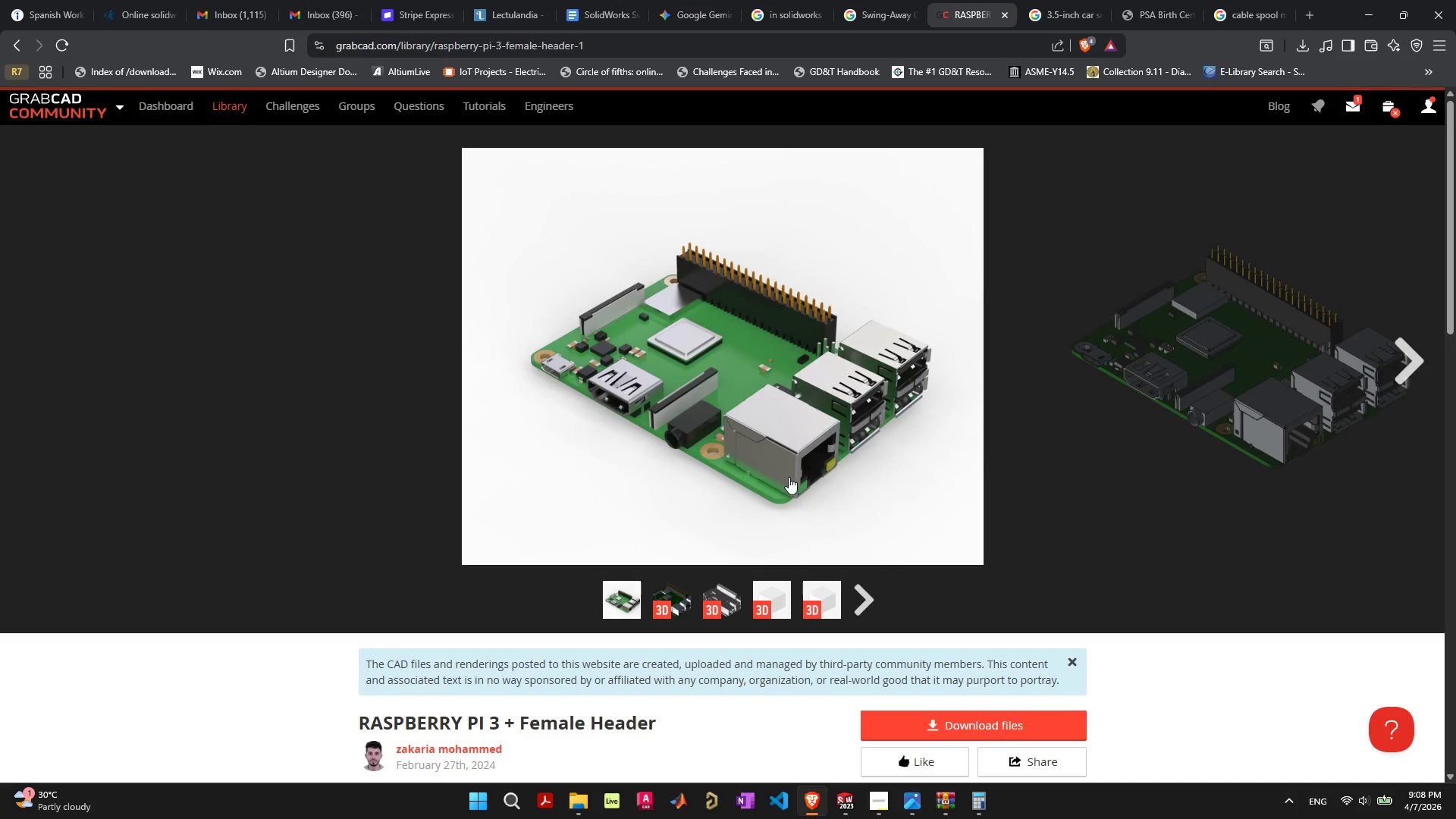 
scroll: coordinate [769, 494], scroll_direction: down, amount: 6.0
 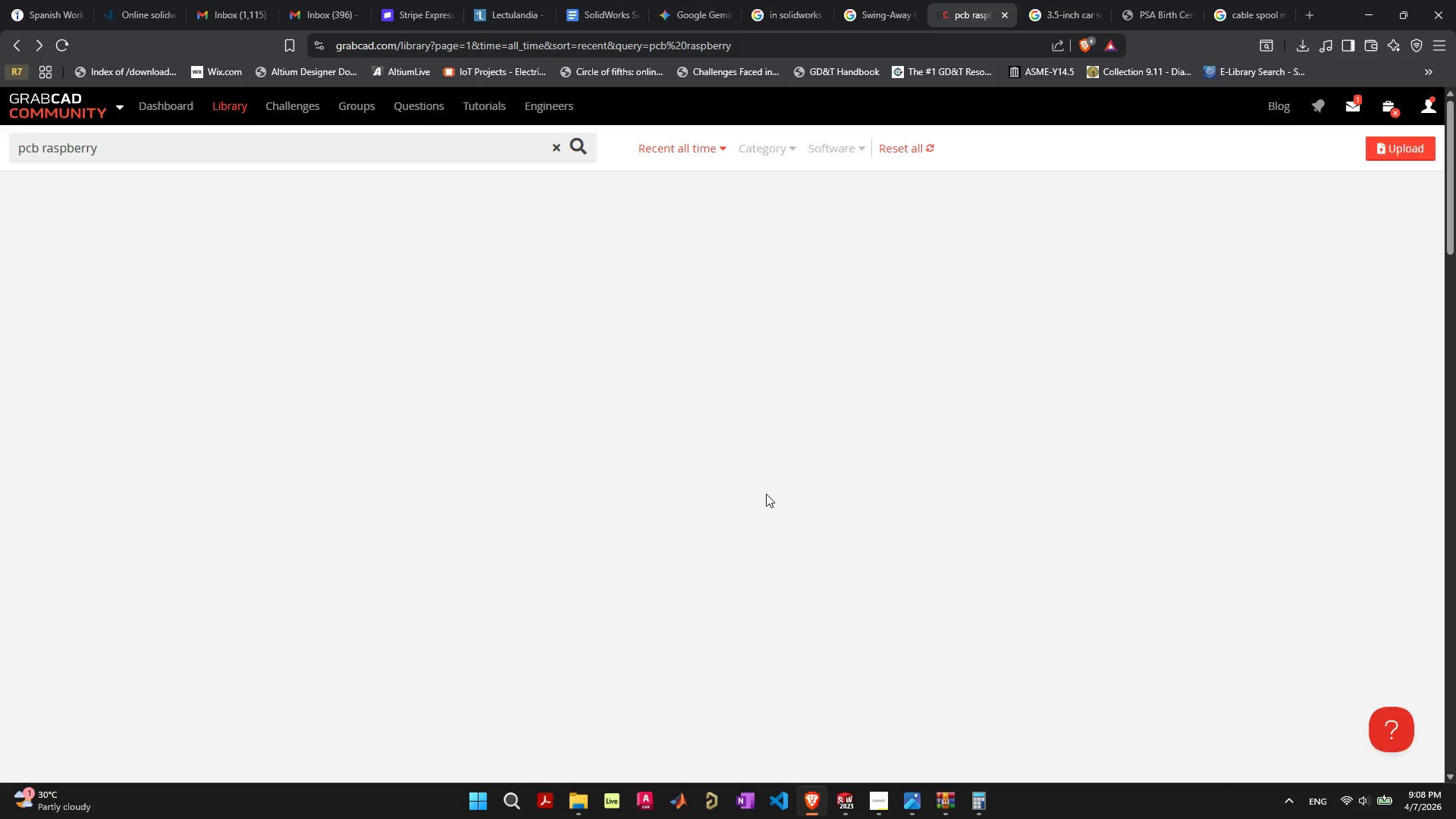 
wait(5.04)
 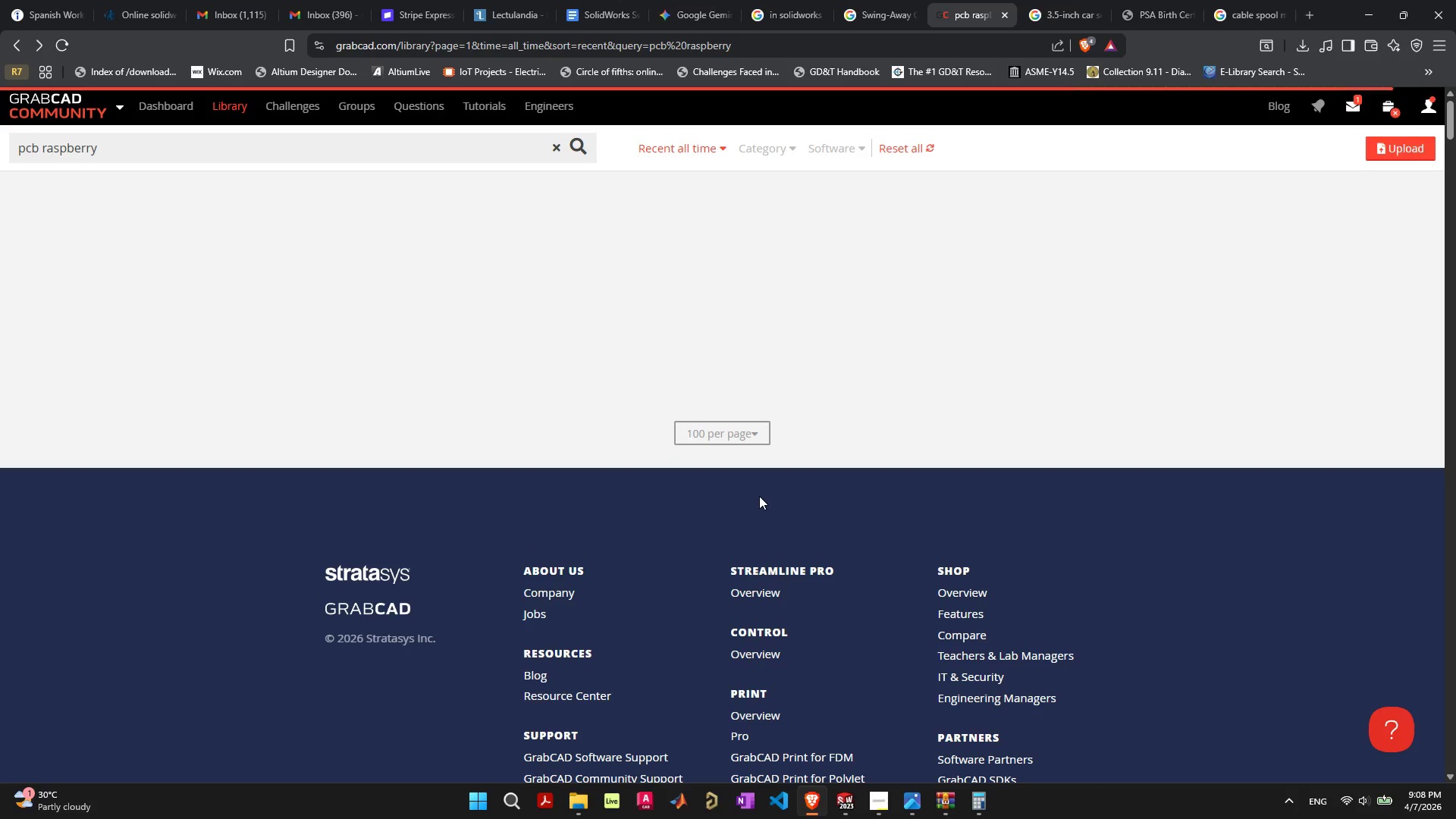 
scroll: coordinate [800, 491], scroll_direction: down, amount: 13.0
 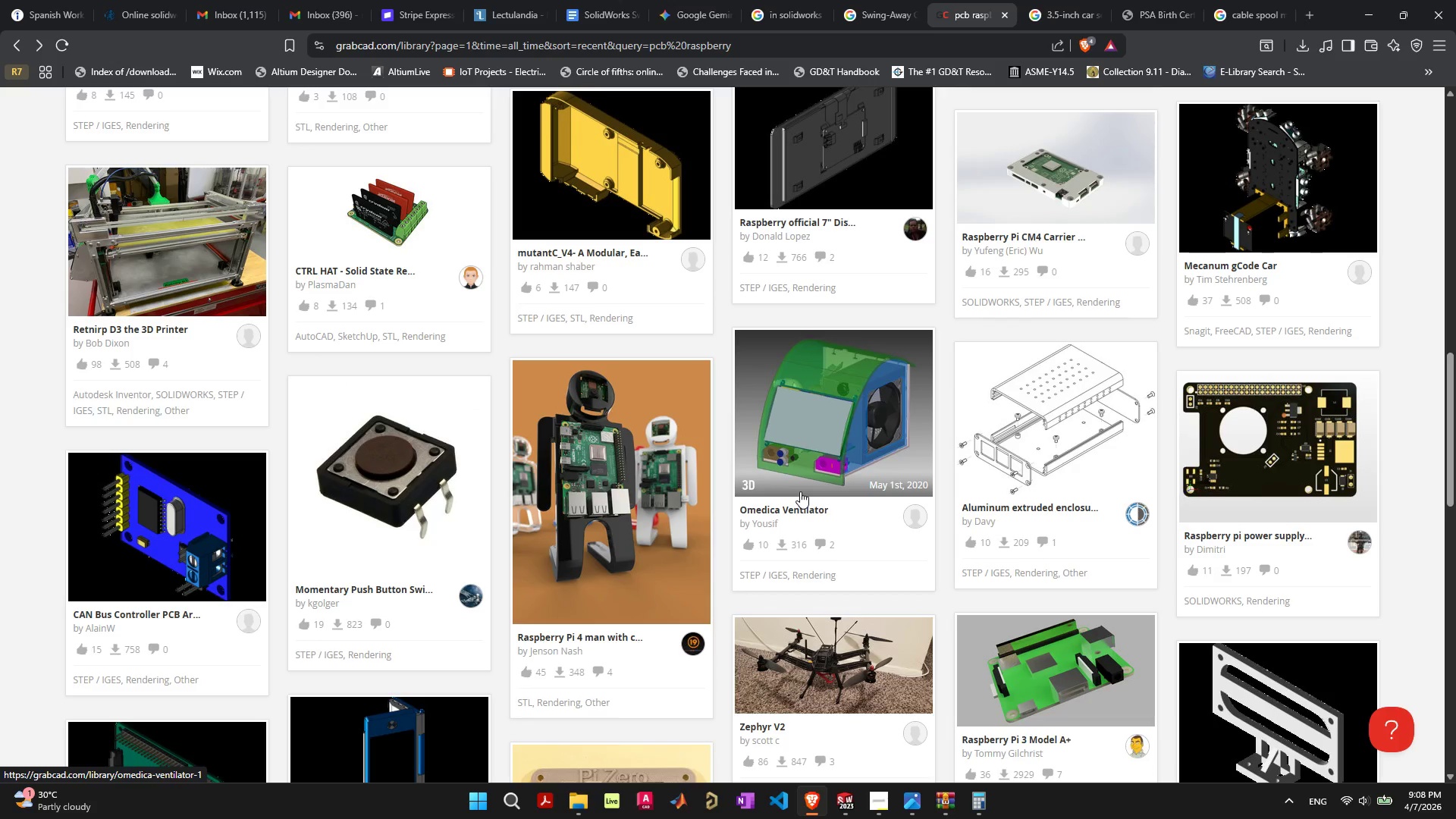 
scroll: coordinate [800, 491], scroll_direction: down, amount: 4.0
 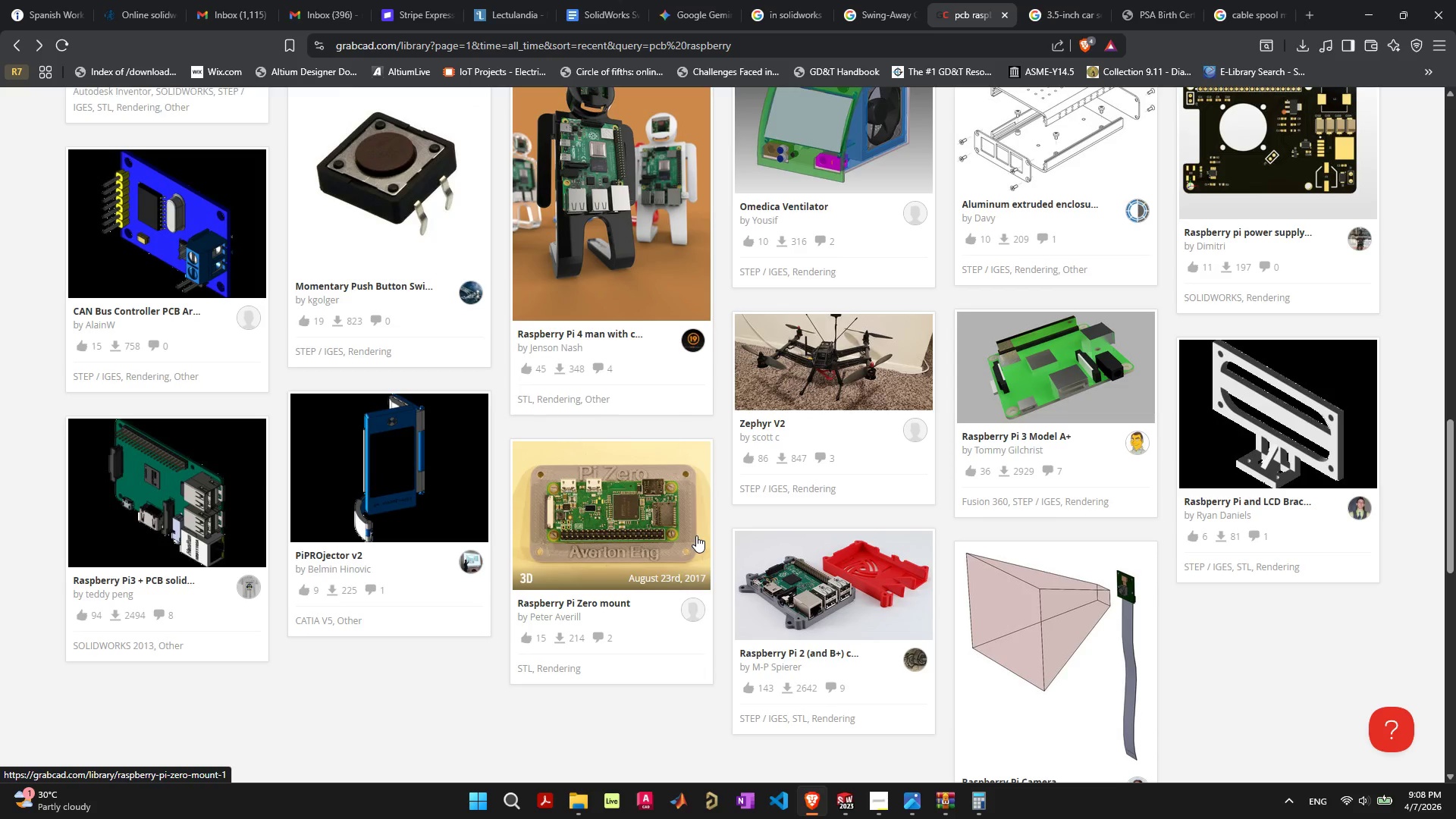 
scroll: coordinate [692, 536], scroll_direction: up, amount: 16.0
 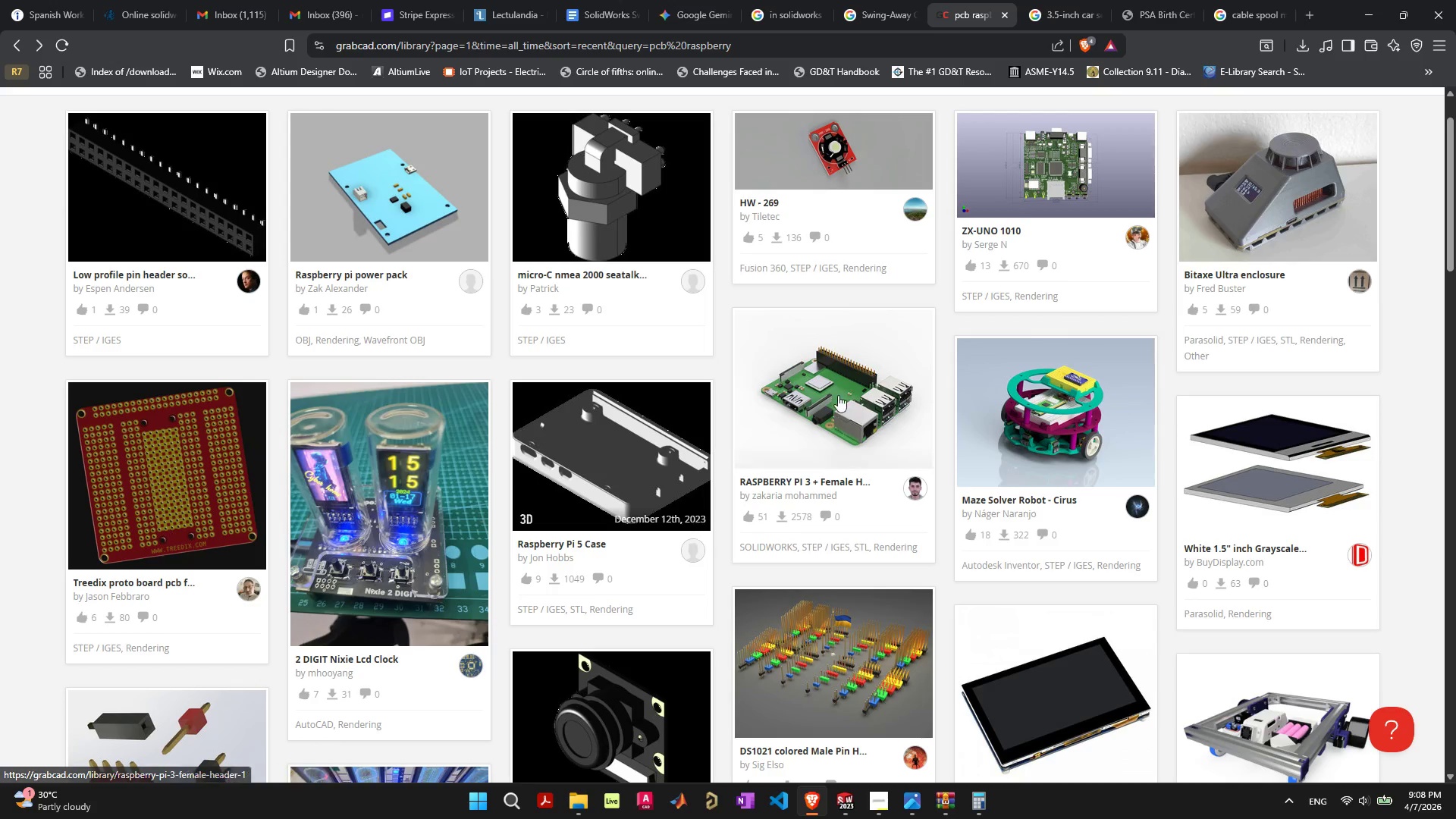 
left_click([842, 382])
 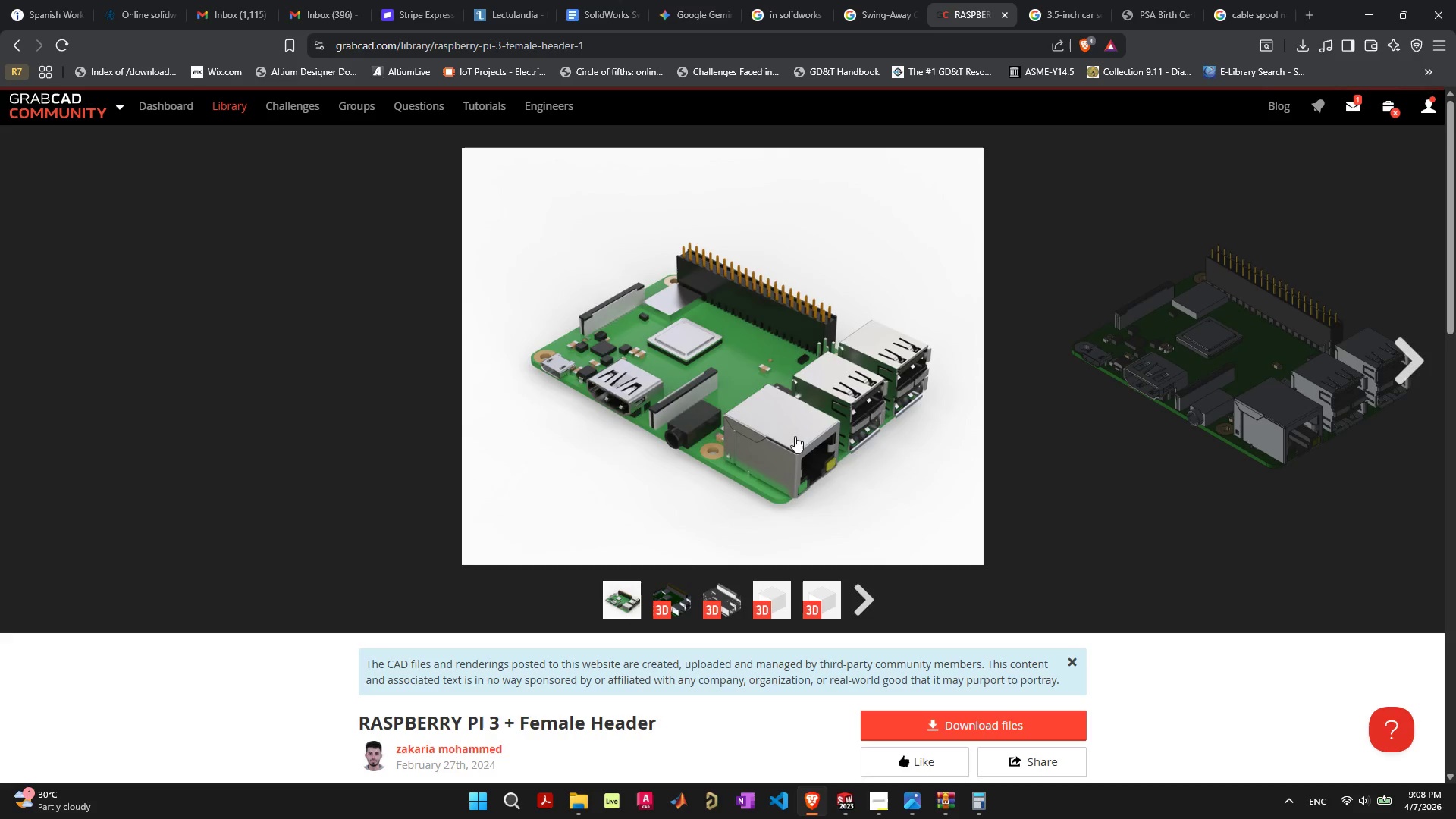 
scroll: coordinate [738, 541], scroll_direction: down, amount: 3.0
 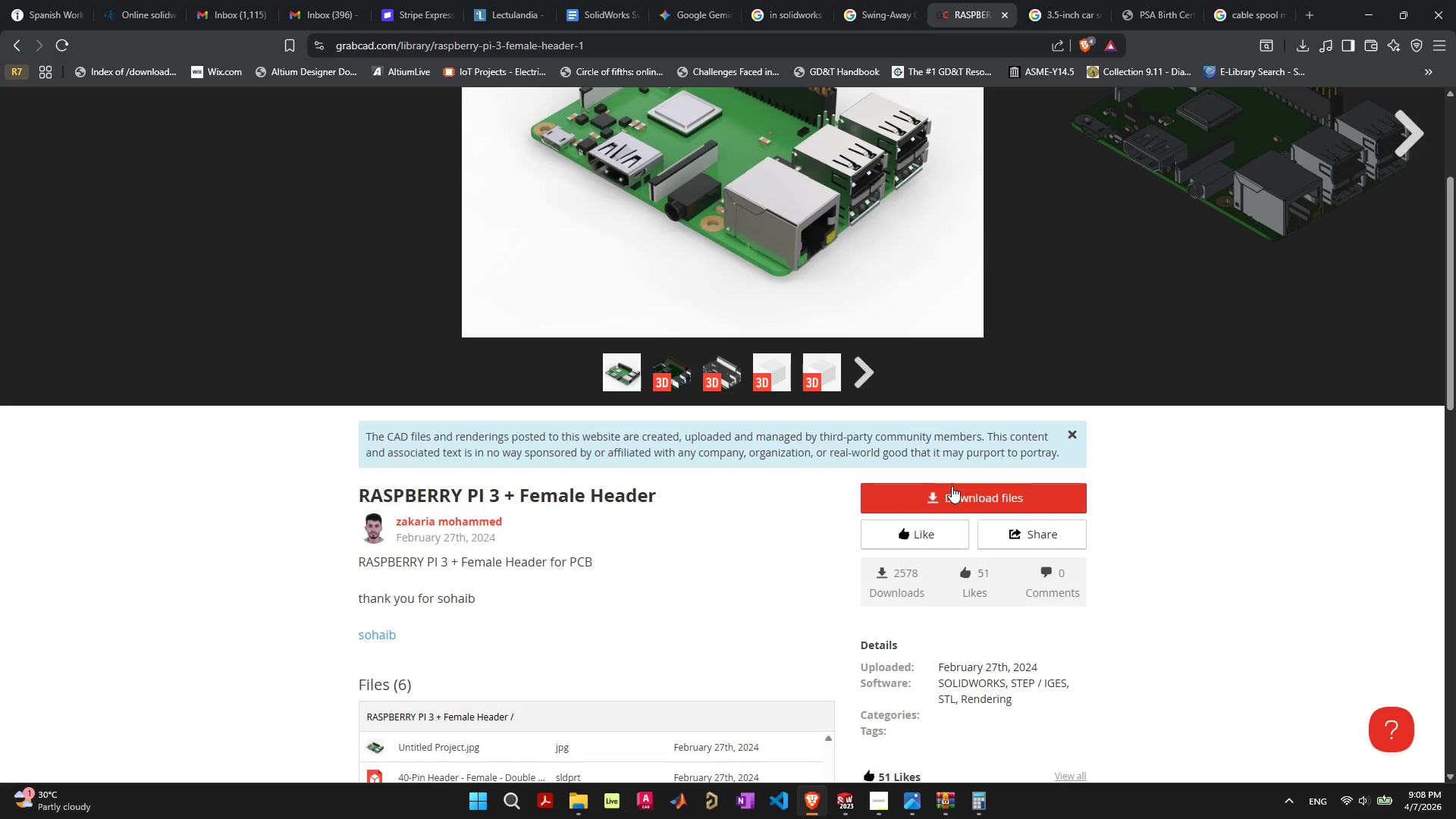 
left_click([952, 486])
 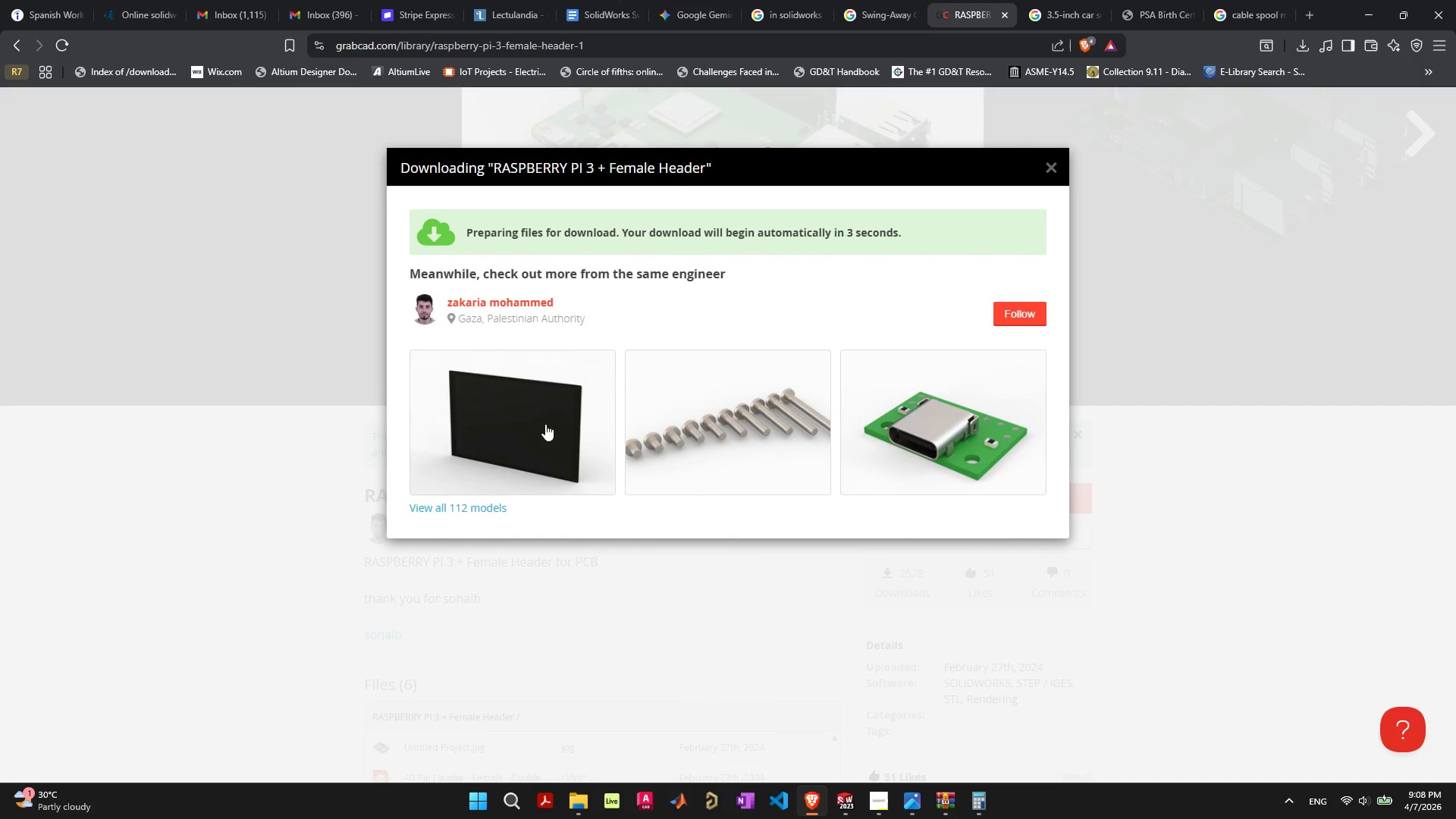 
left_click([853, 808])
 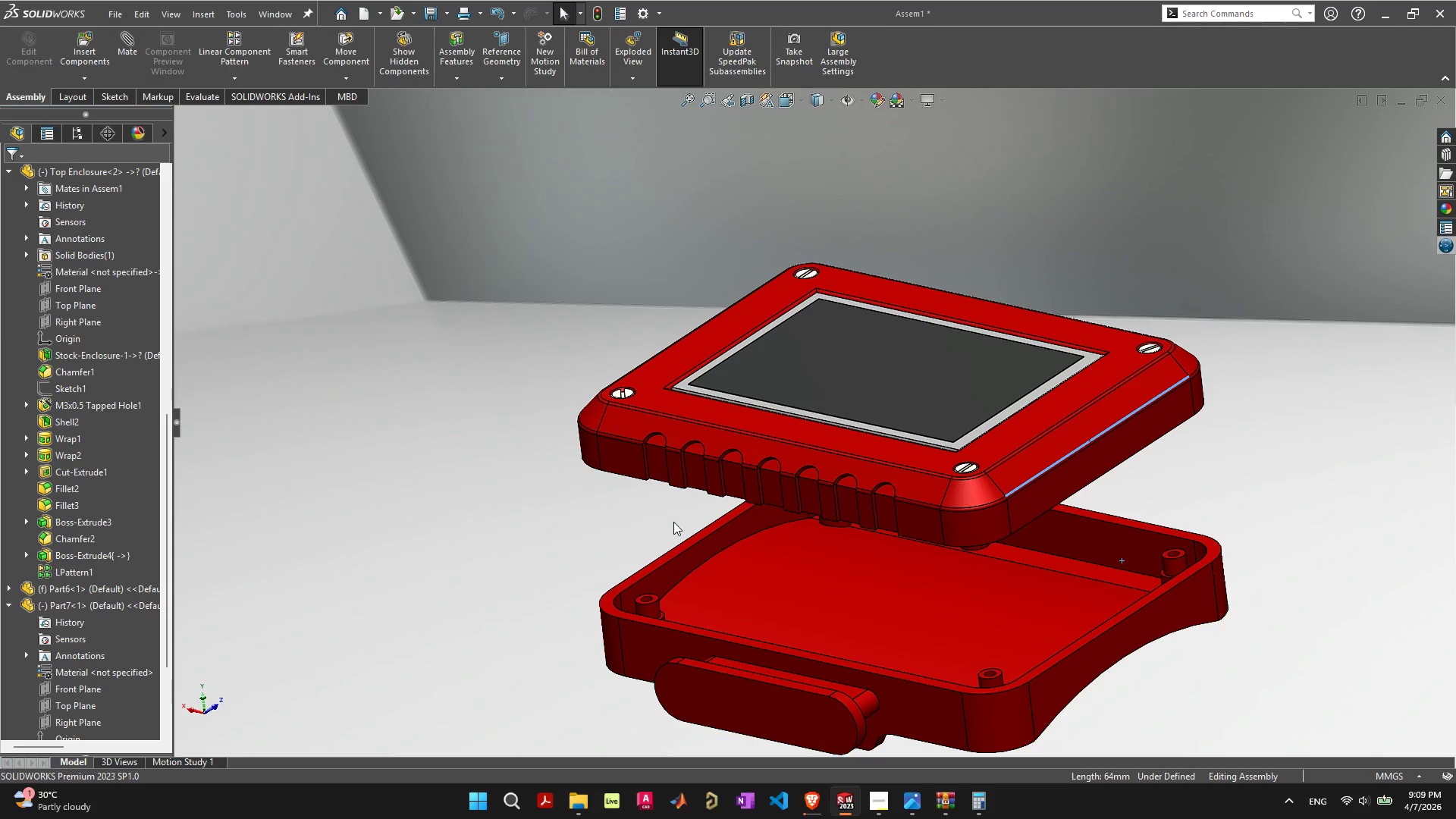 
wait(10.8)
 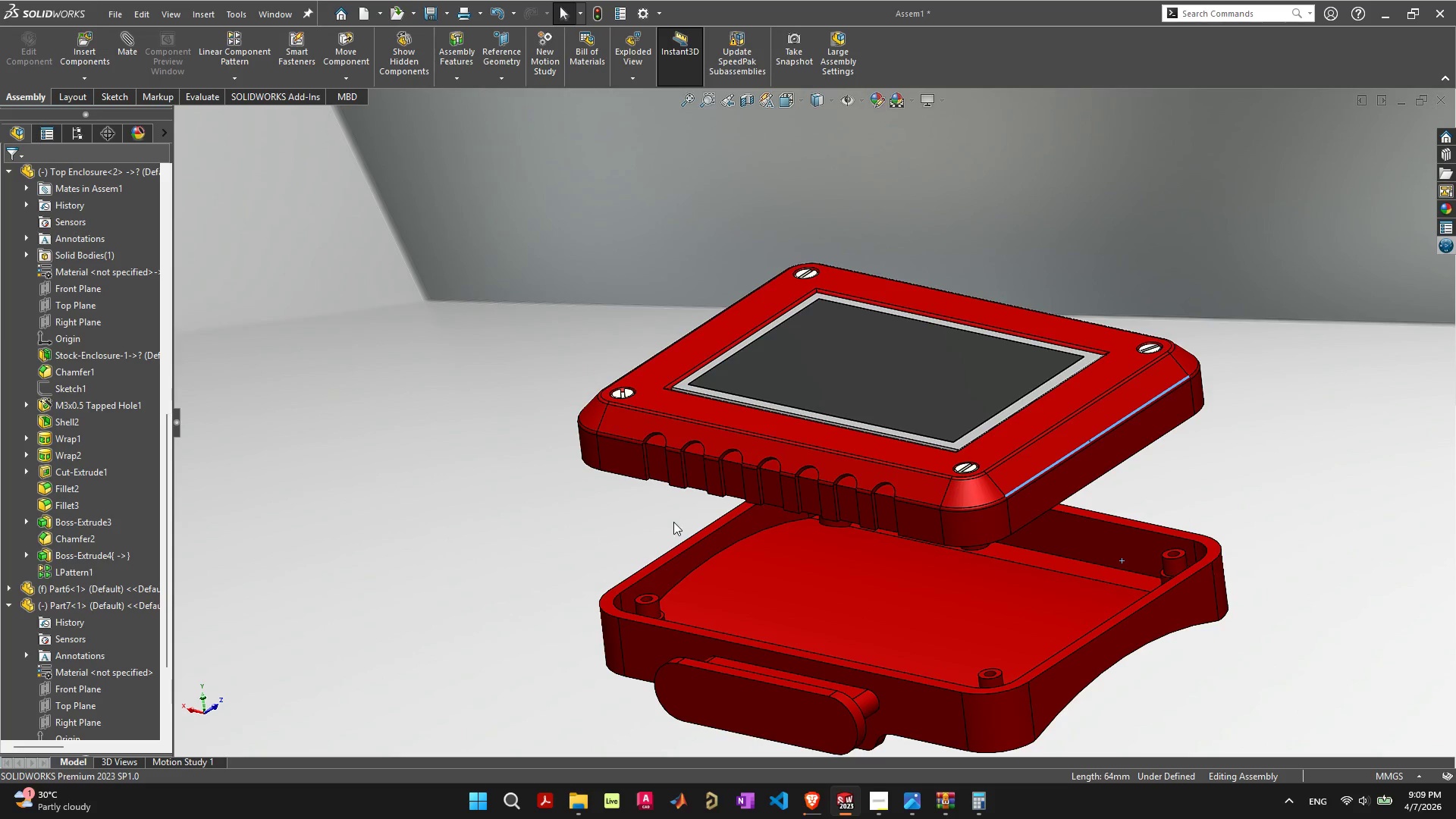 
left_click([820, 802])
 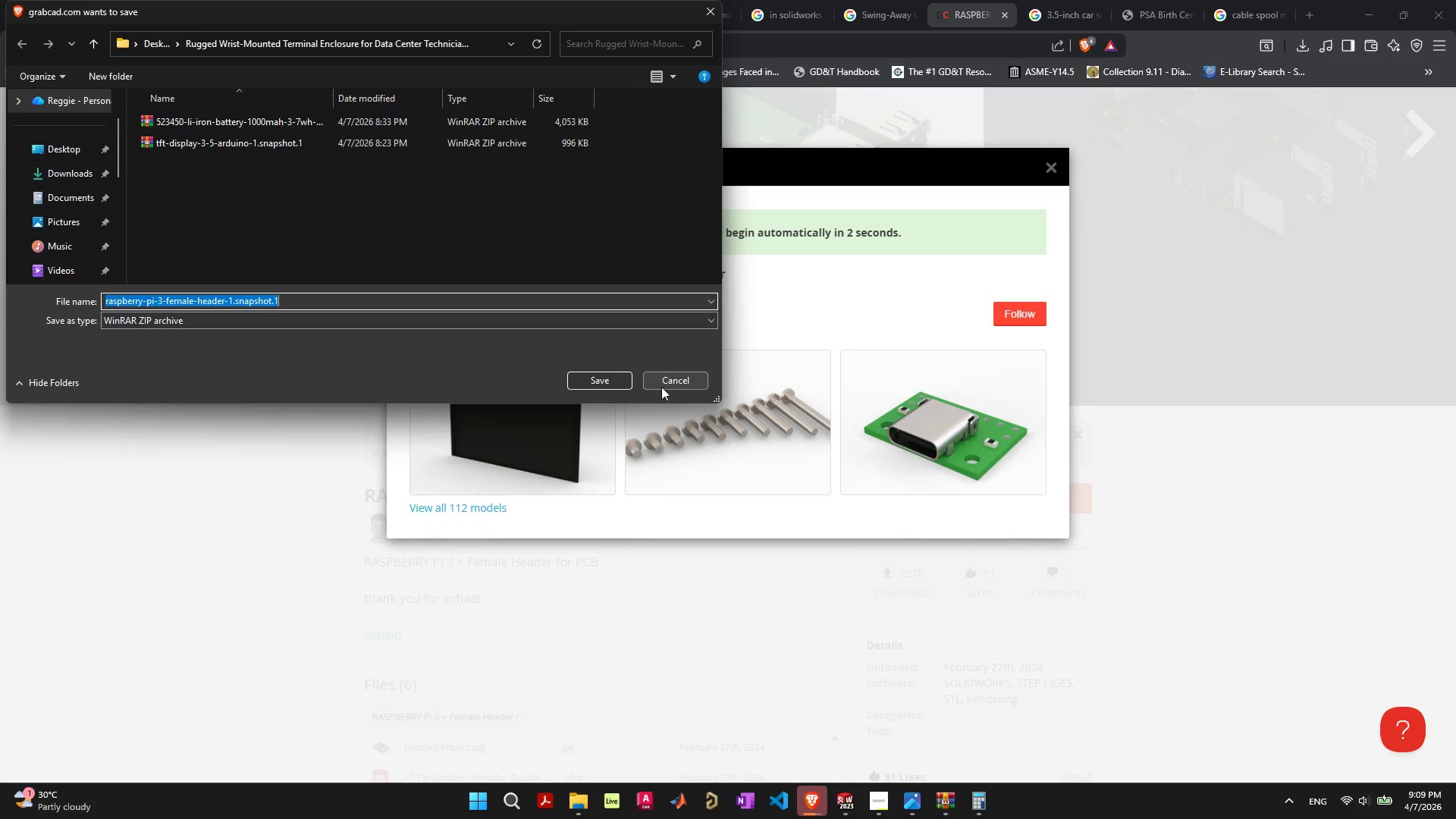 
left_click([661, 387])
 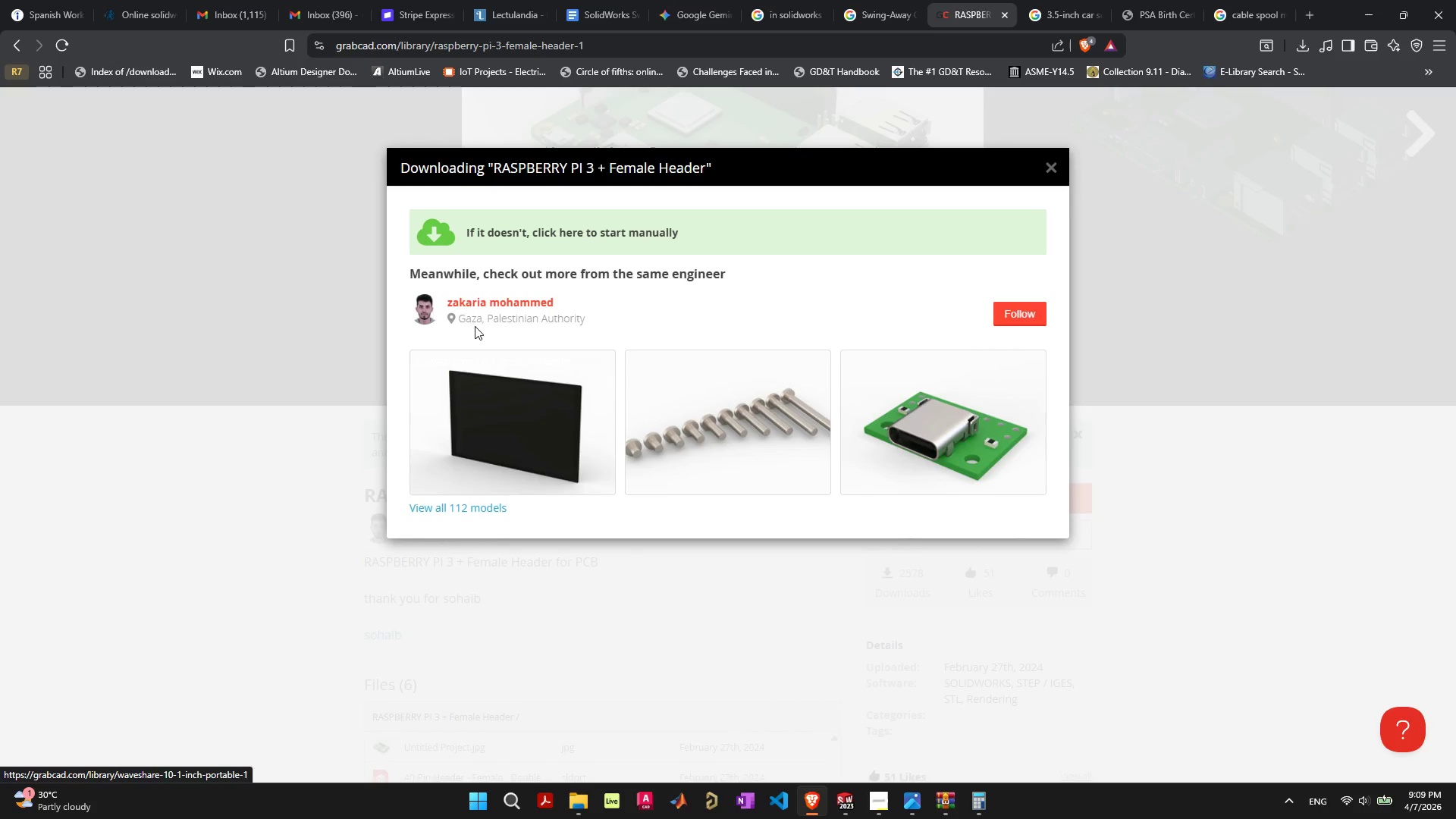 
left_click([229, 381])
 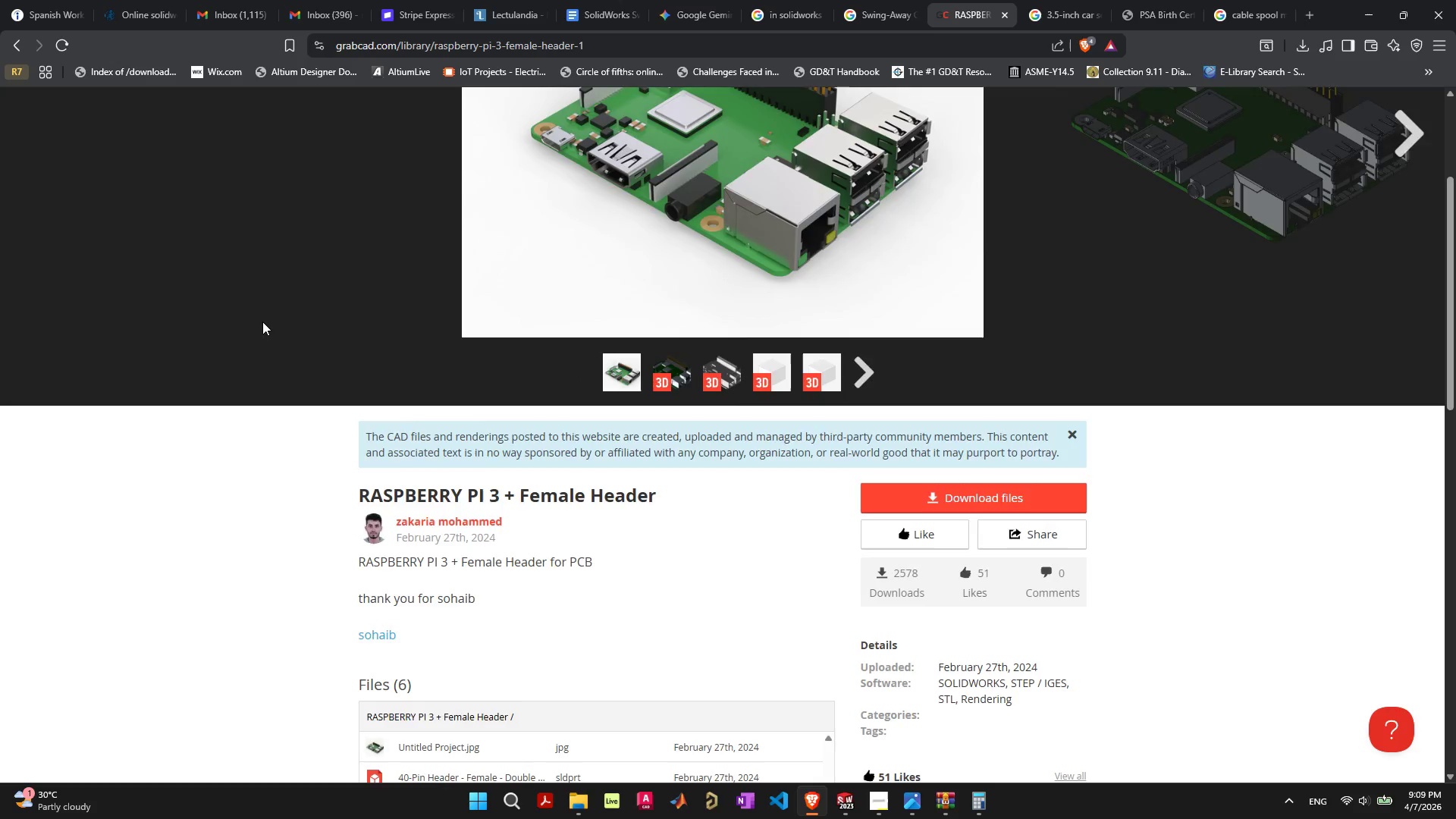 
scroll: coordinate [576, 364], scroll_direction: up, amount: 15.0
 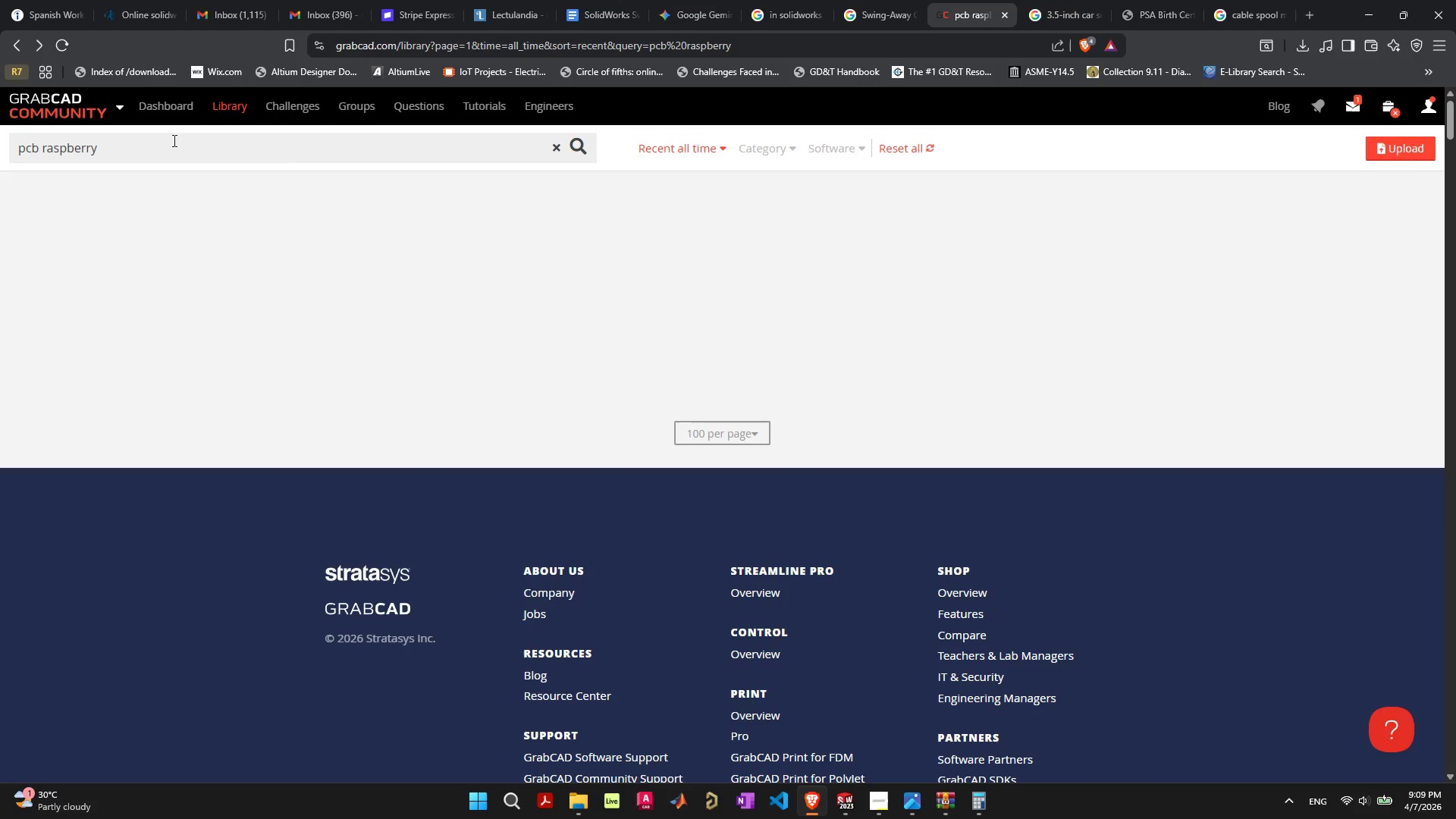 
left_click([172, 140])
 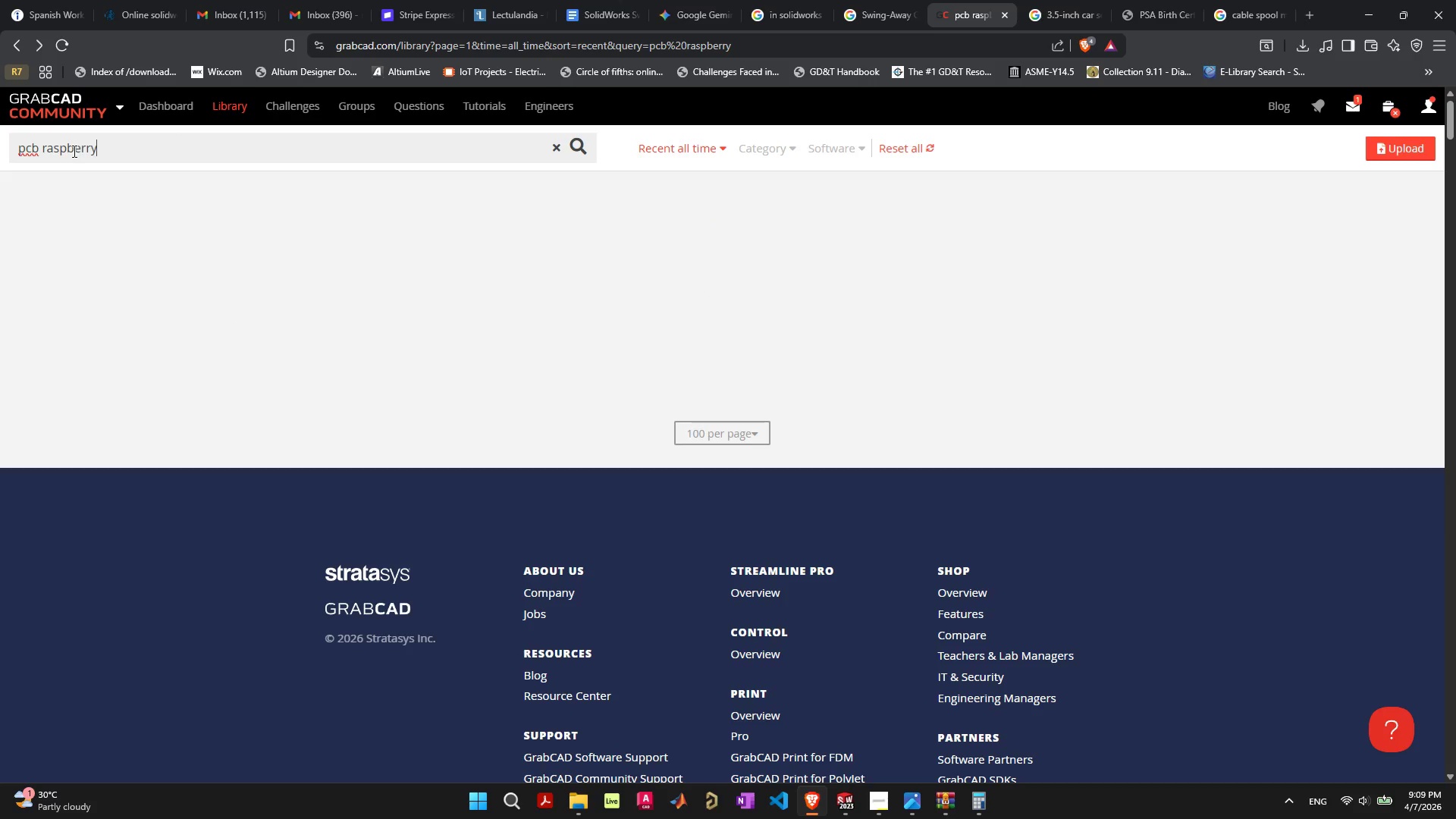 
left_click_drag(start_coordinate=[115, 149], to_coordinate=[0, 121])
 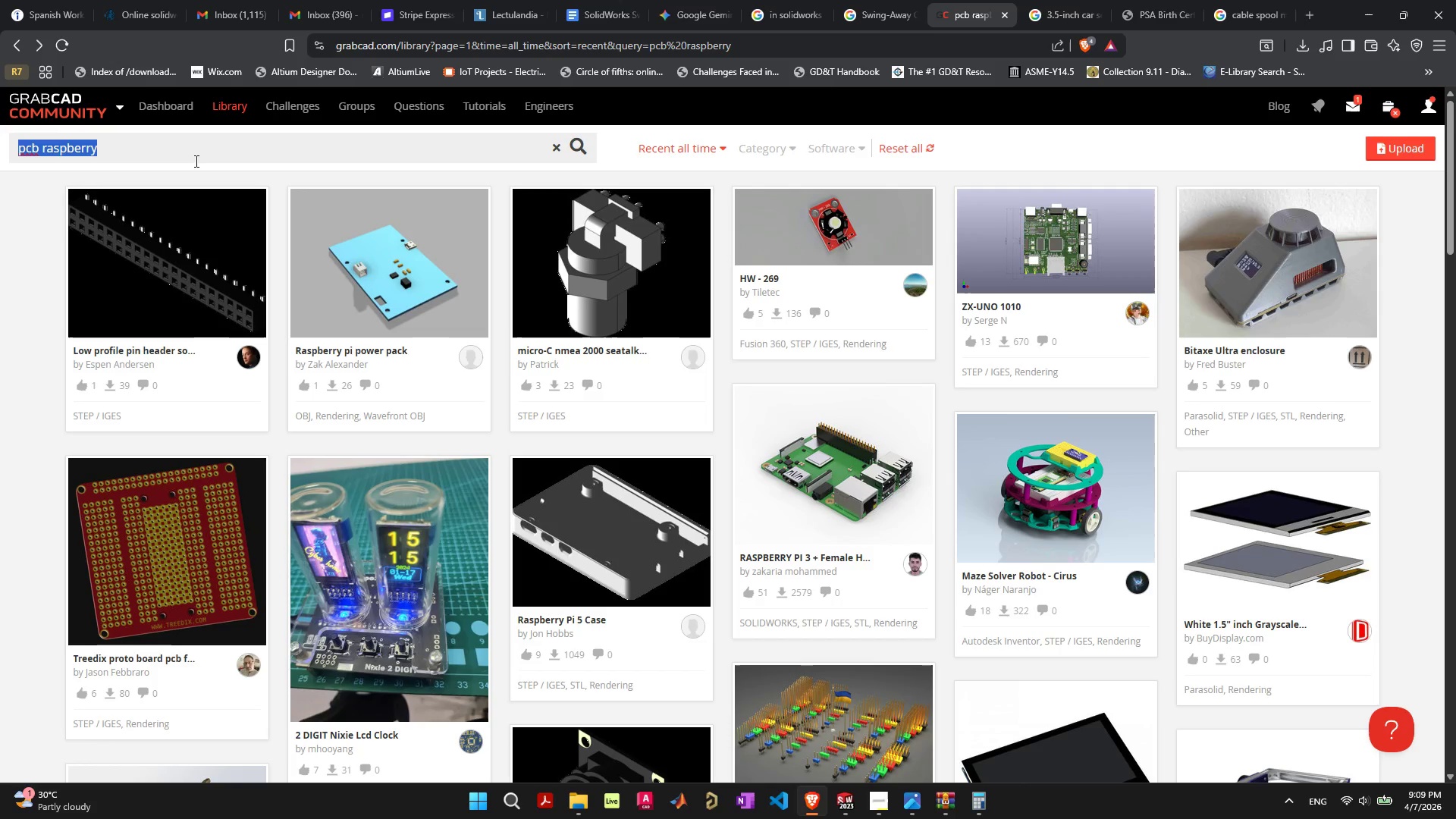 
type(3.5 inch raspberry)
 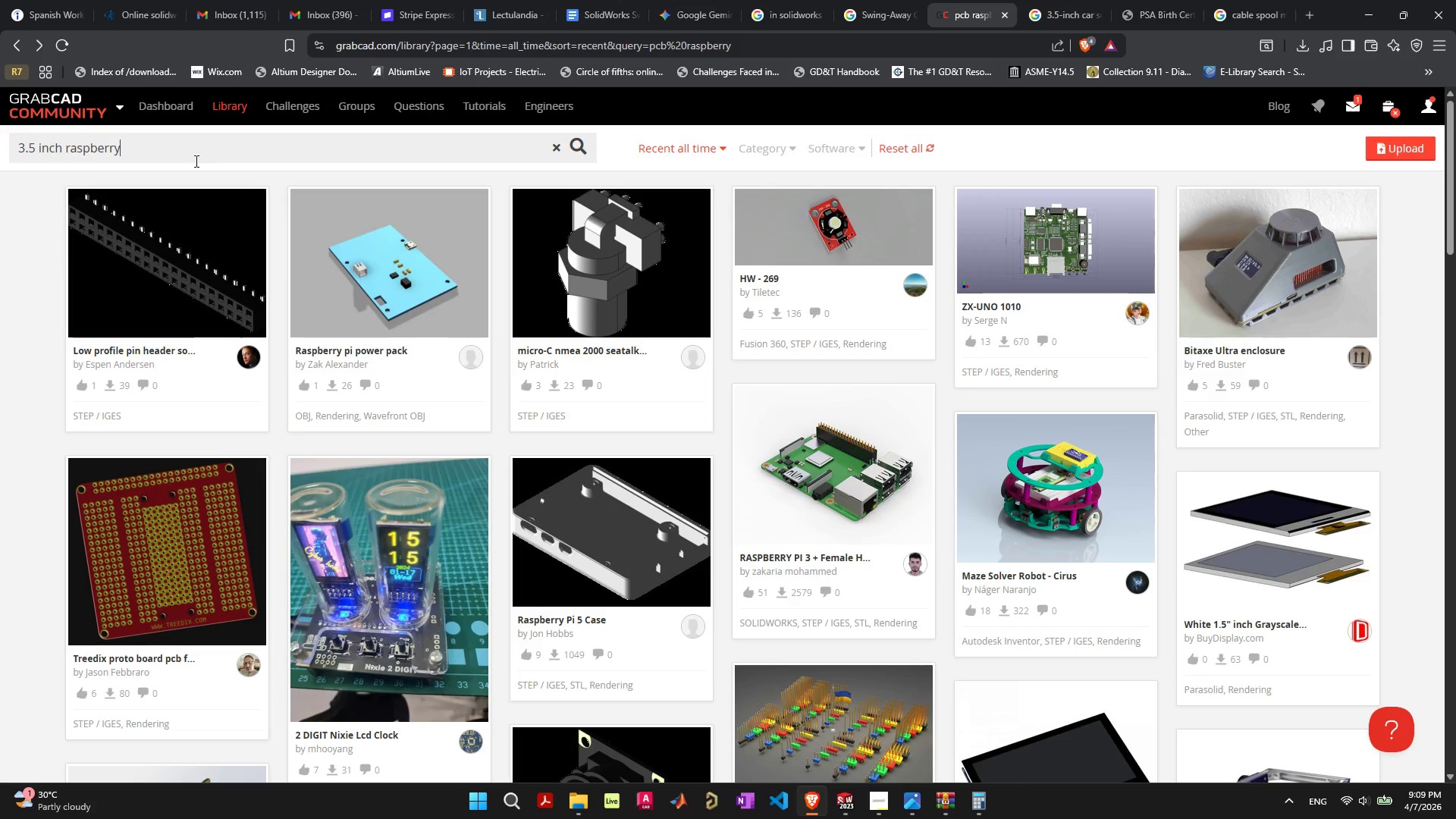 
key(Enter)
 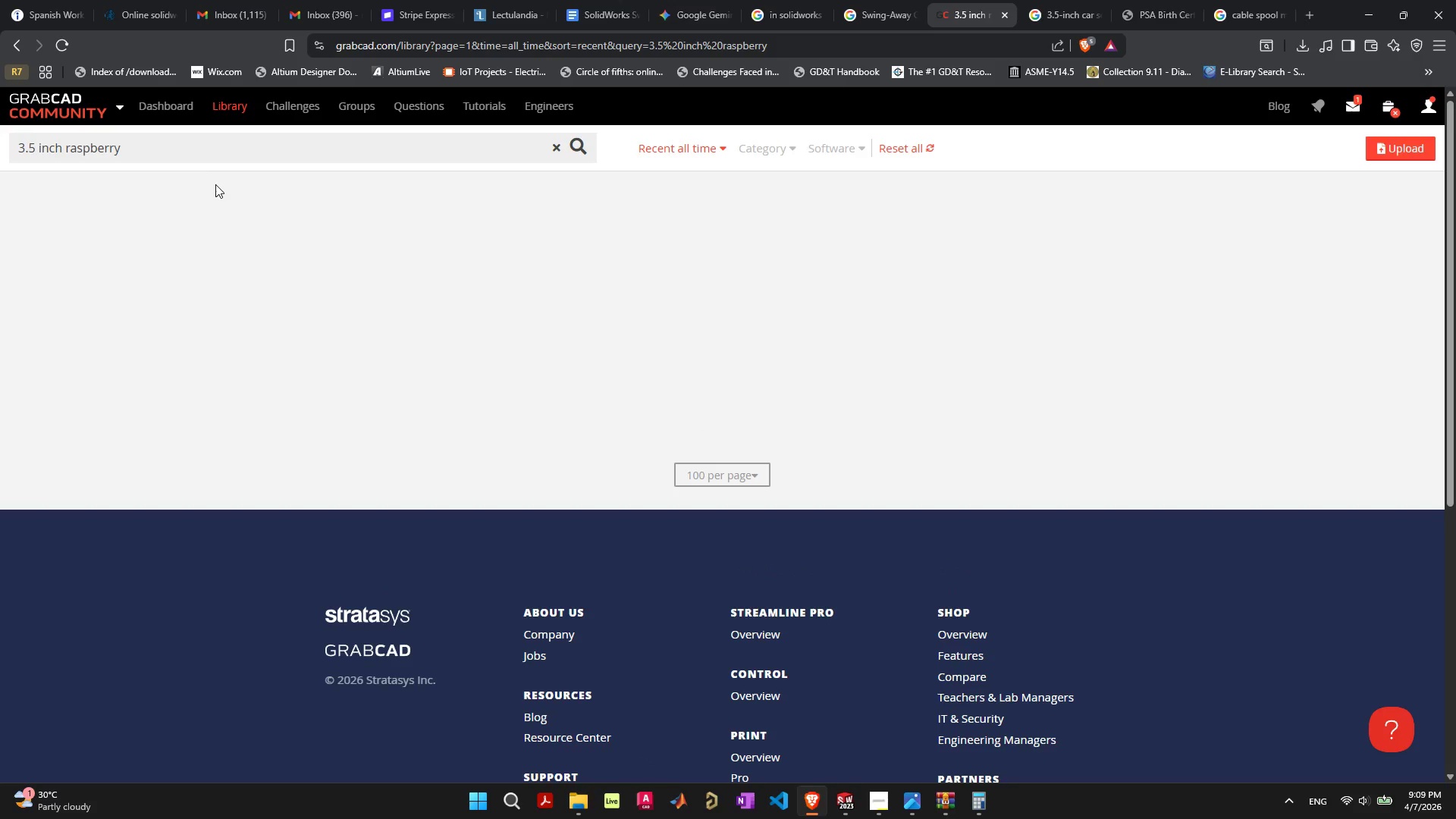 
wait(8.95)
 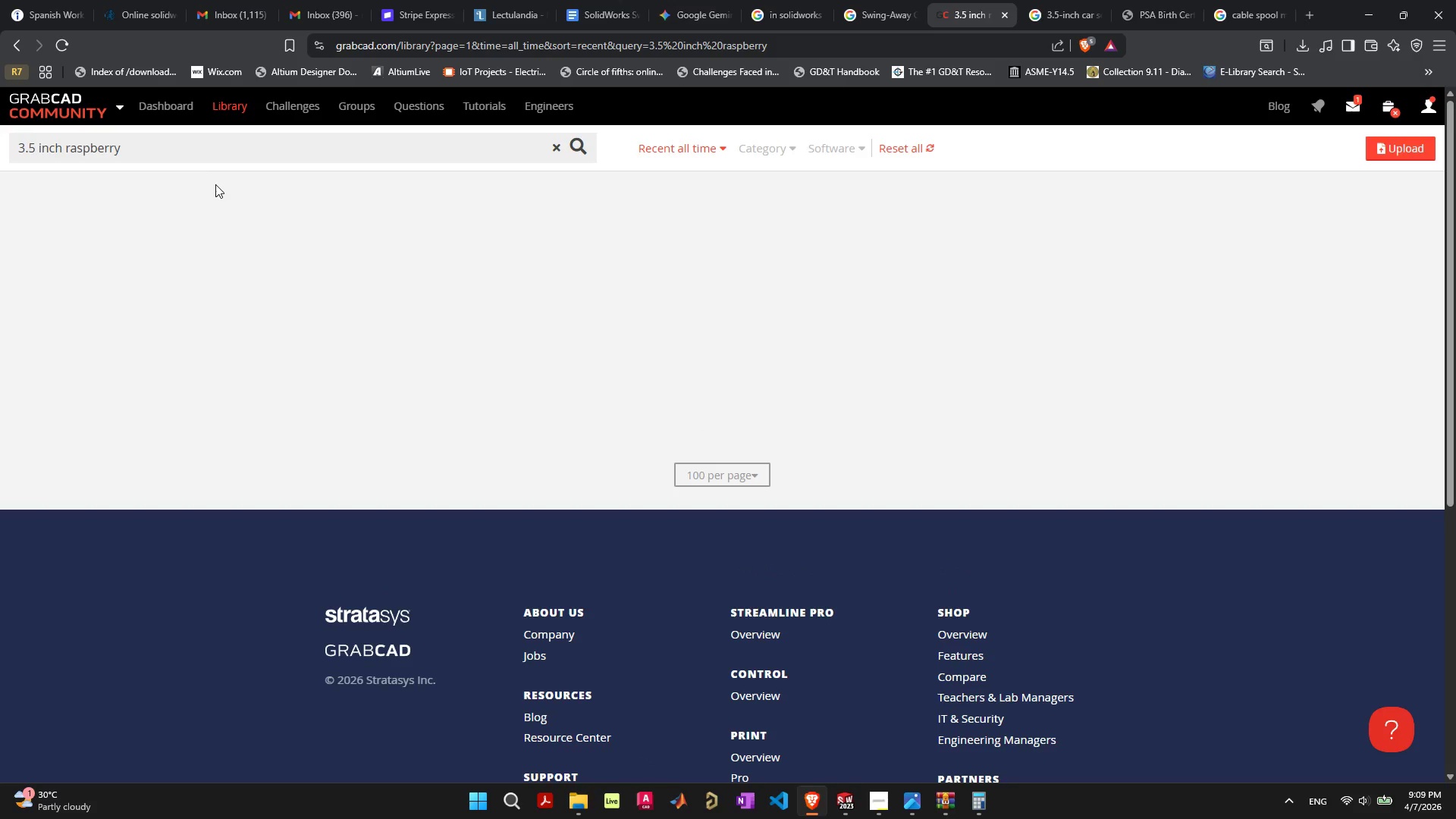 
left_click([683, 264])
 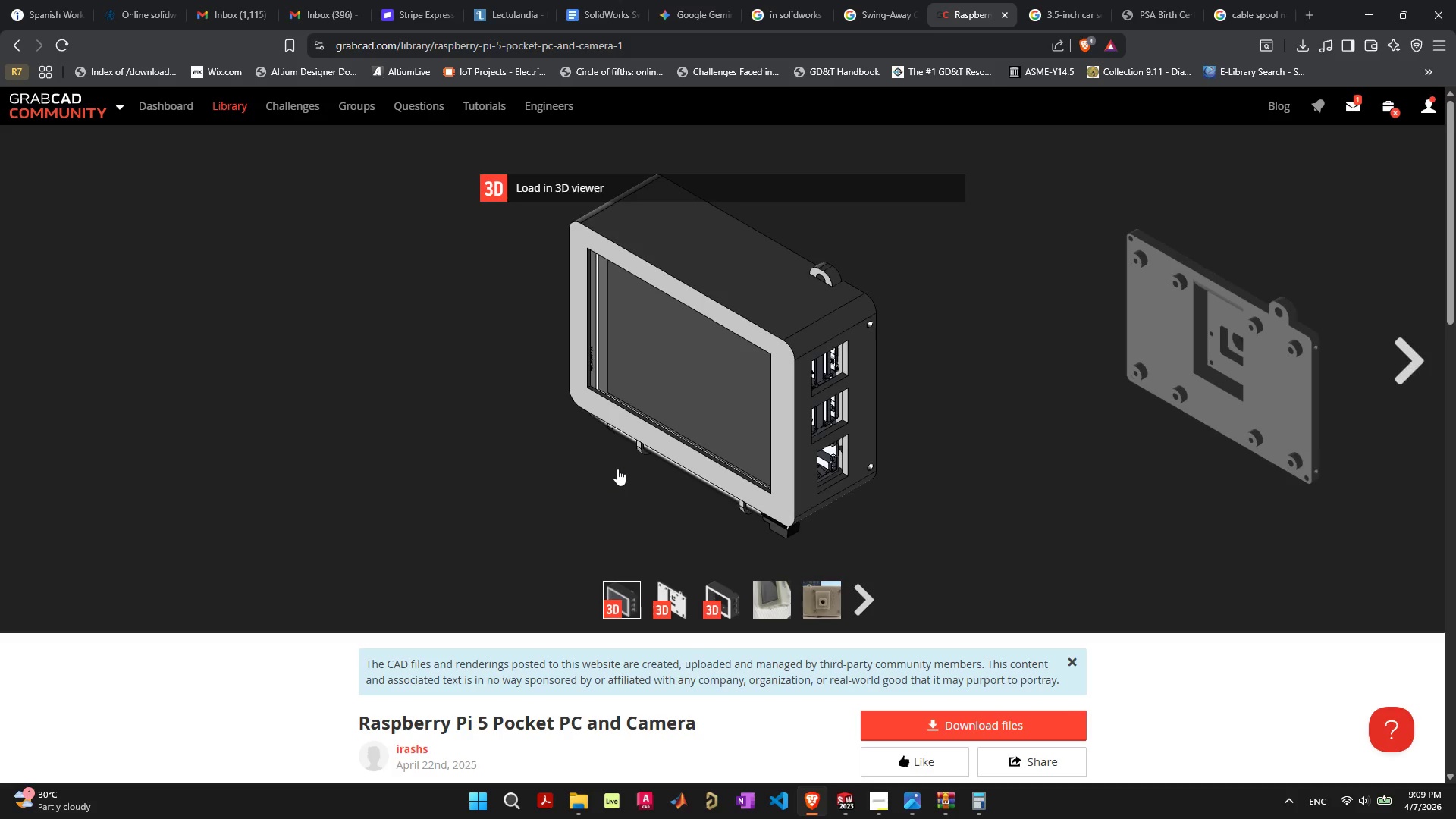 
wait(8.36)
 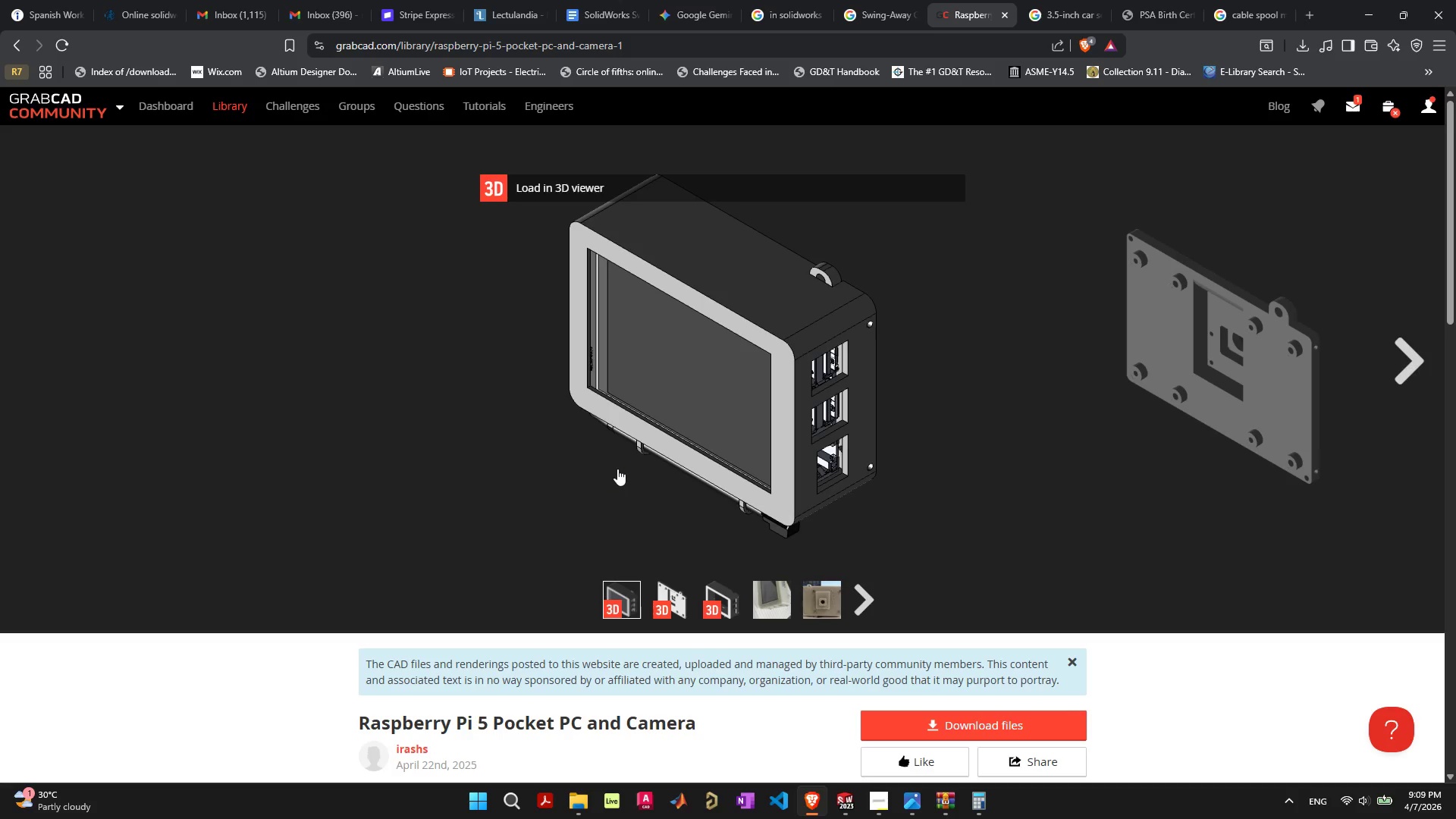 
left_click_drag(start_coordinate=[831, 427], to_coordinate=[803, 401])
 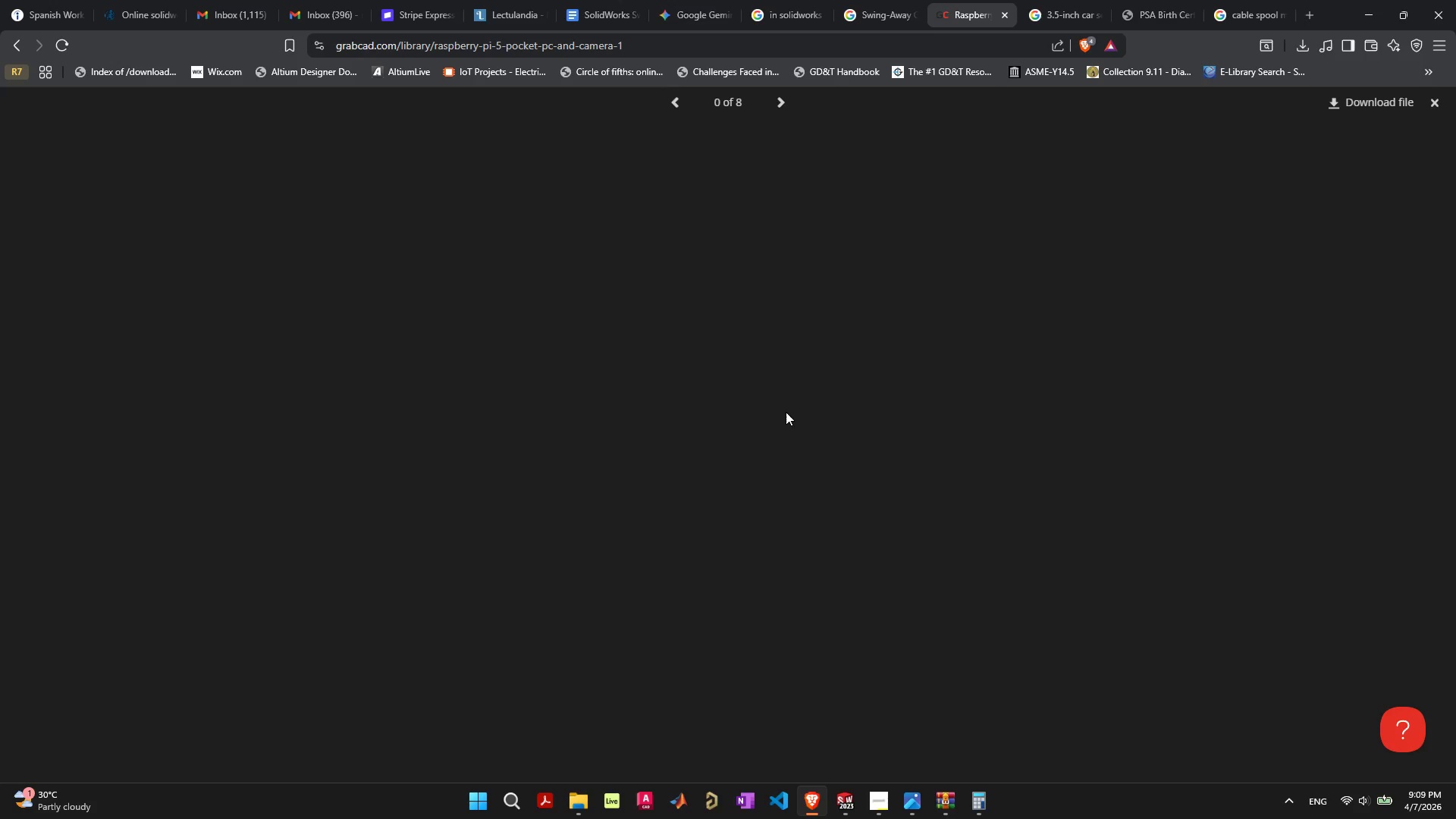 
left_click_drag(start_coordinate=[814, 405], to_coordinate=[753, 421])
 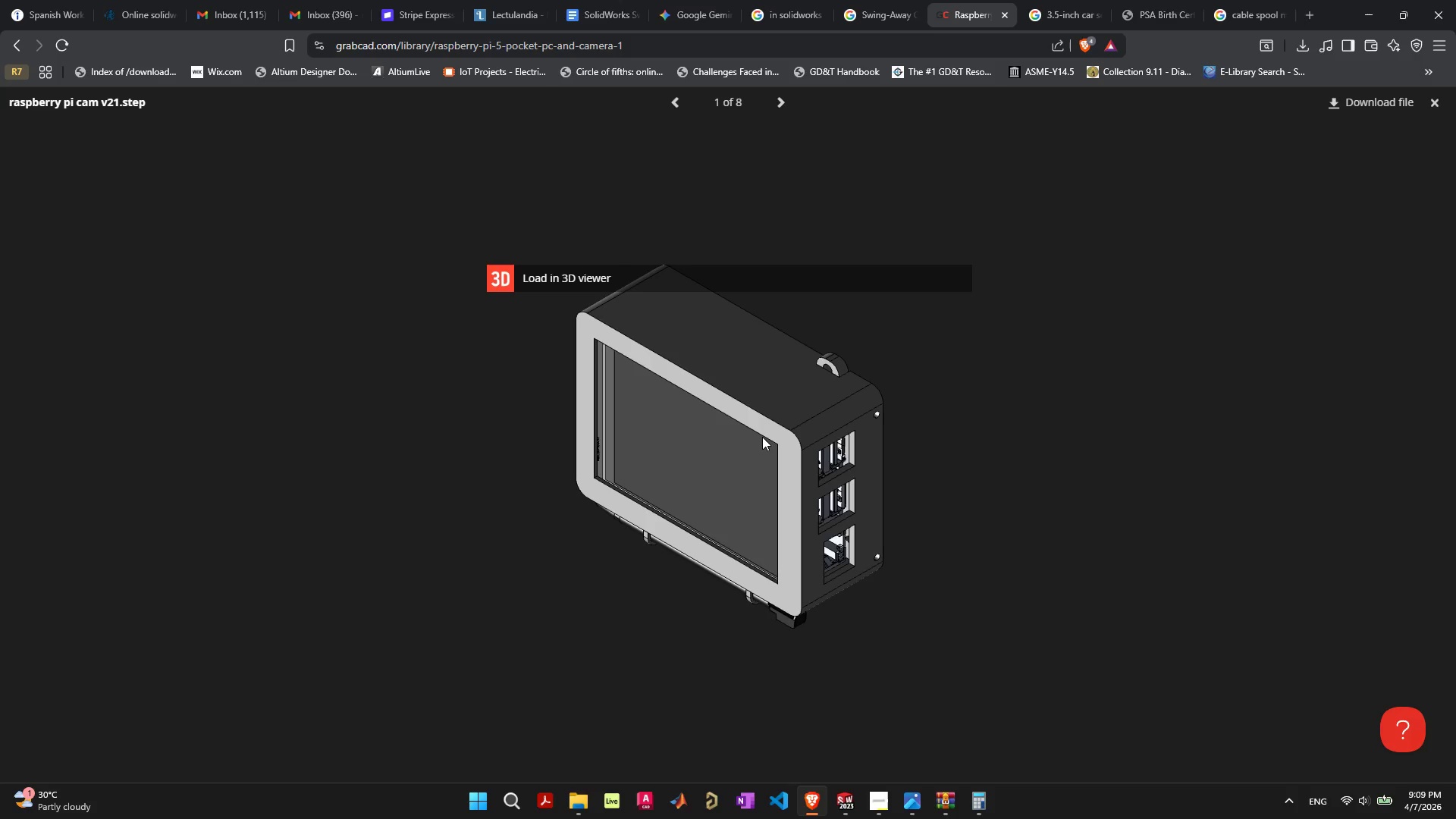 
left_click_drag(start_coordinate=[761, 448], to_coordinate=[650, 413])
 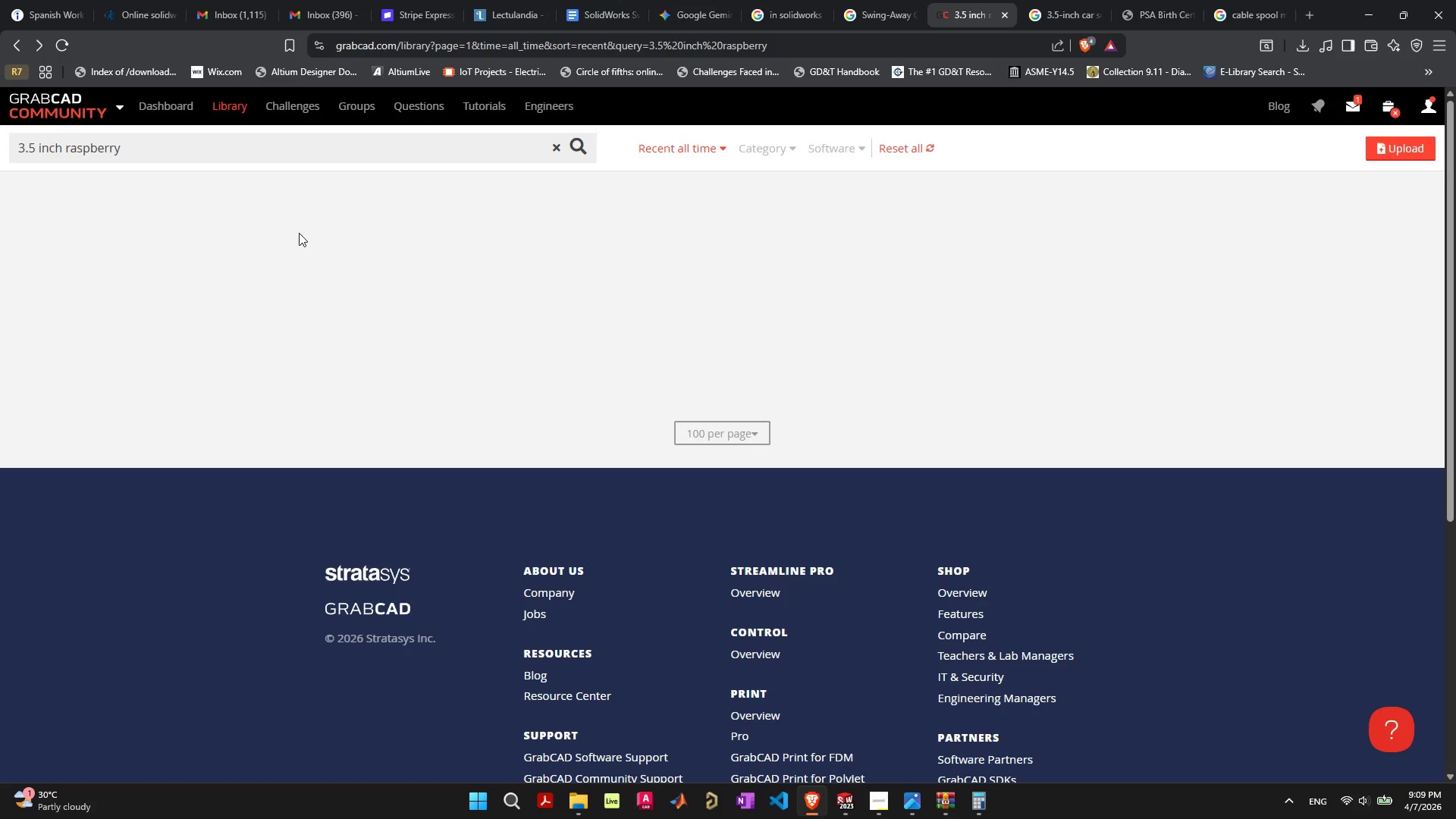 
wait(6.7)
 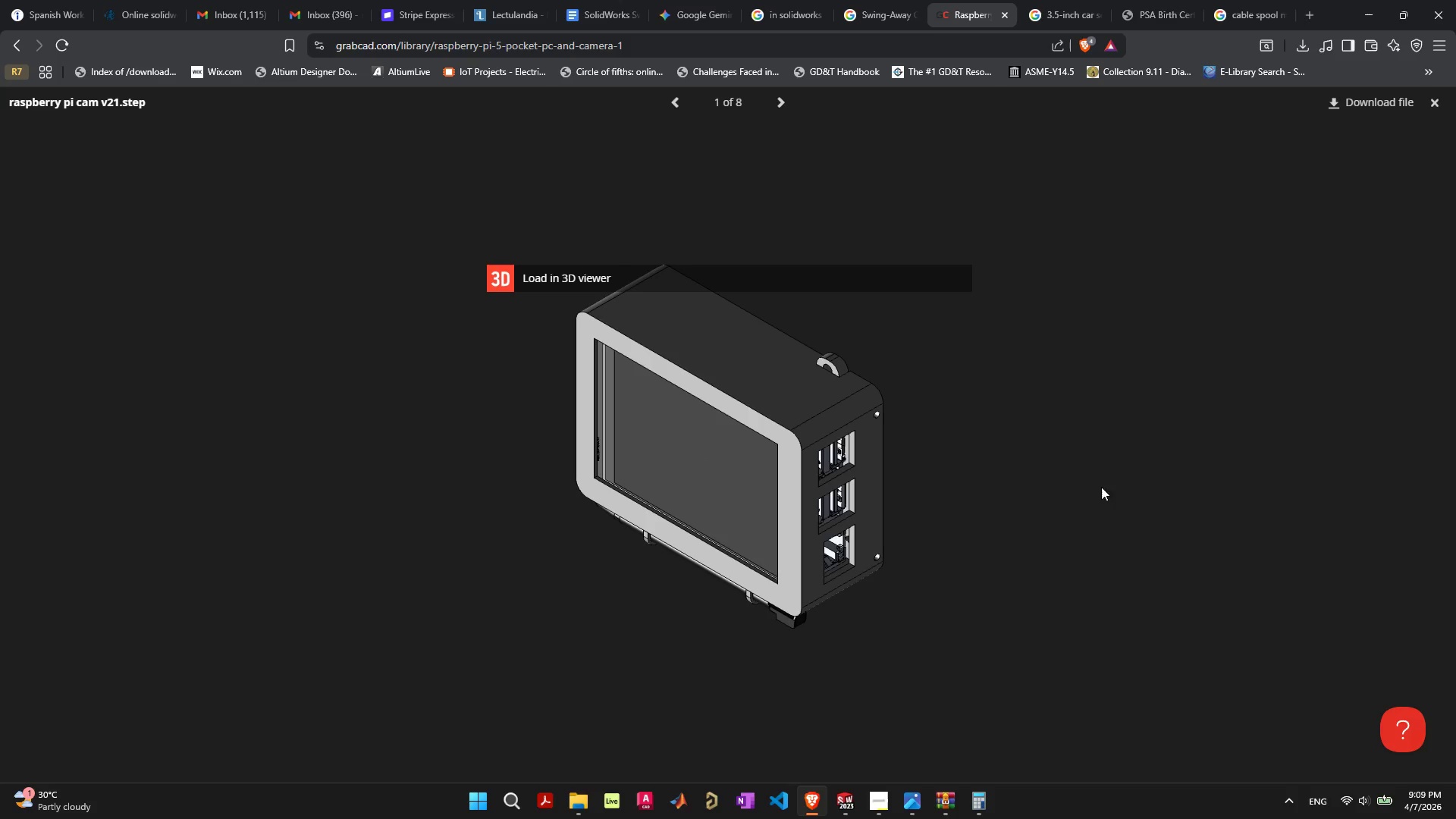 
left_click_drag(start_coordinate=[67, 146], to_coordinate=[0, 146])
 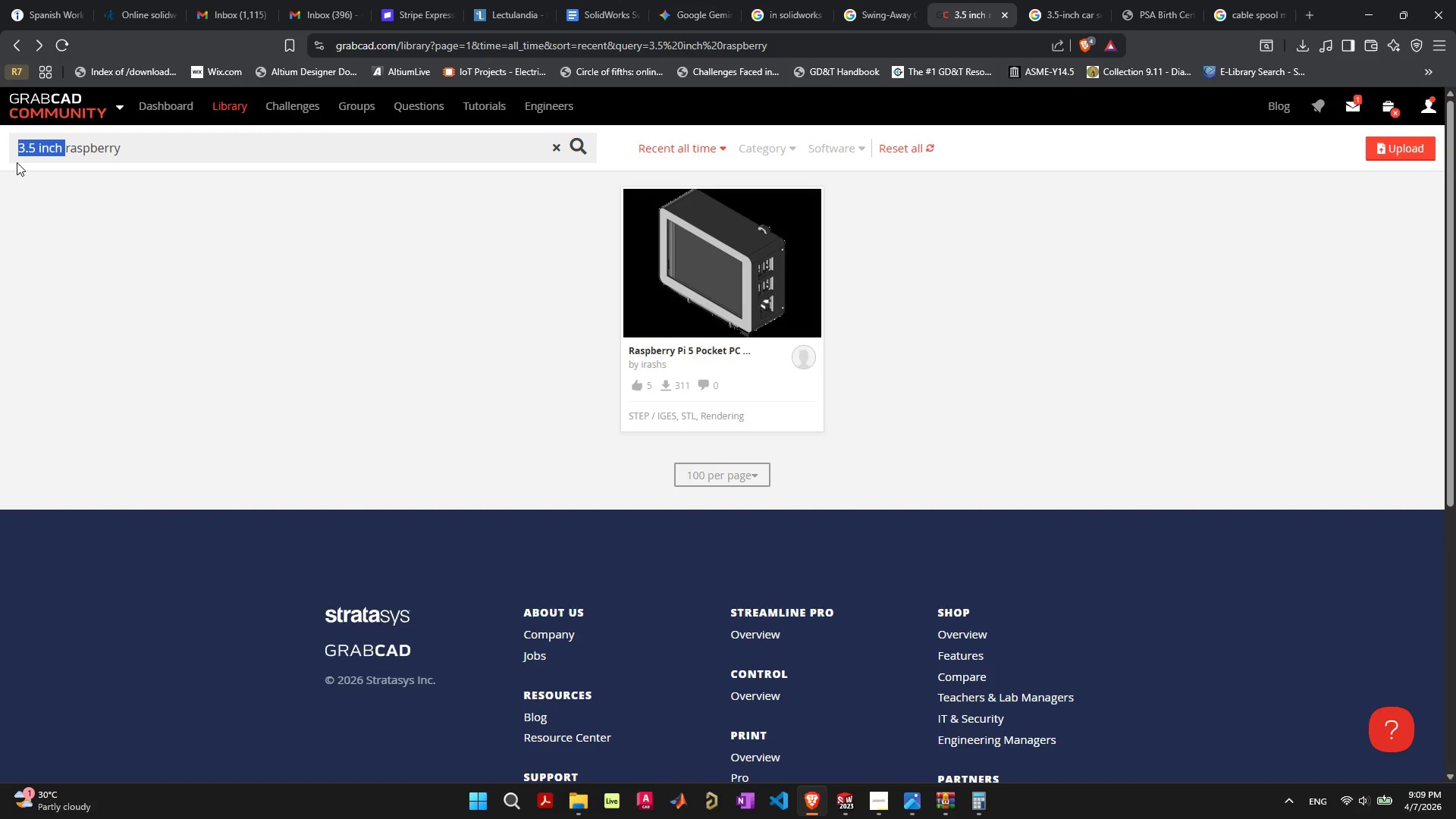 
key(Backspace)
 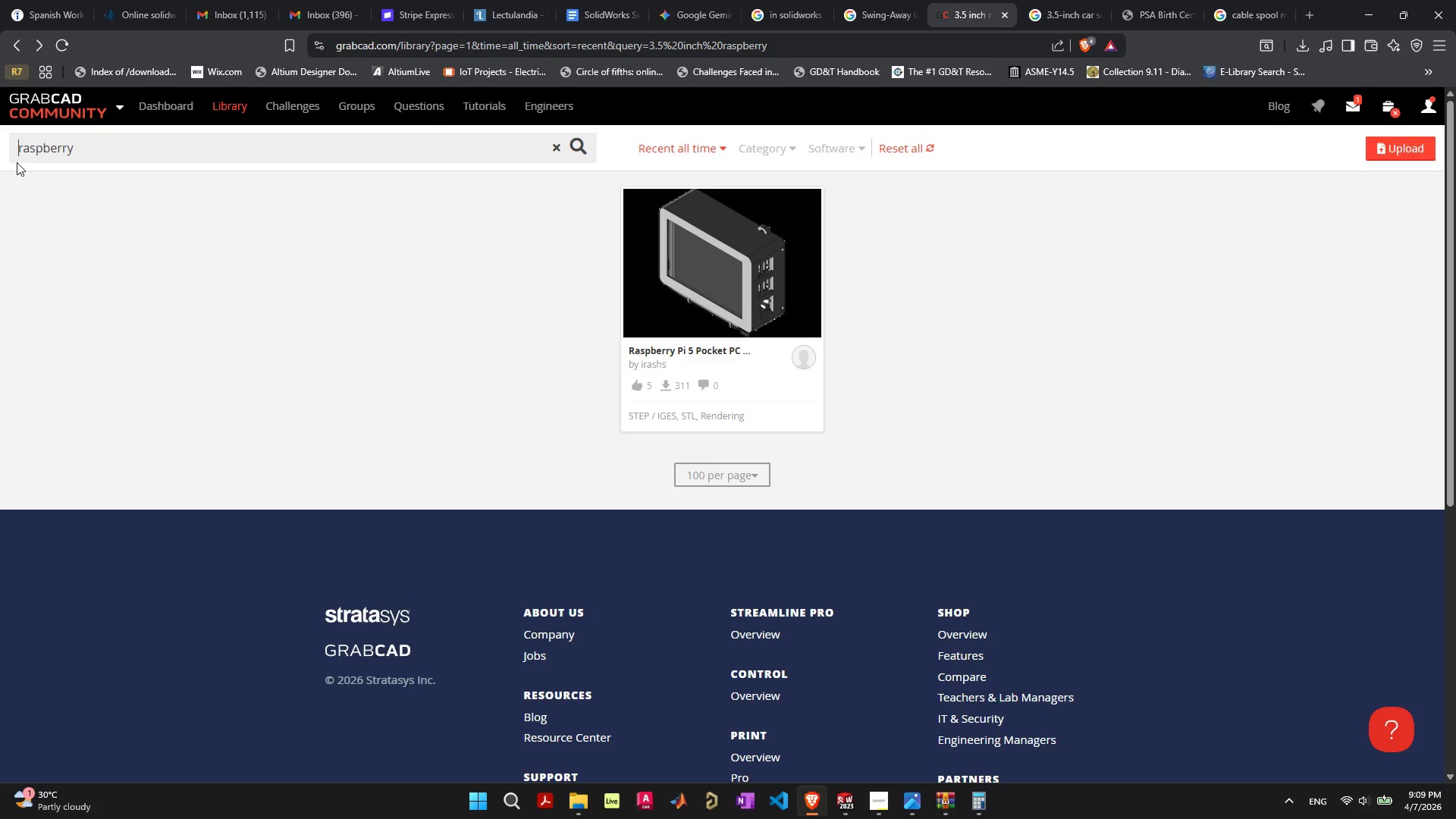 
key(Enter)
 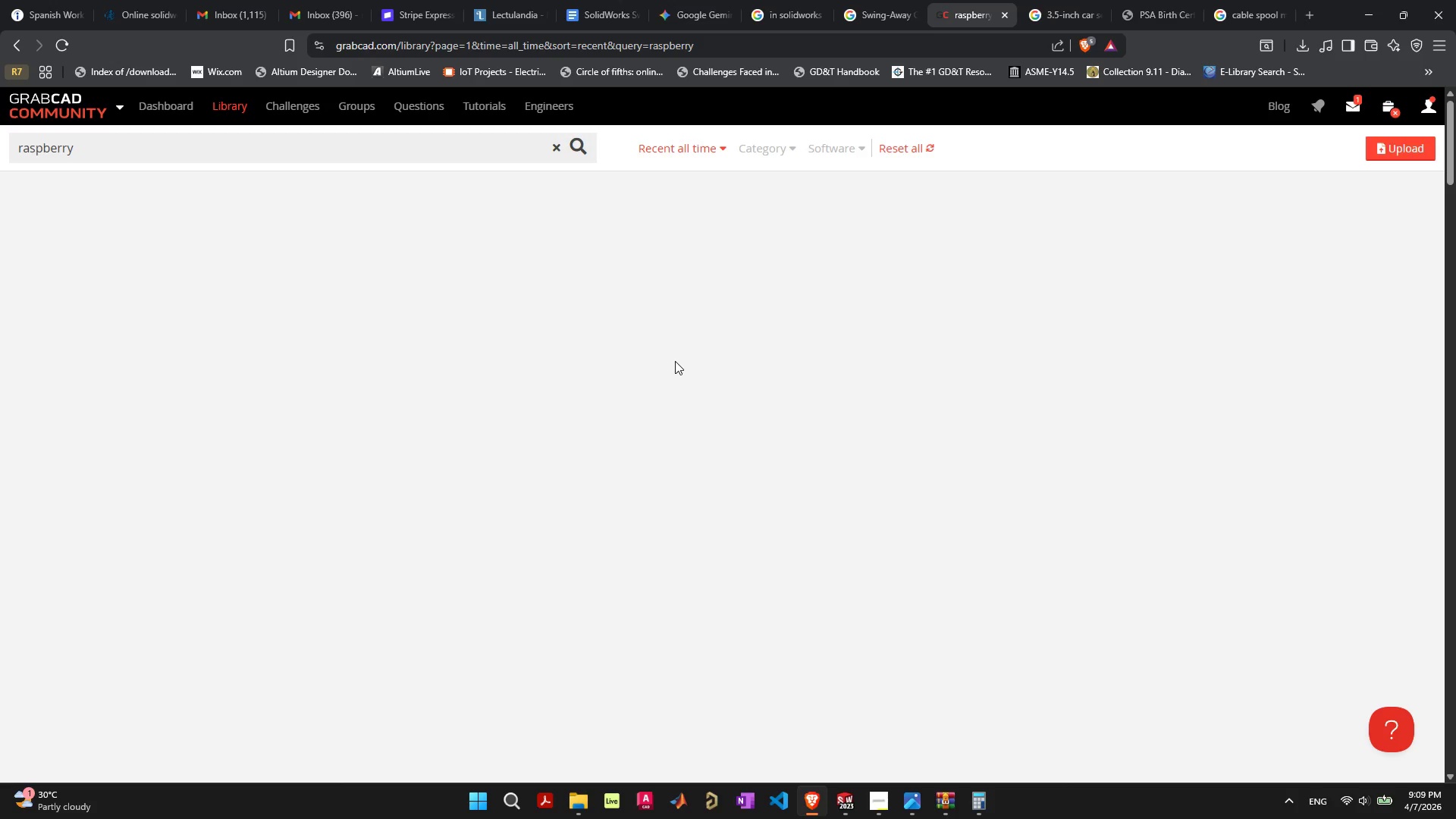 
wait(10.14)
 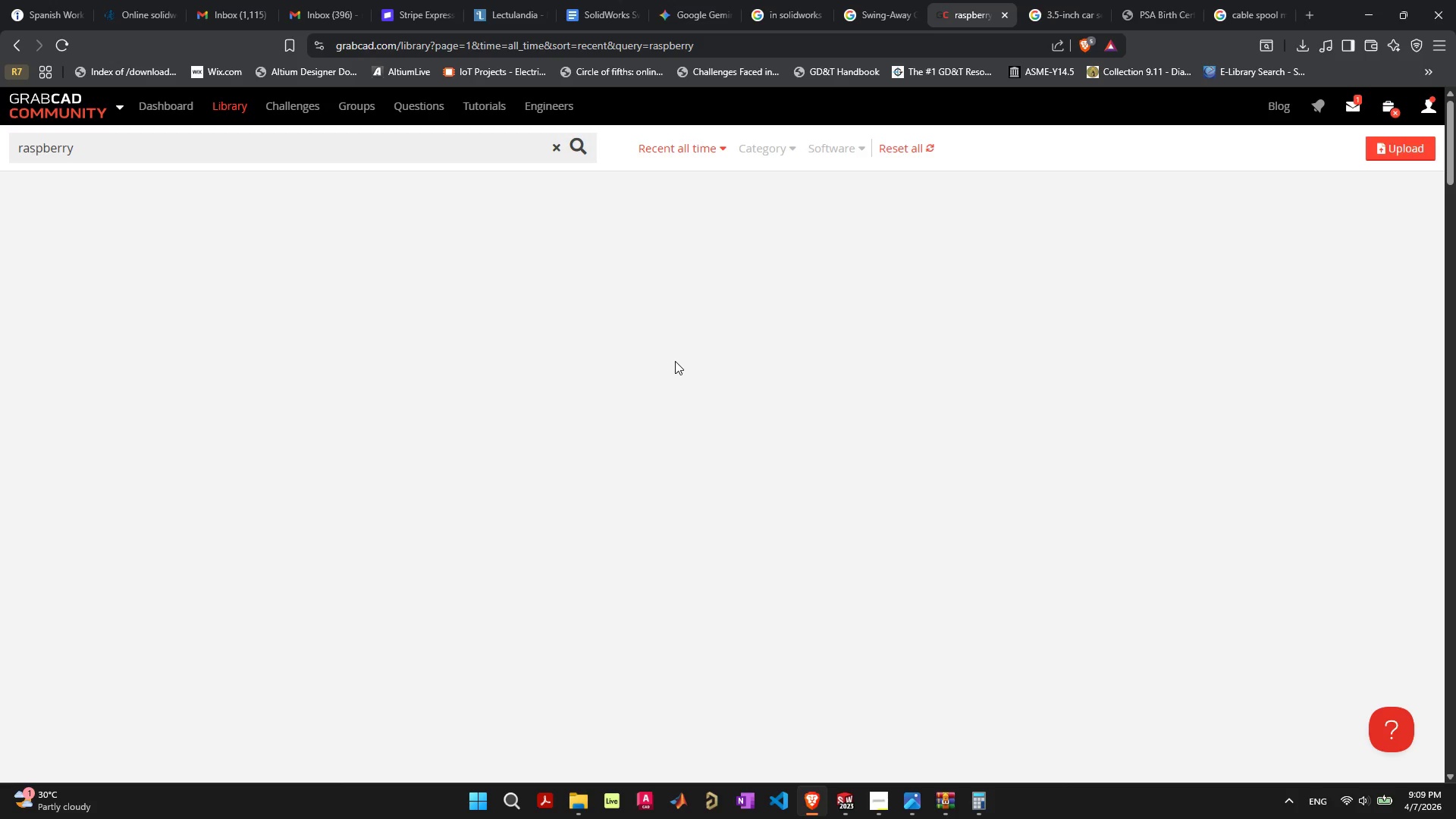 
scroll: coordinate [212, 321], scroll_direction: down, amount: 9.0
 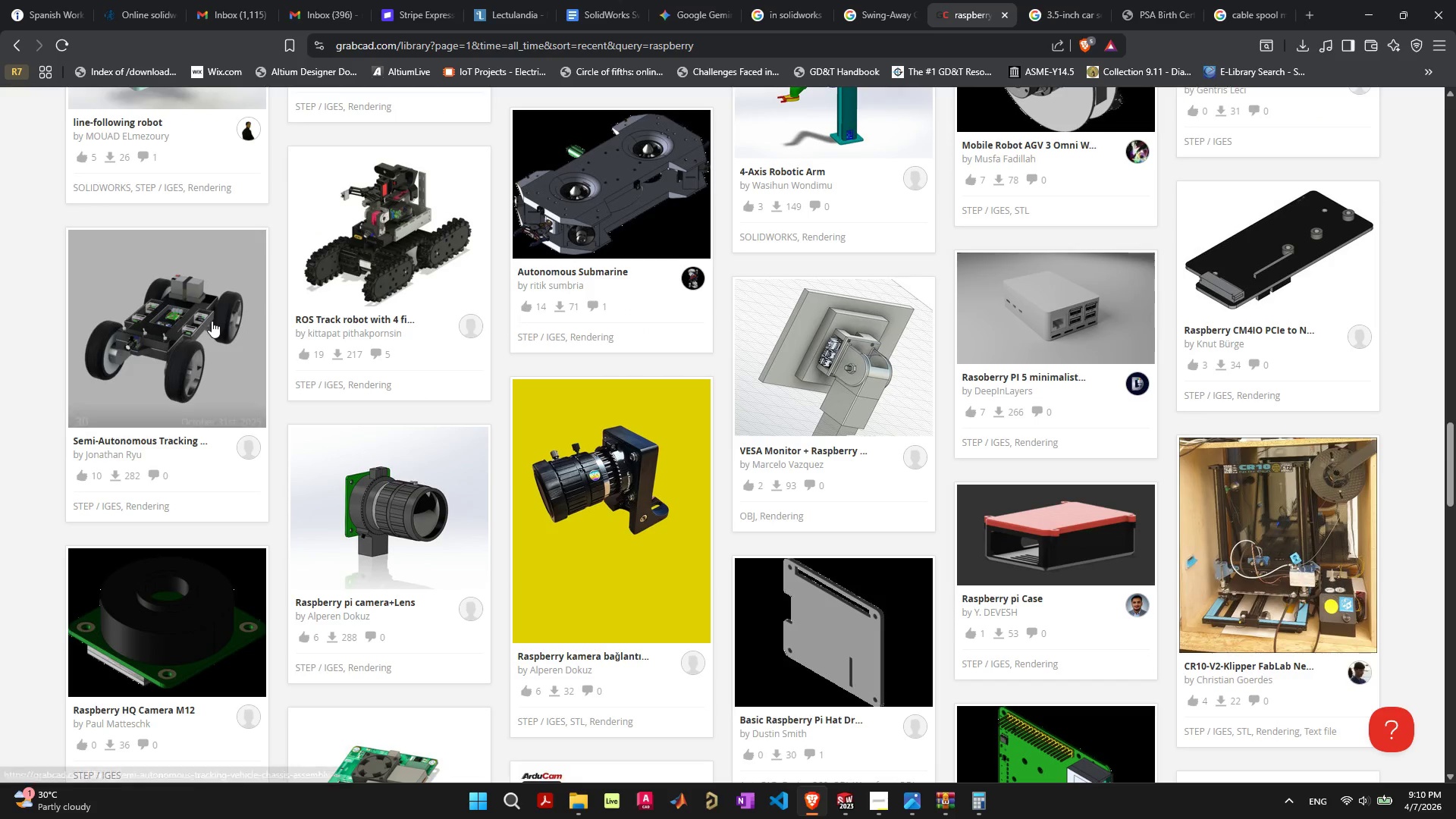 
scroll: coordinate [207, 315], scroll_direction: up, amount: 40.0
 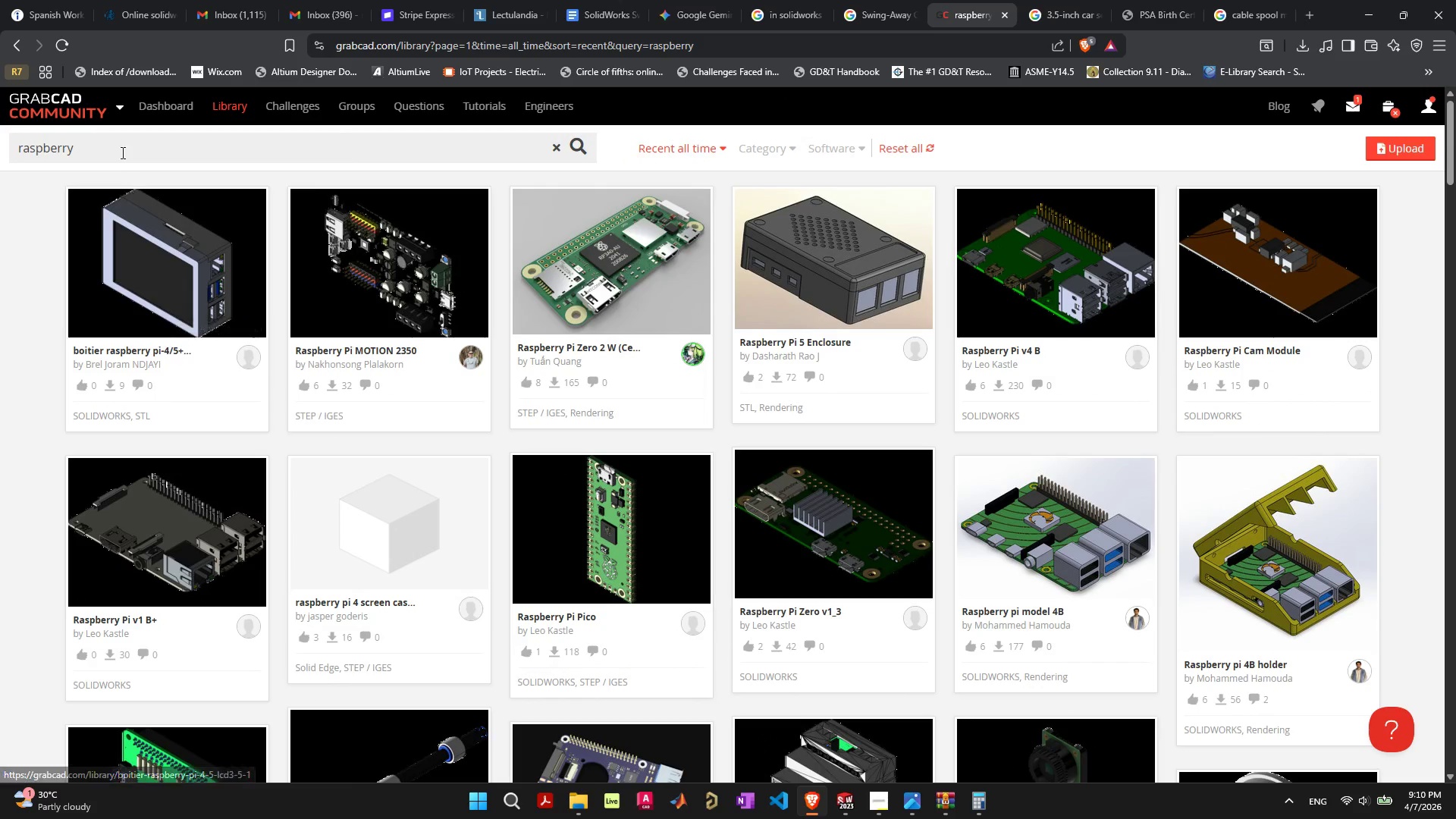 
left_click([121, 152])
 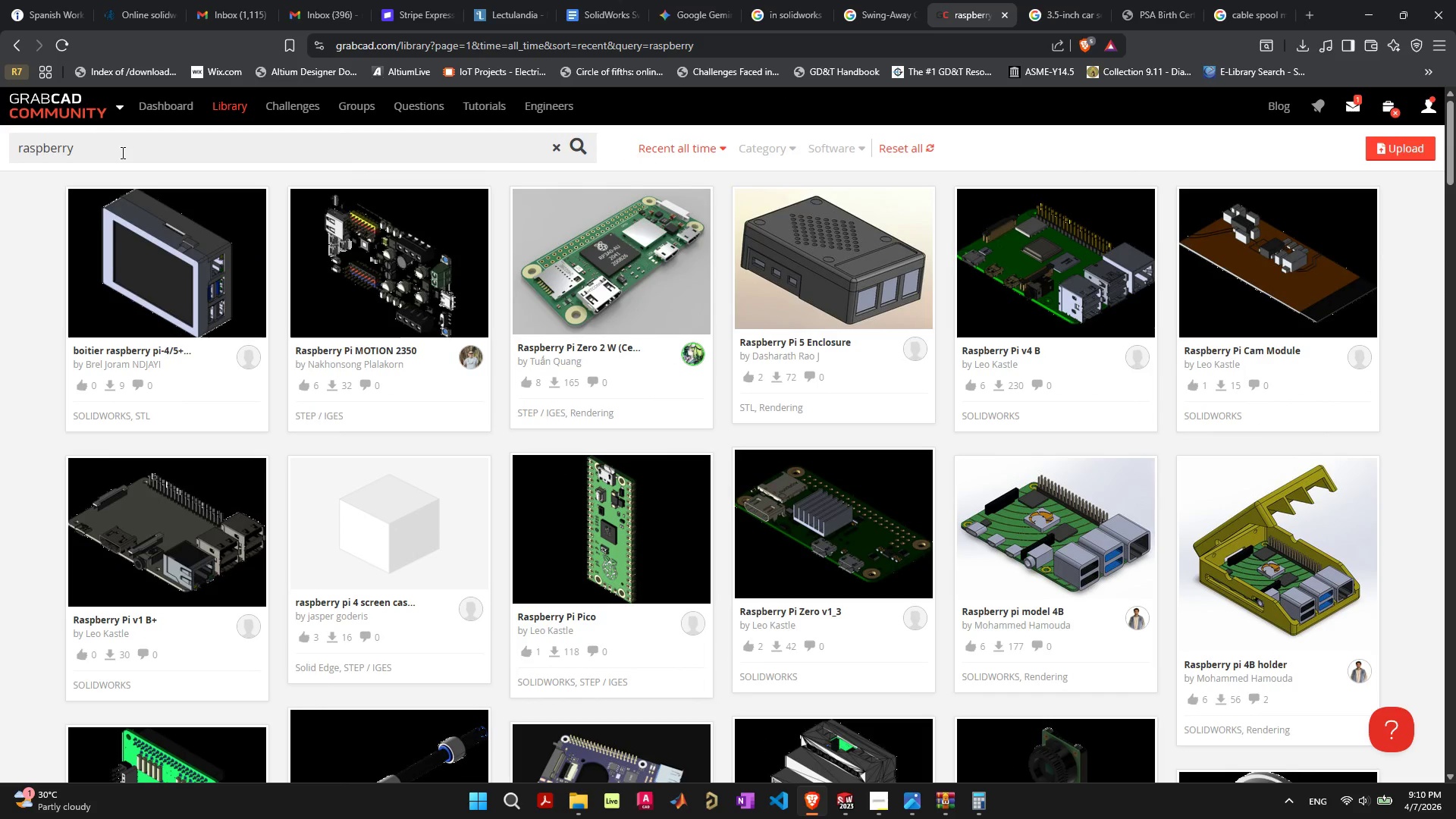 
type( with tft)
 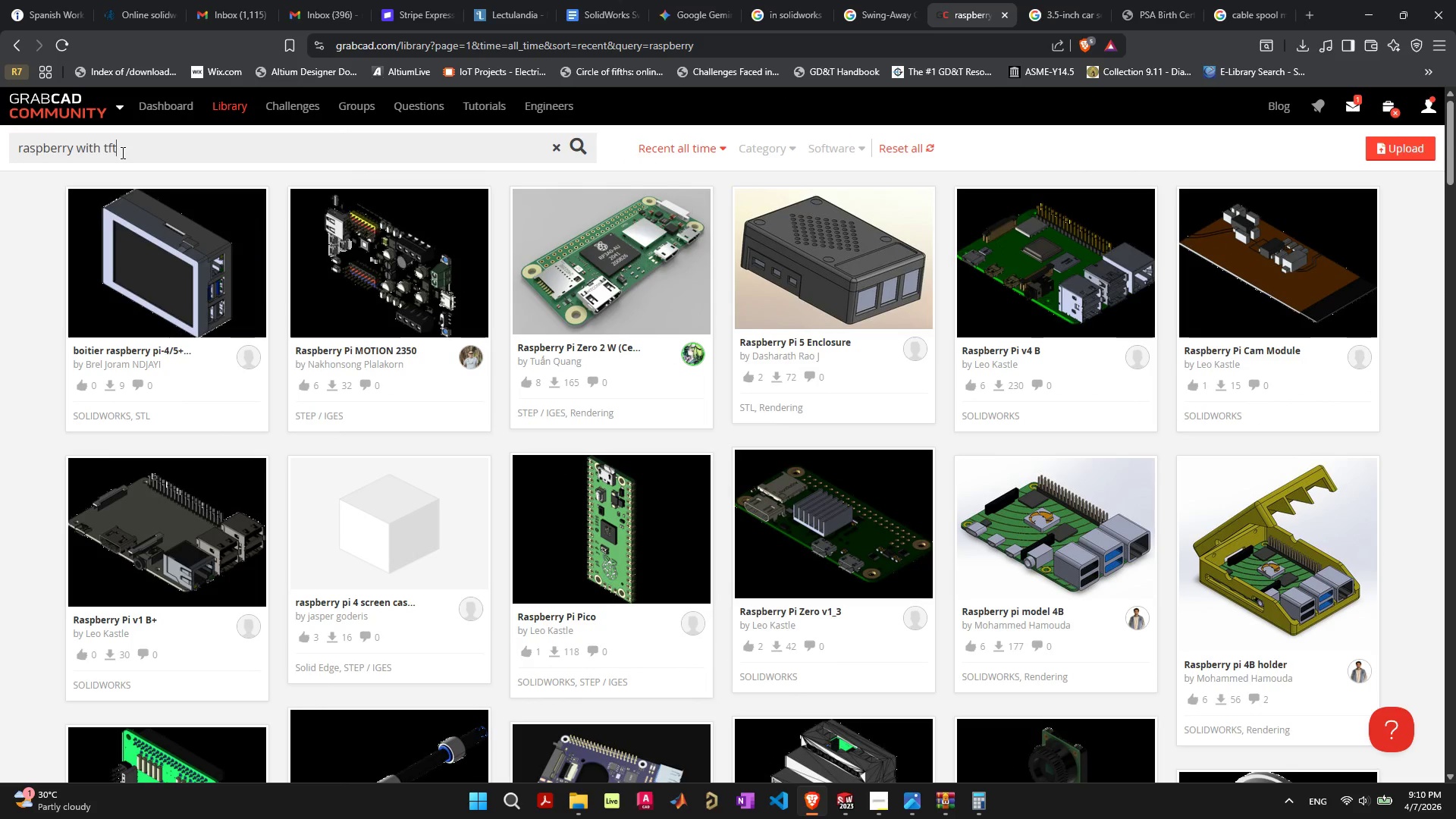 
key(Enter)
 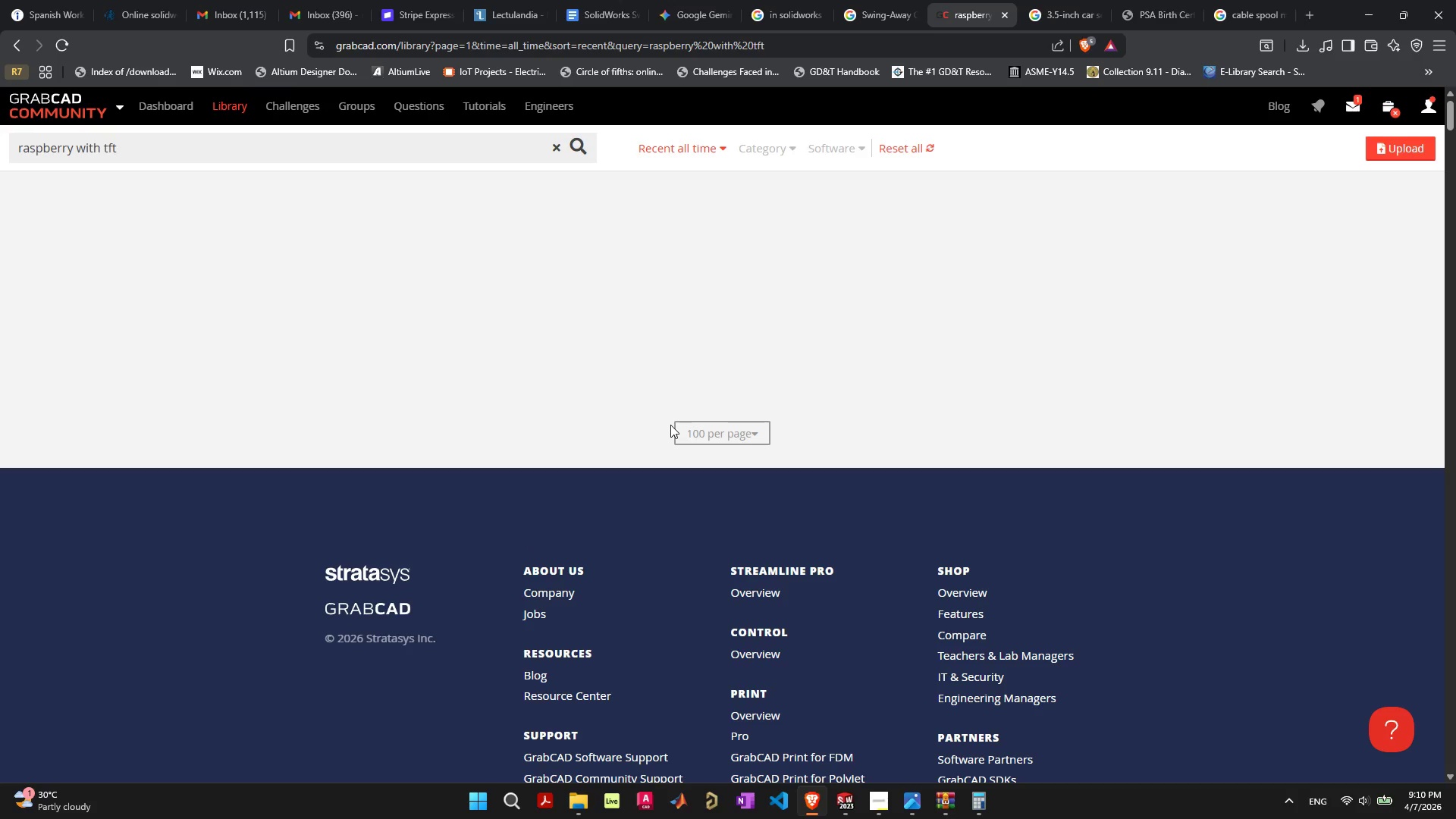 
wait(9.22)
 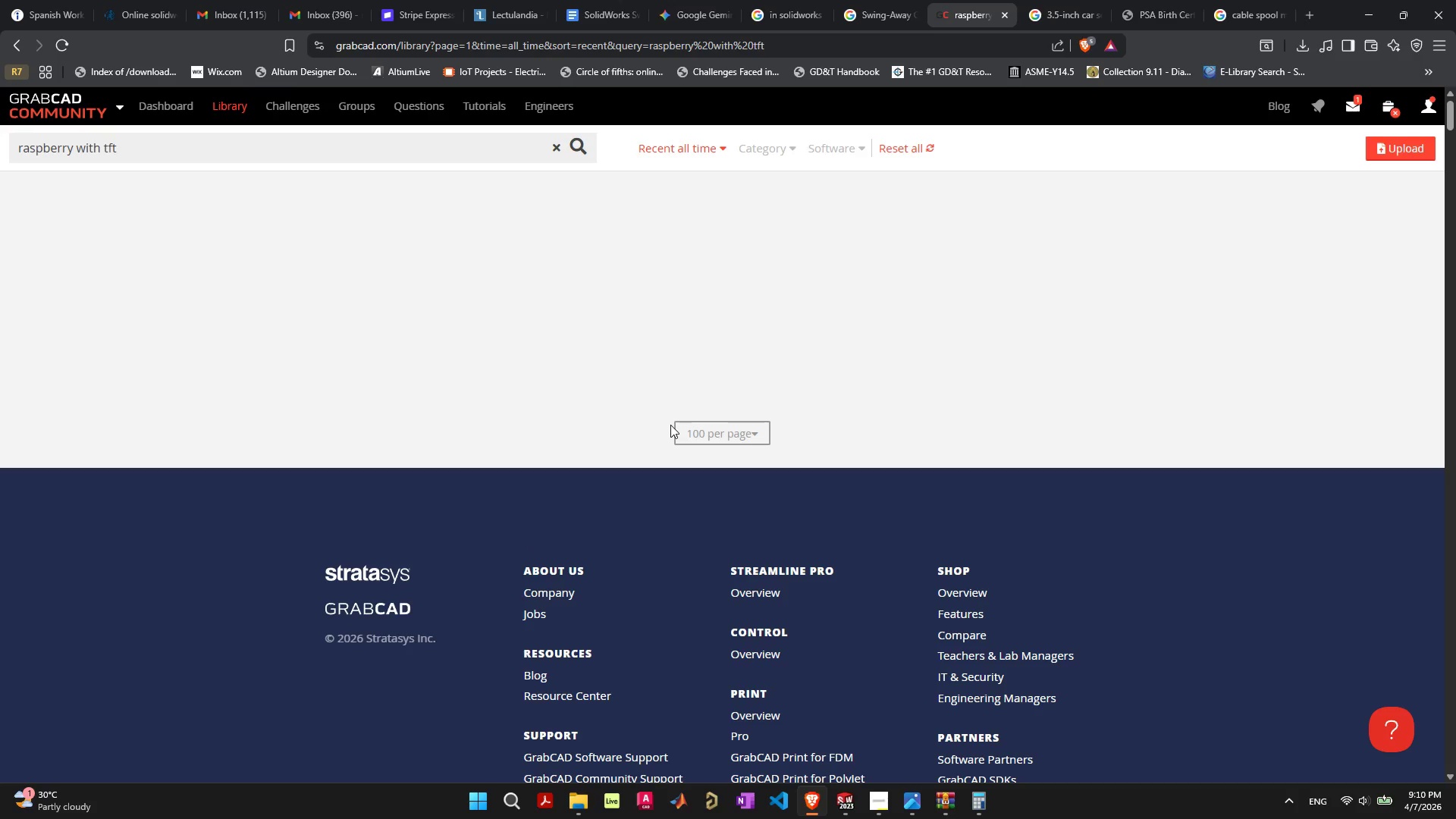 
scroll: coordinate [707, 443], scroll_direction: down, amount: 20.0
 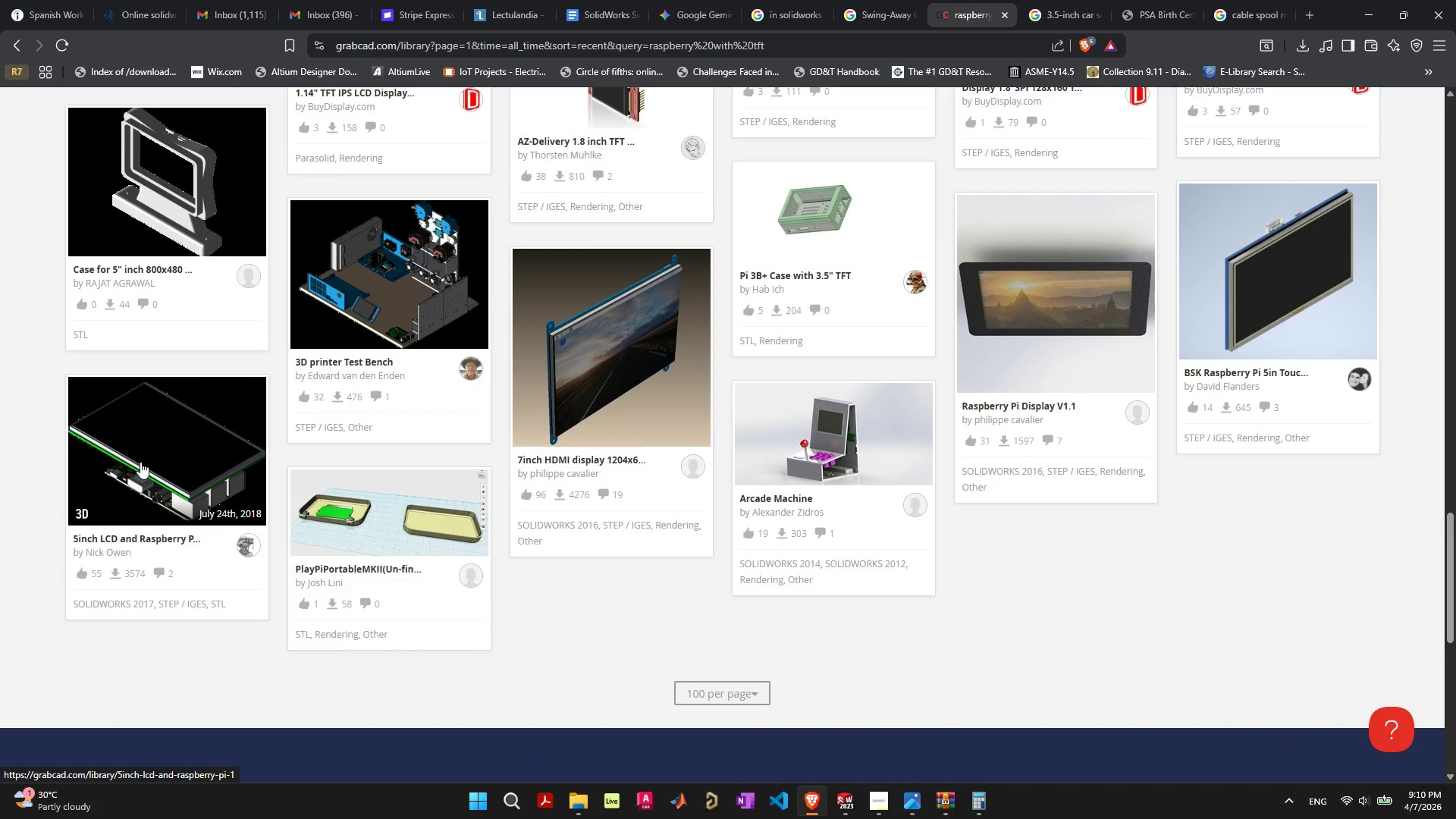 
wait(6.02)
 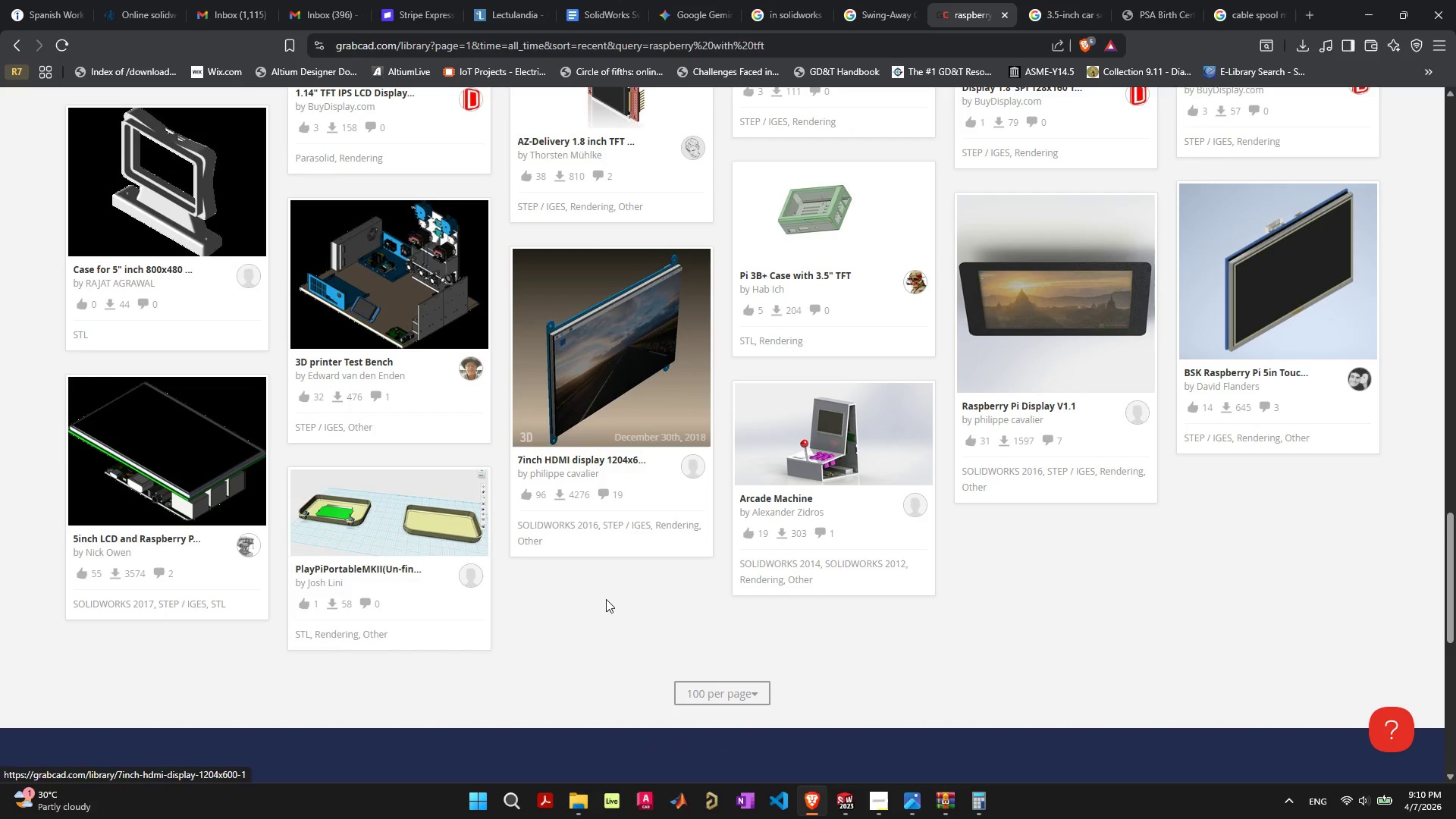 
mouse_move([425, 469])
 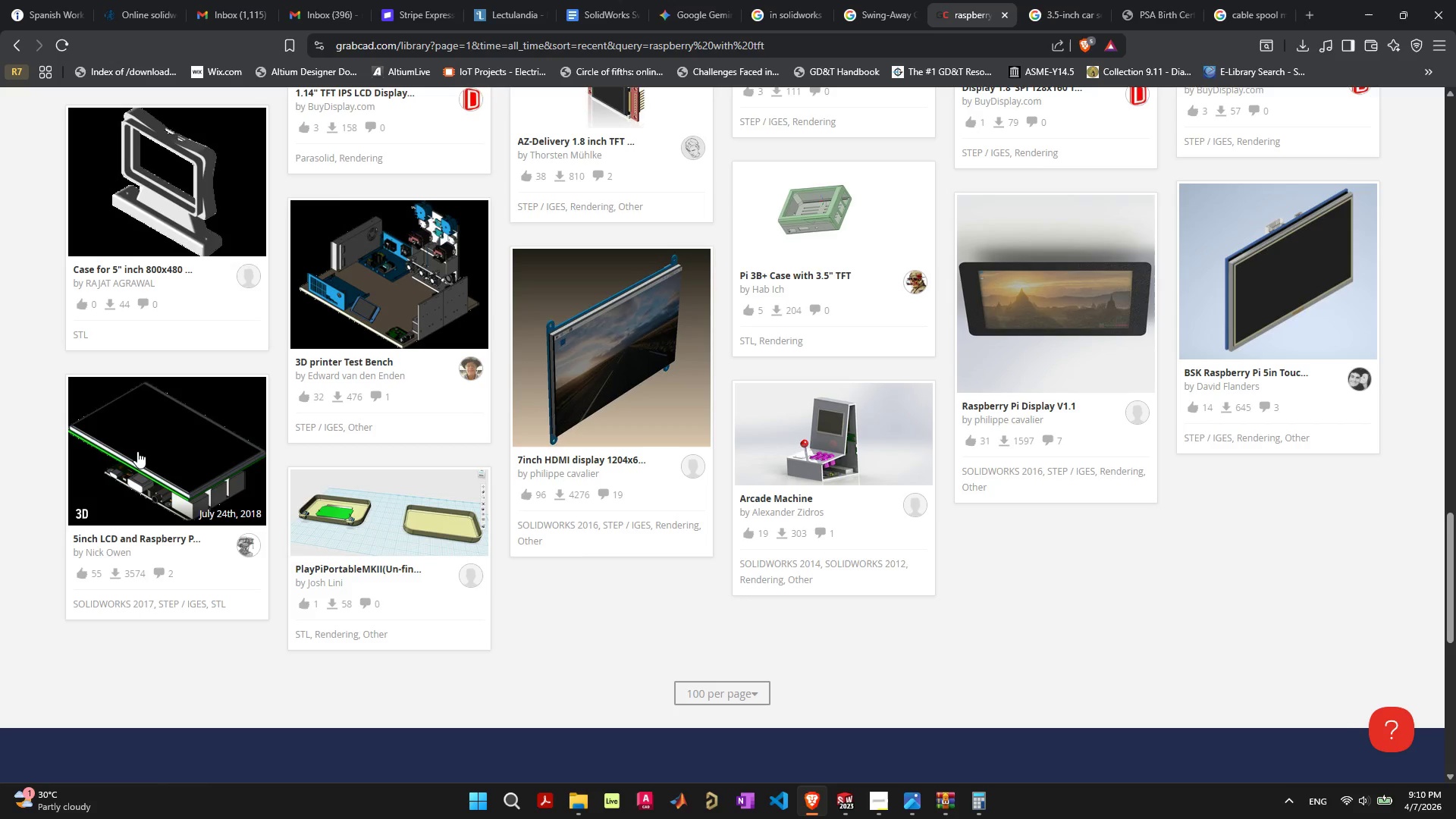 
left_click([137, 451])
 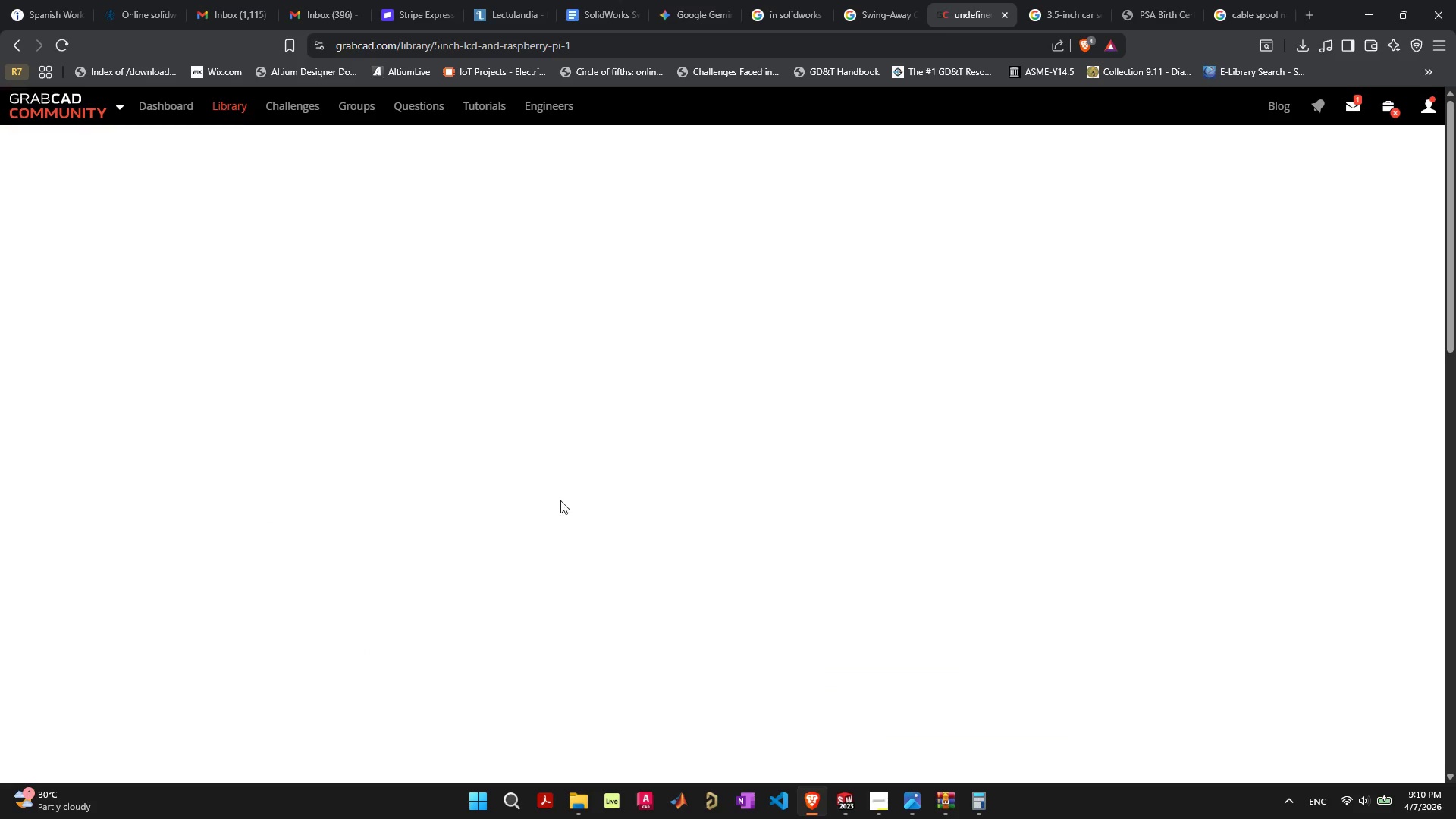 
scroll: coordinate [611, 459], scroll_direction: down, amount: 20.0
 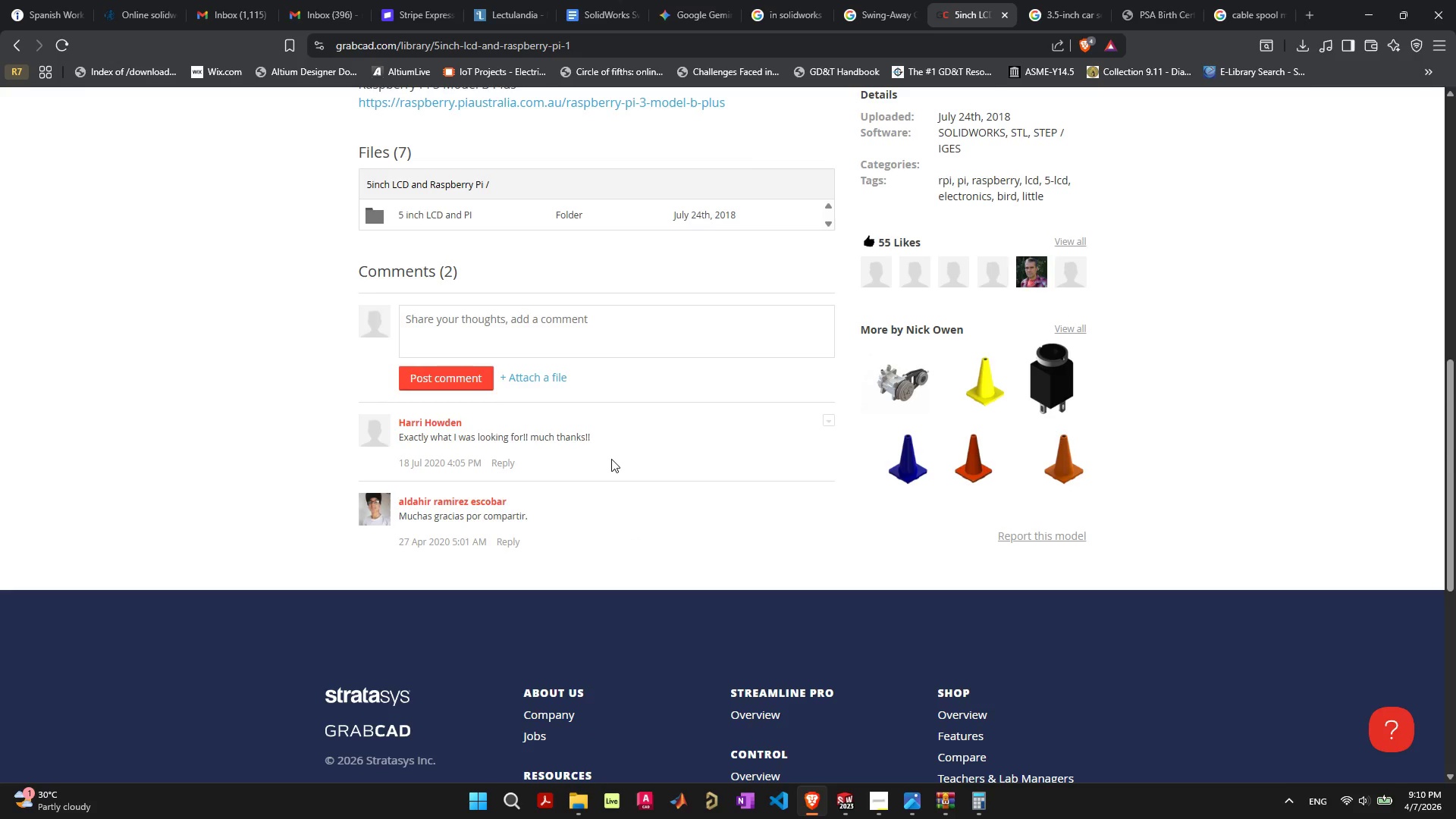 
scroll: coordinate [611, 459], scroll_direction: up, amount: 10.0
 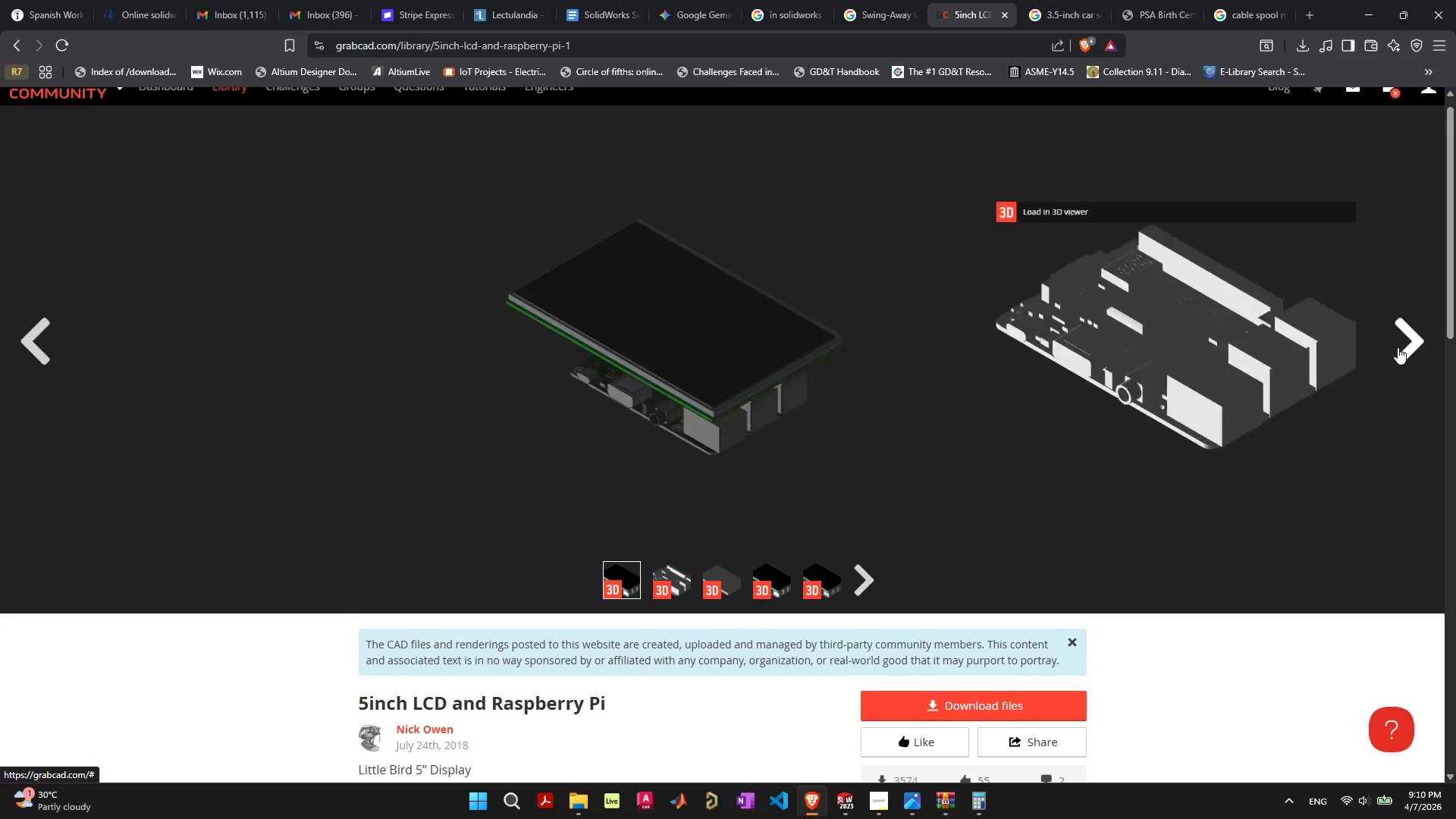 
left_click([1398, 347])
 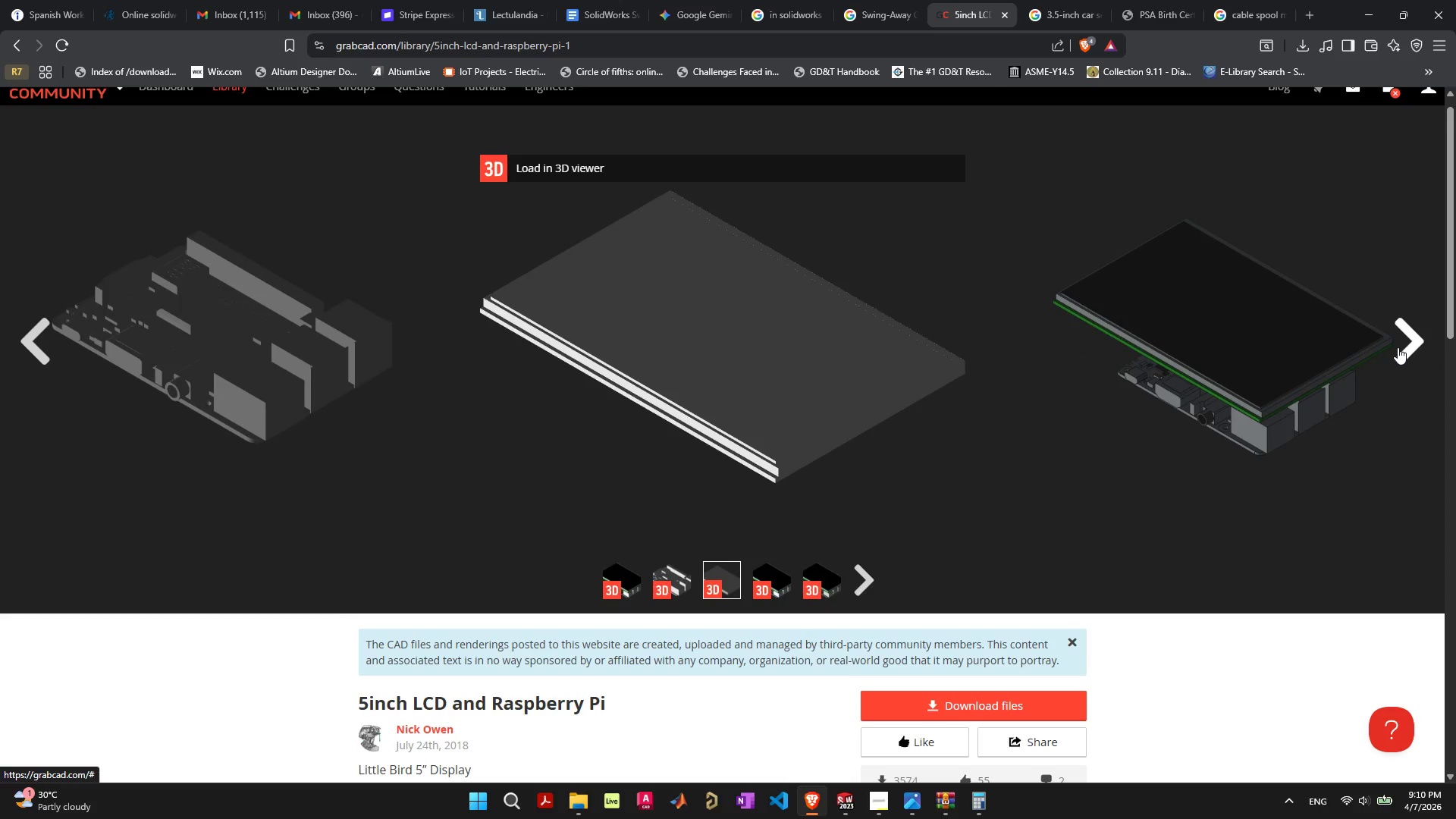 
left_click([1398, 347])
 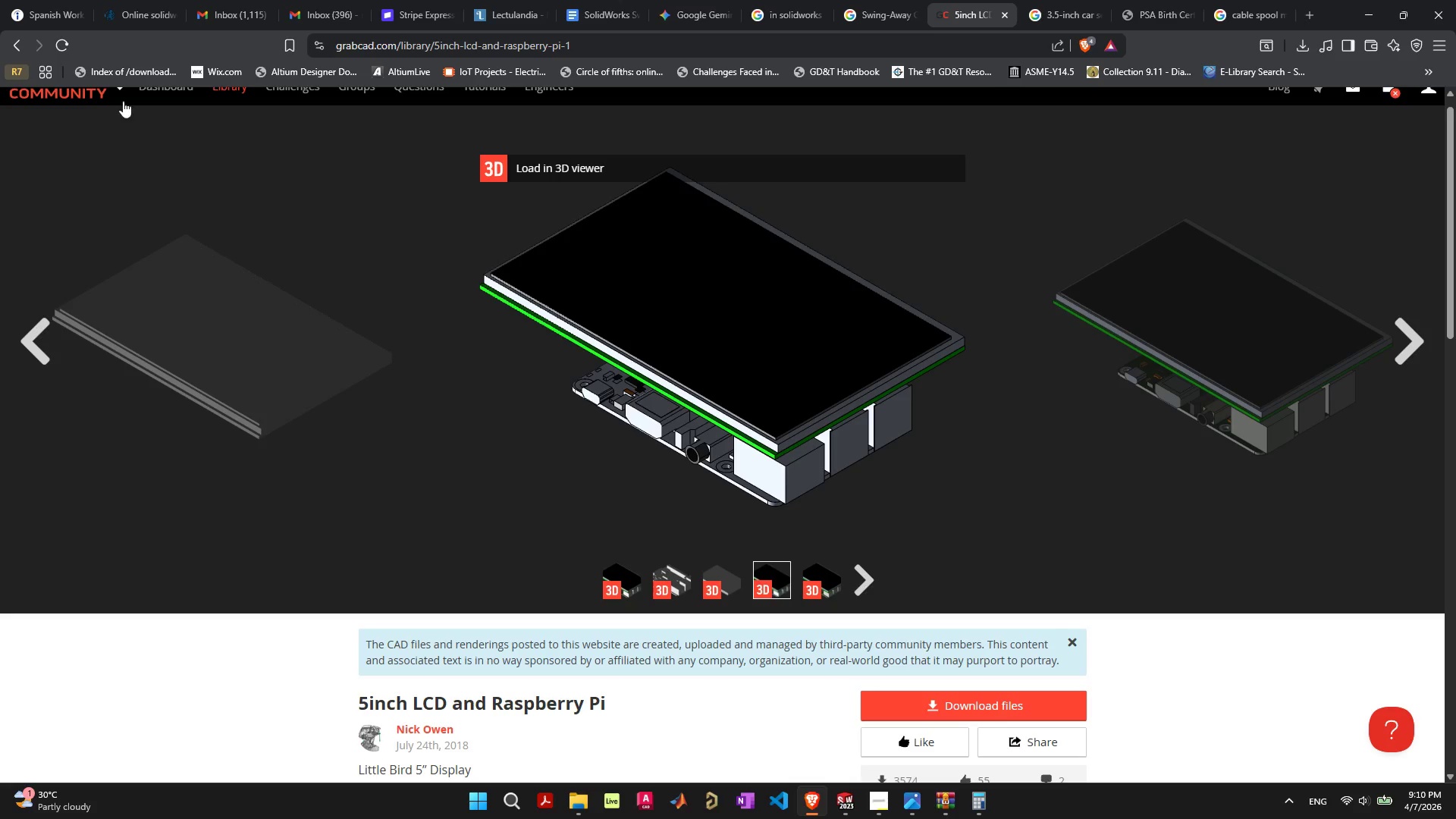 
left_click([23, 49])
 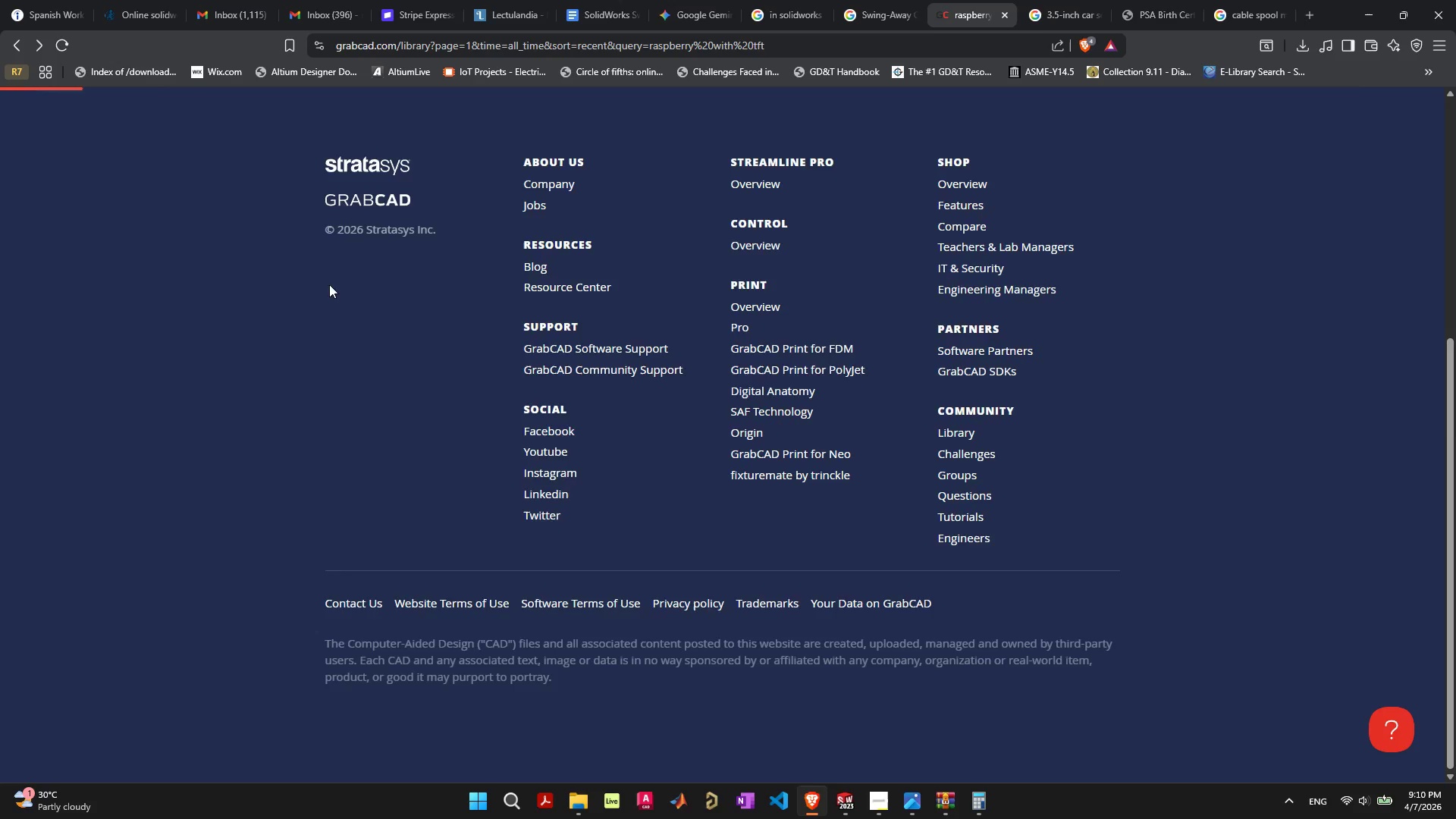 
scroll: coordinate [227, 246], scroll_direction: up, amount: 12.0
 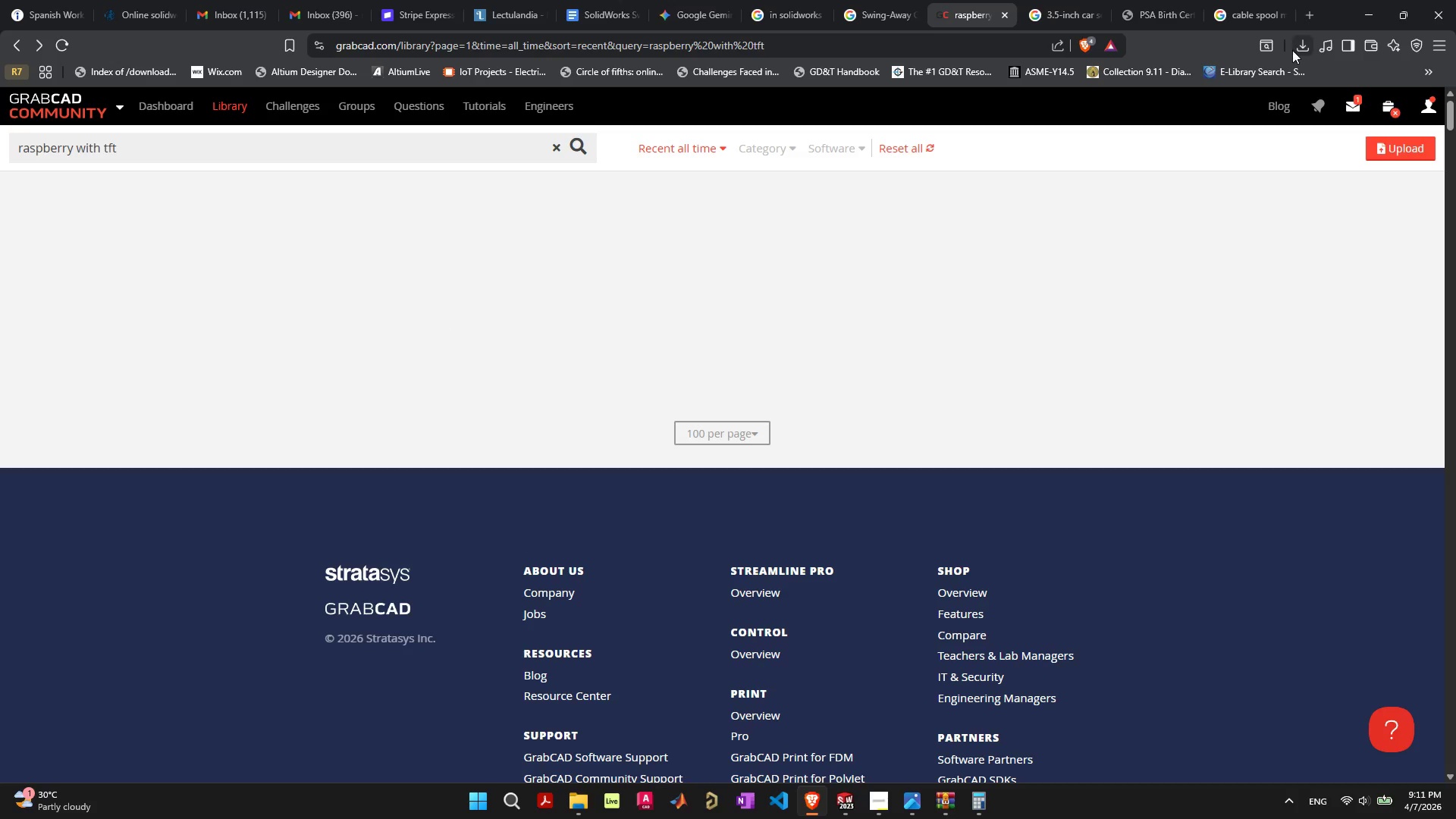 
left_click([1298, 49])
 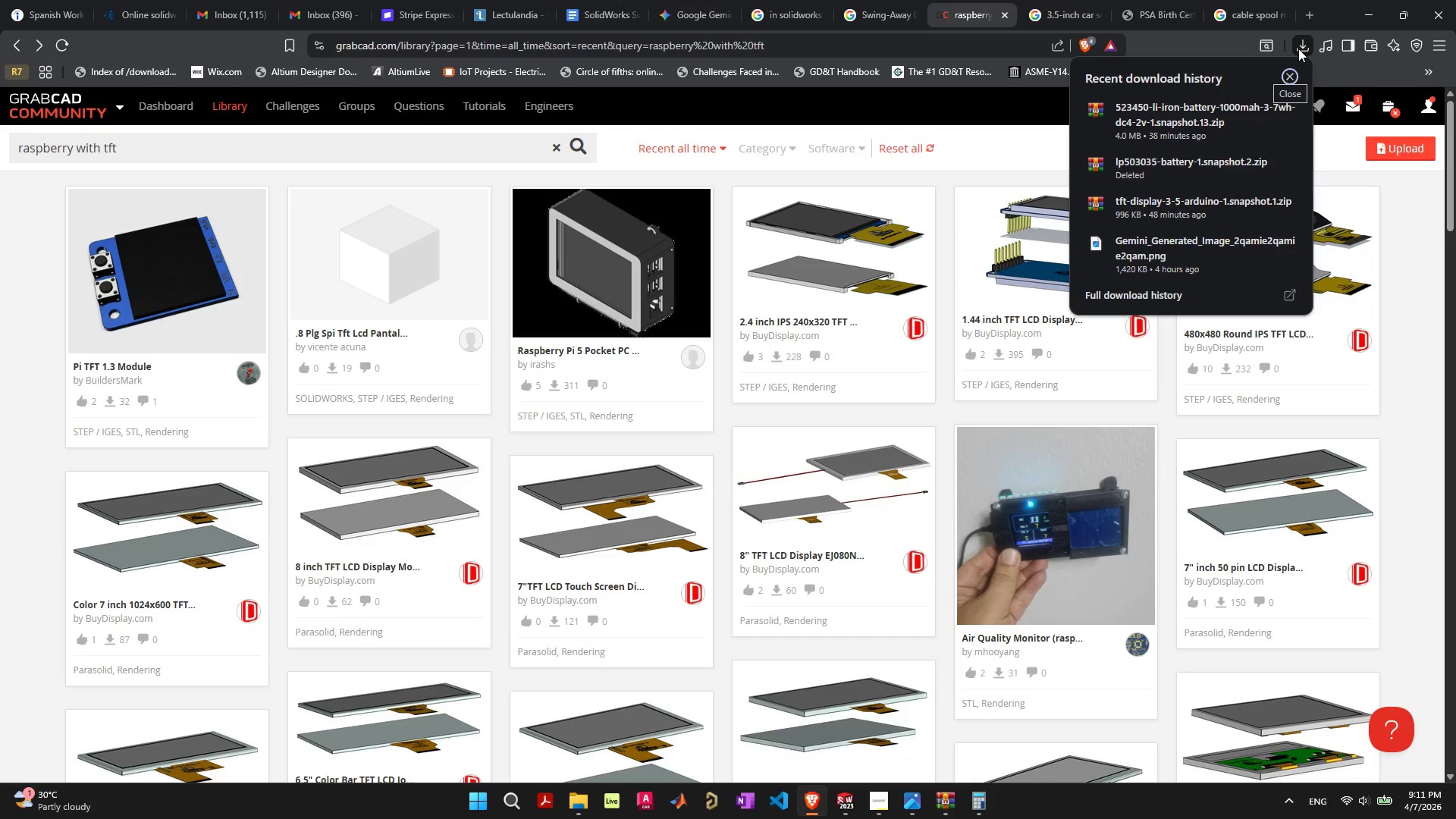 
left_click([1298, 49])
 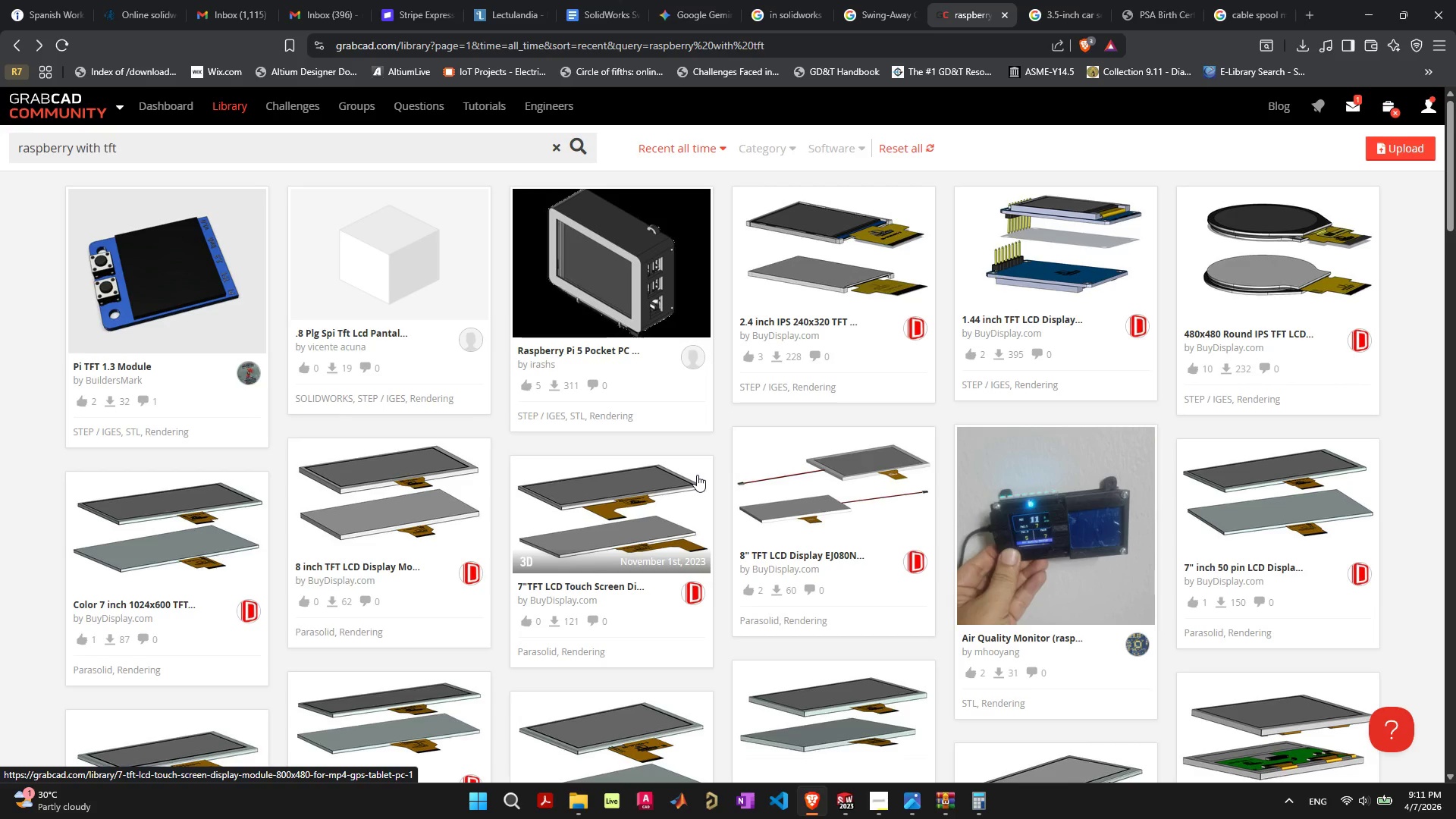 
wait(11.56)
 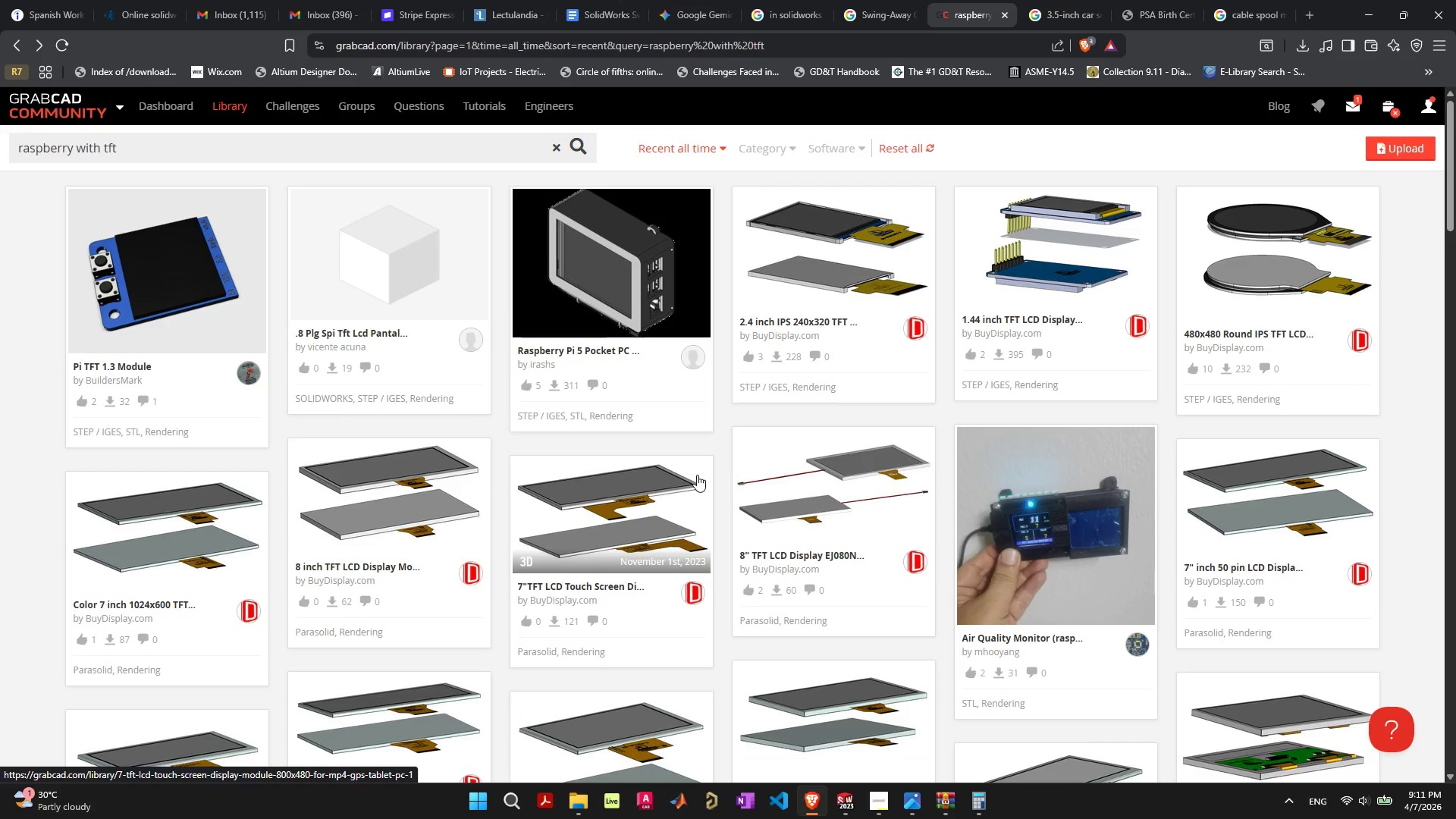 
scroll: coordinate [704, 475], scroll_direction: up, amount: 2.0
 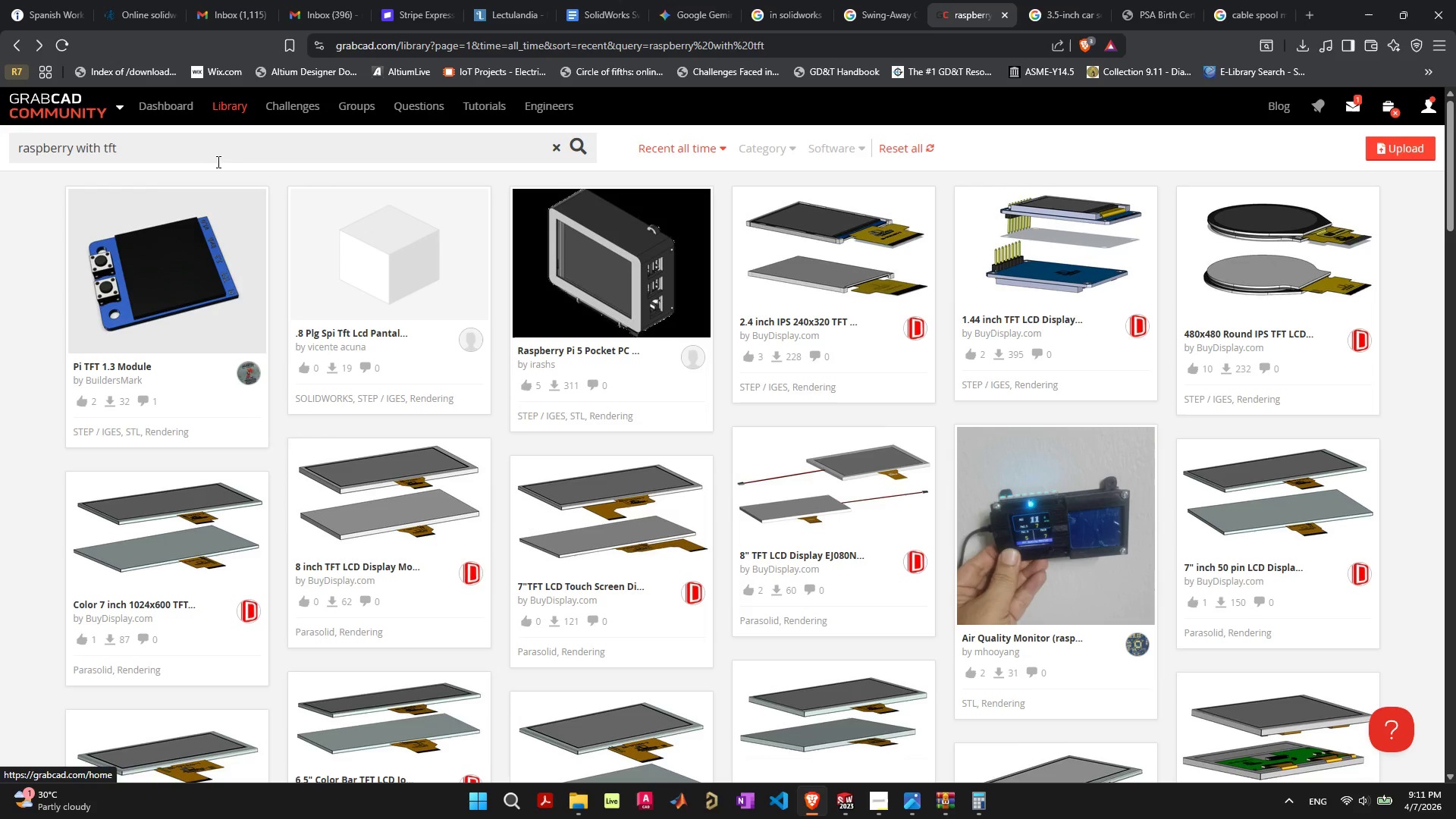 
left_click_drag(start_coordinate=[214, 154], to_coordinate=[0, 148])
 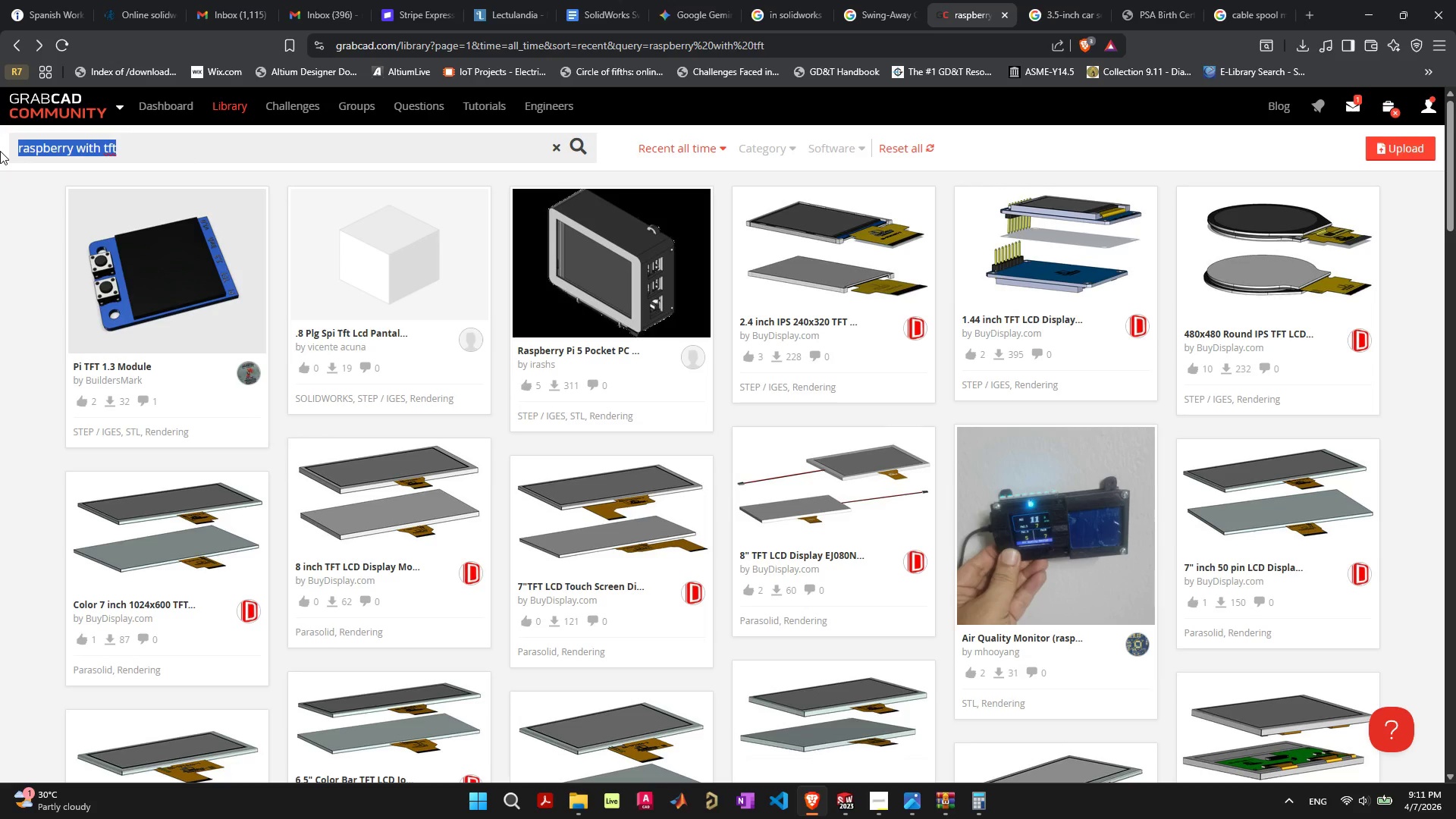 
type(3.5 raspberry)
 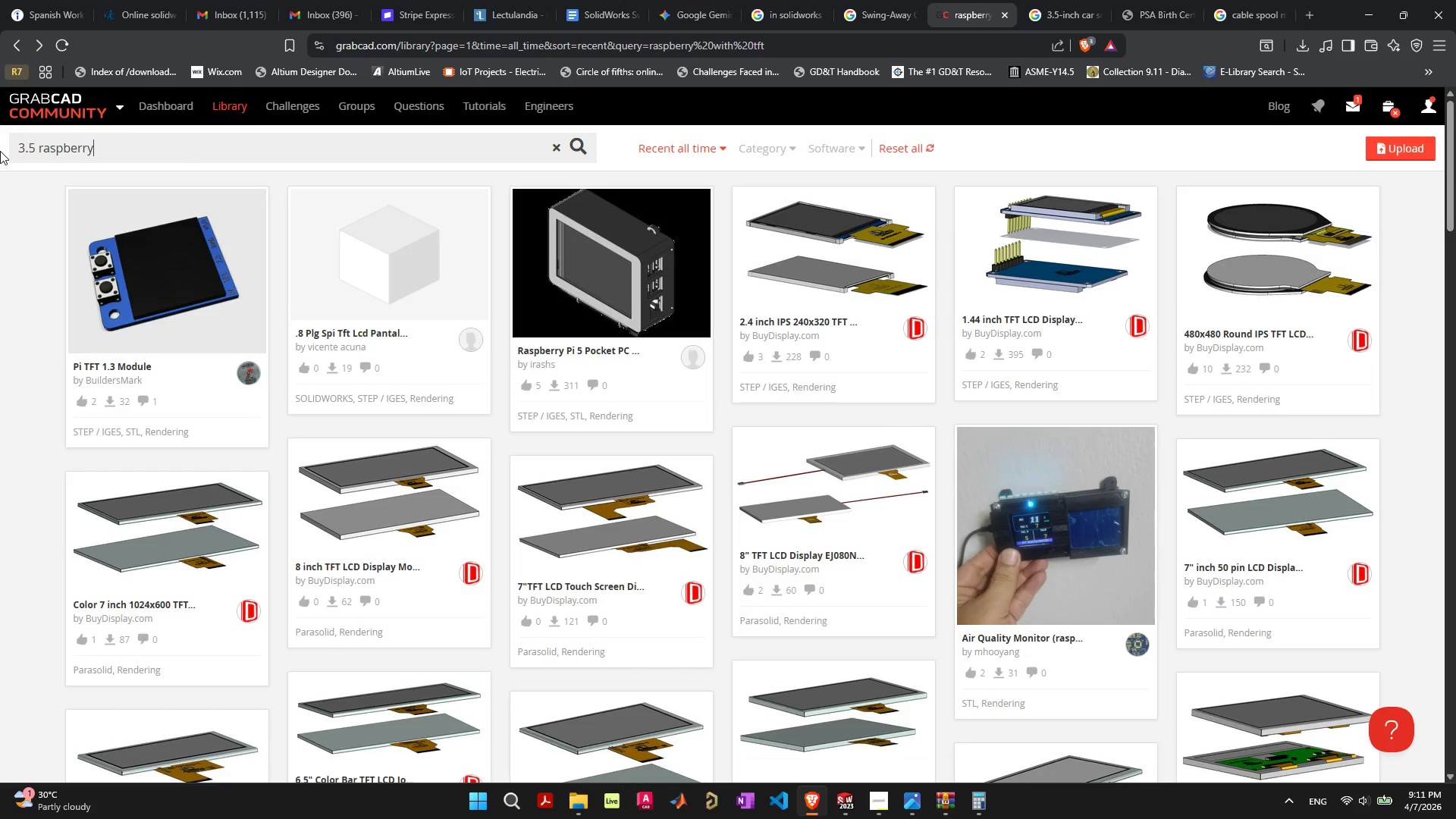 
key(Enter)
 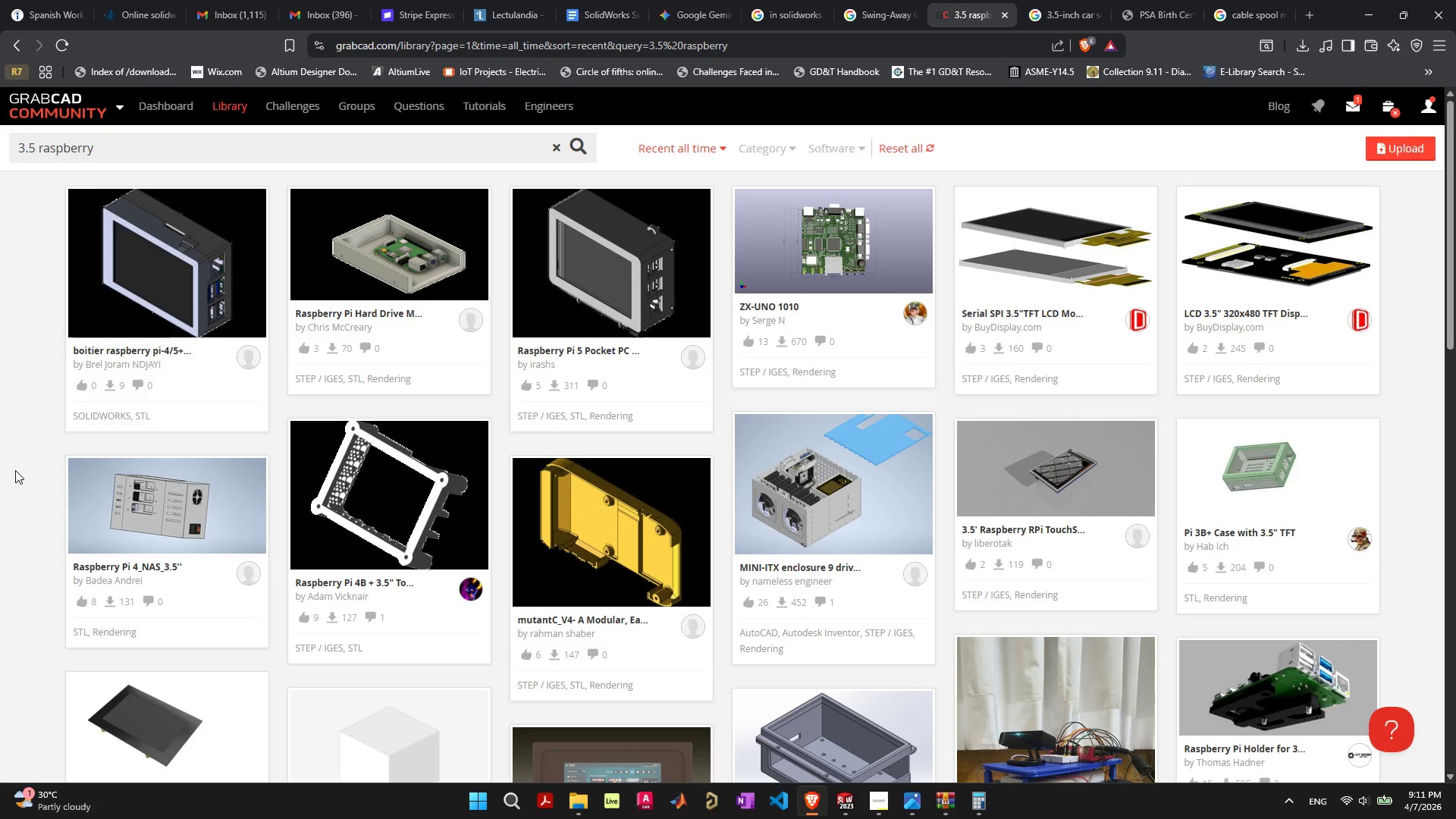 
wait(12.42)
 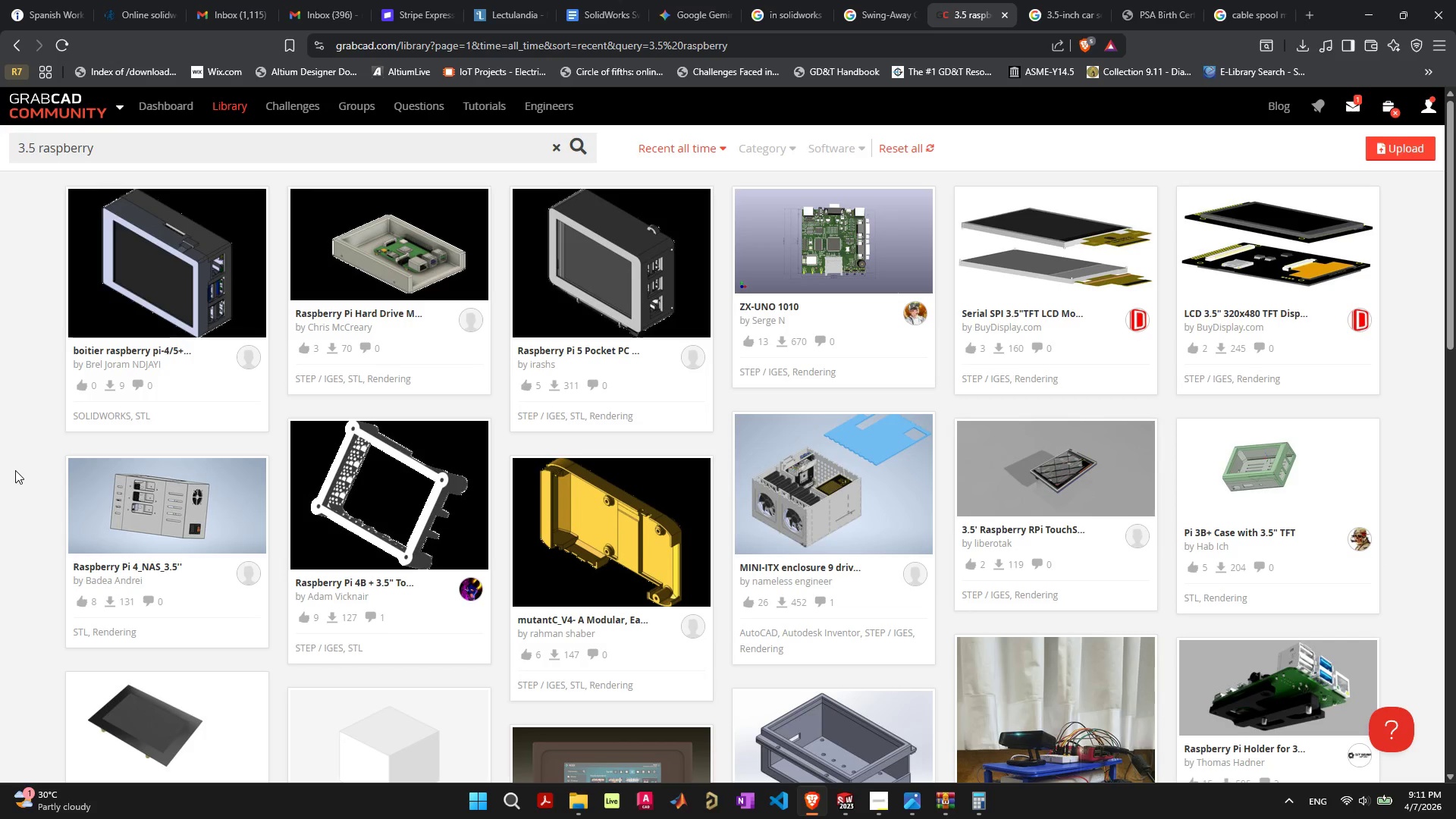 
scroll: coordinate [27, 469], scroll_direction: down, amount: 6.0
 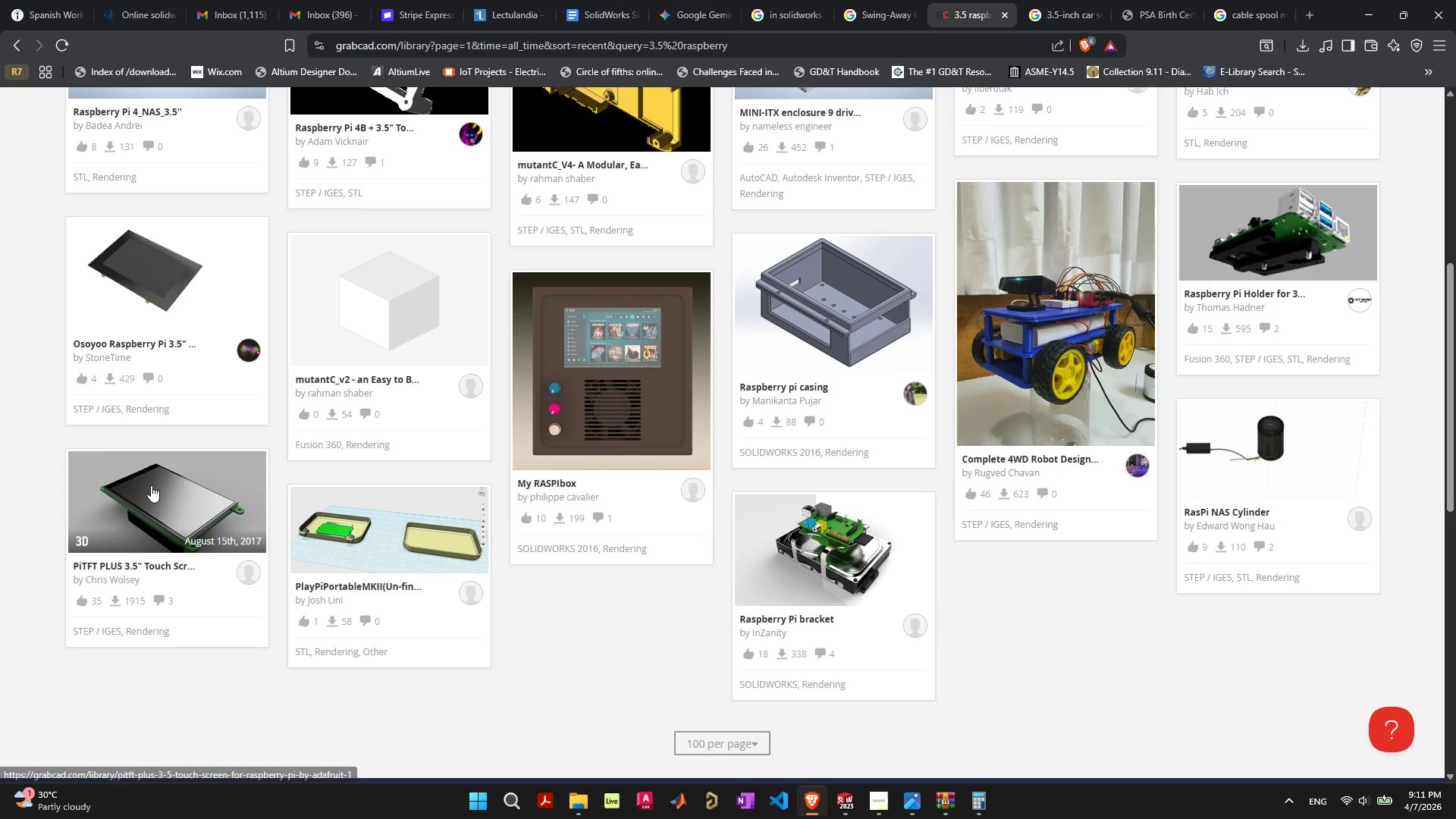 
left_click([151, 485])
 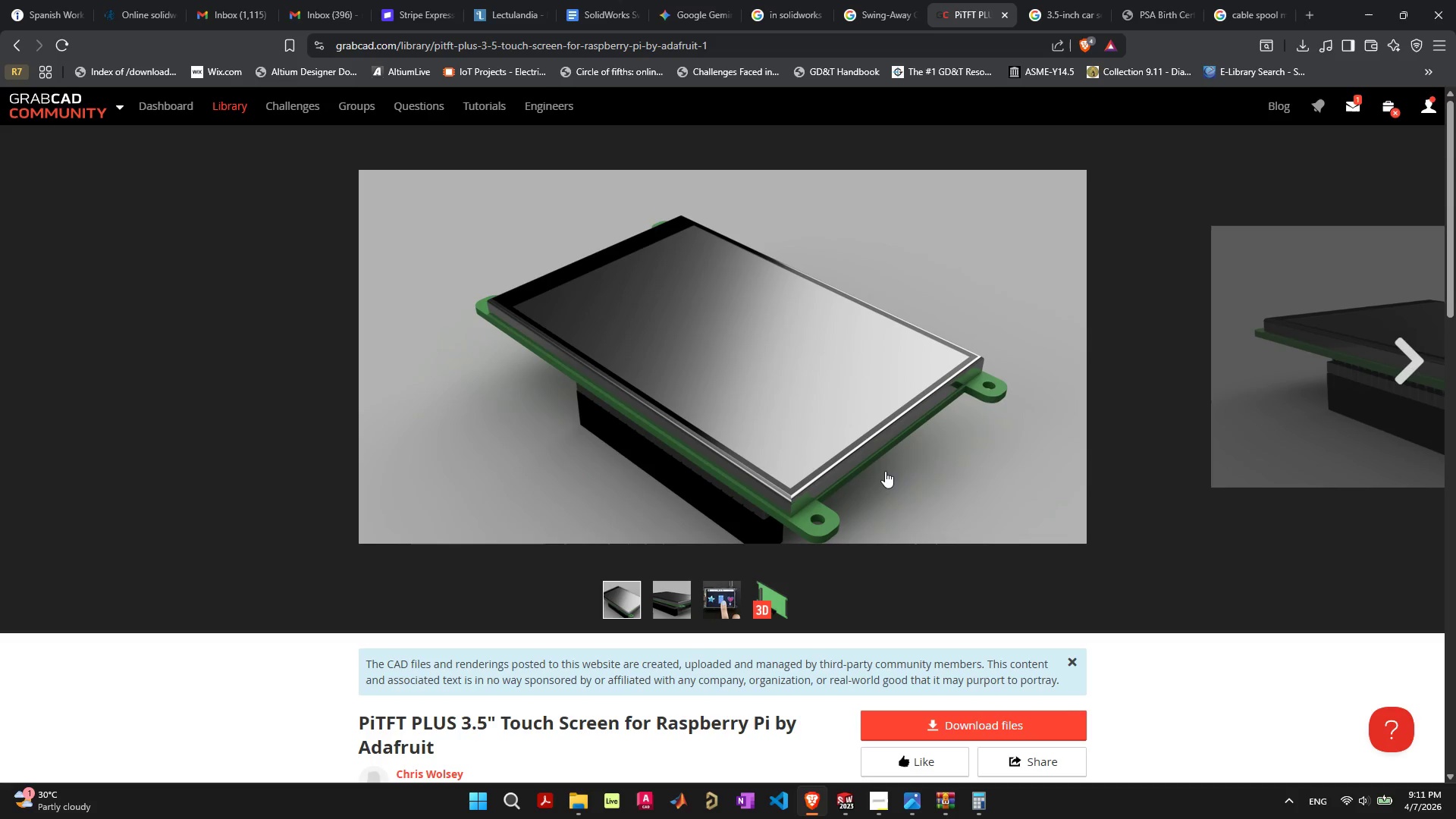 
left_click([1401, 356])
 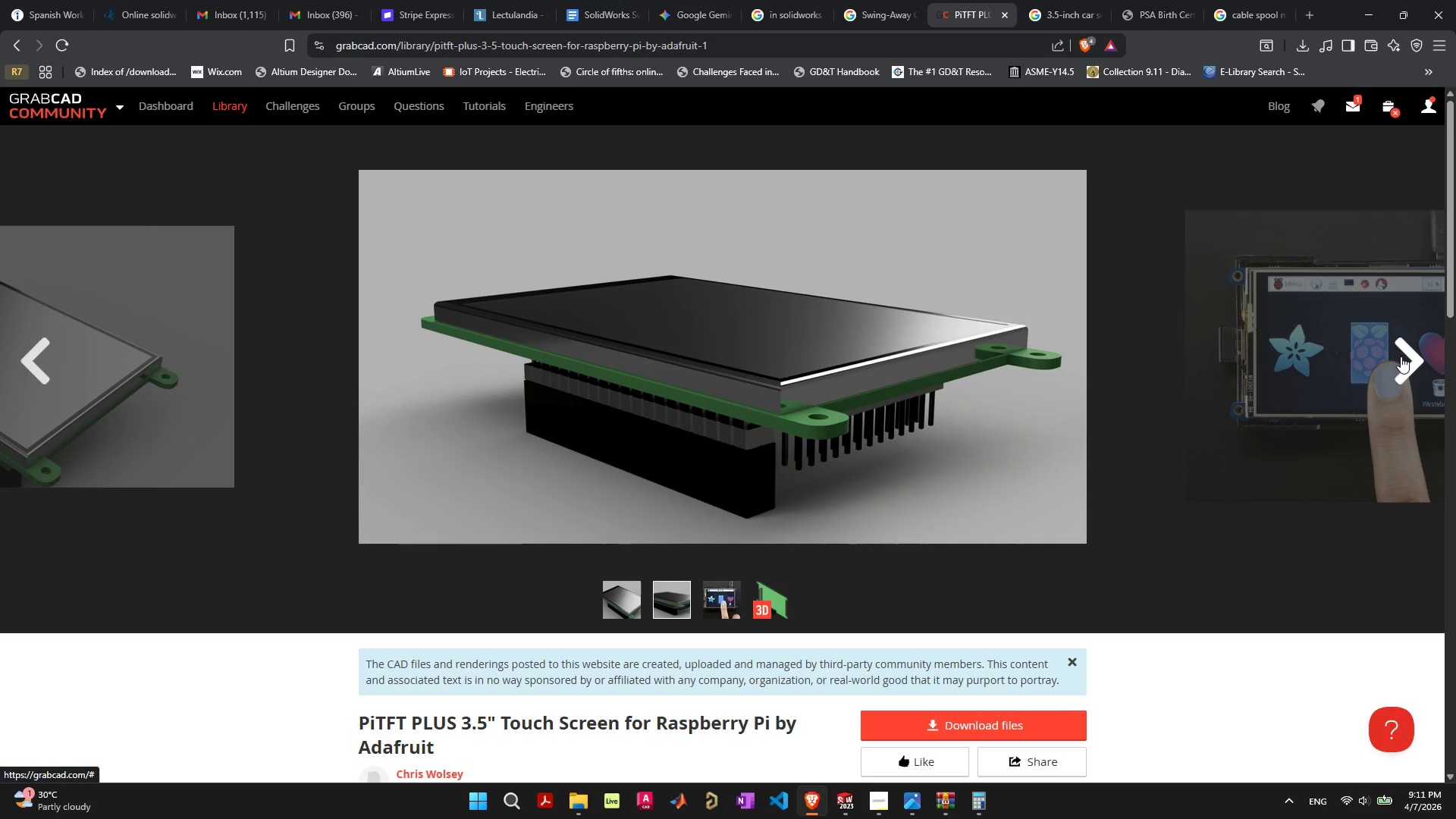 
left_click([1402, 356])
 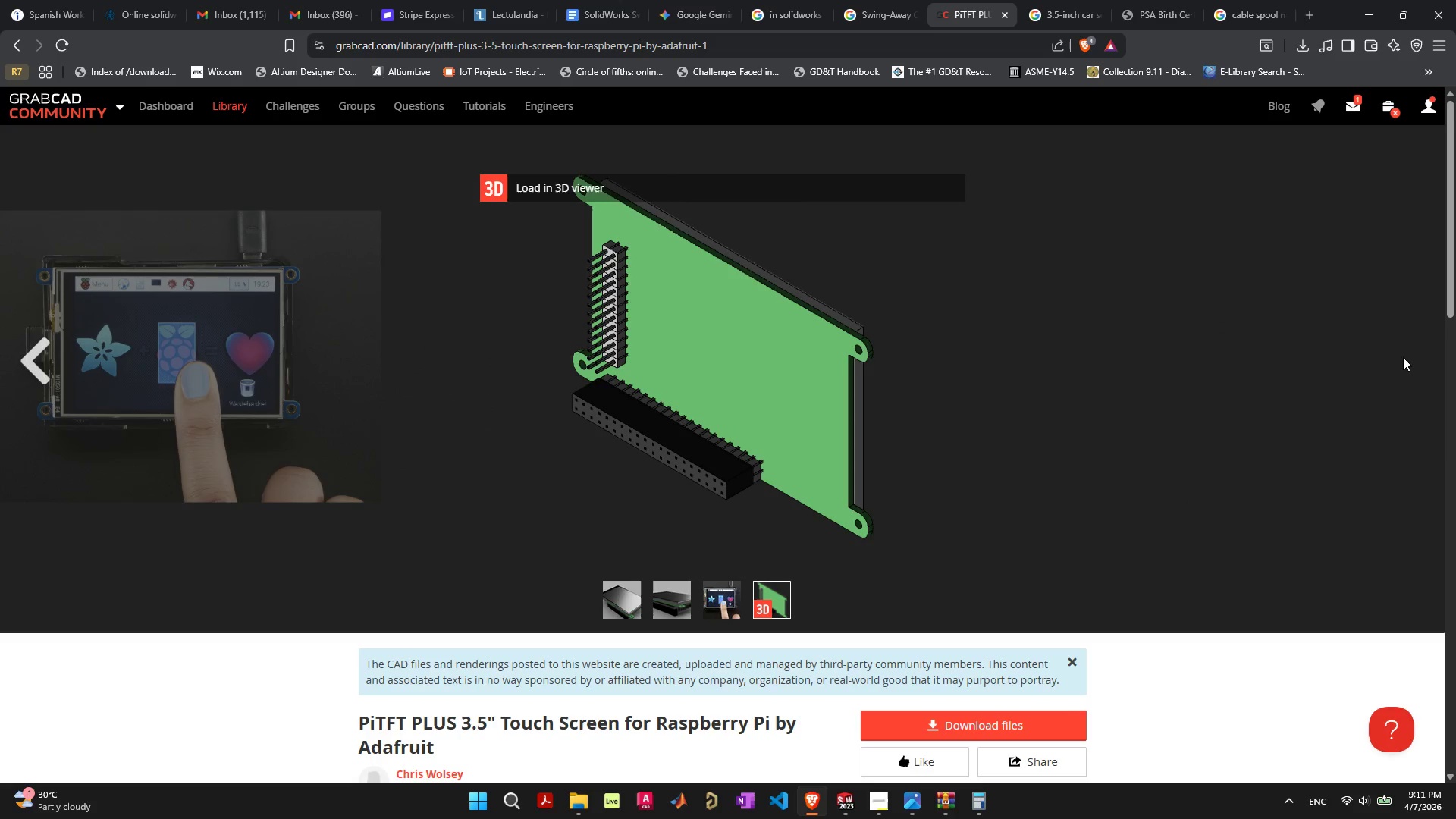 
left_click([1403, 357])
 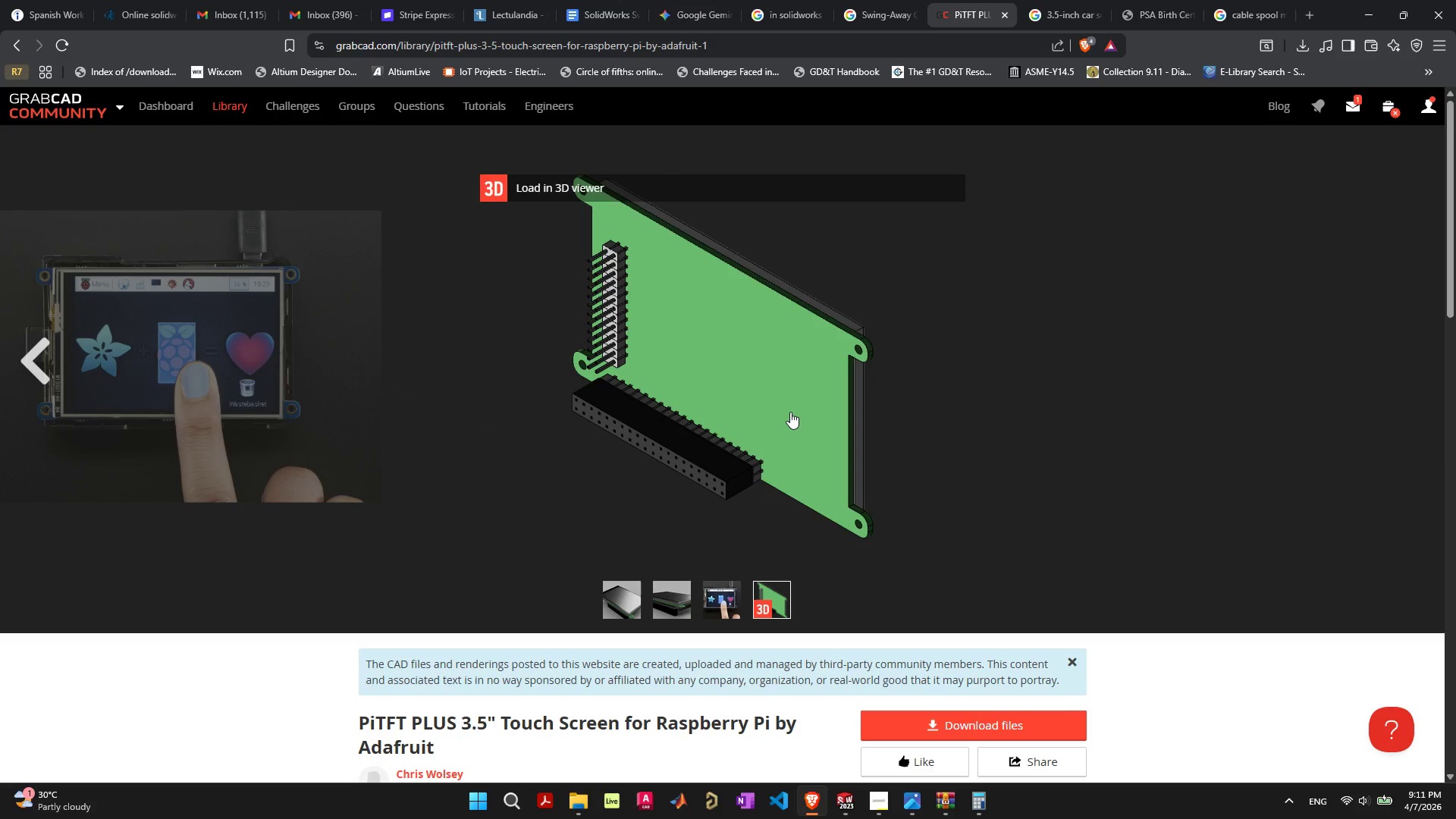 
scroll: coordinate [782, 413], scroll_direction: down, amount: 8.0
 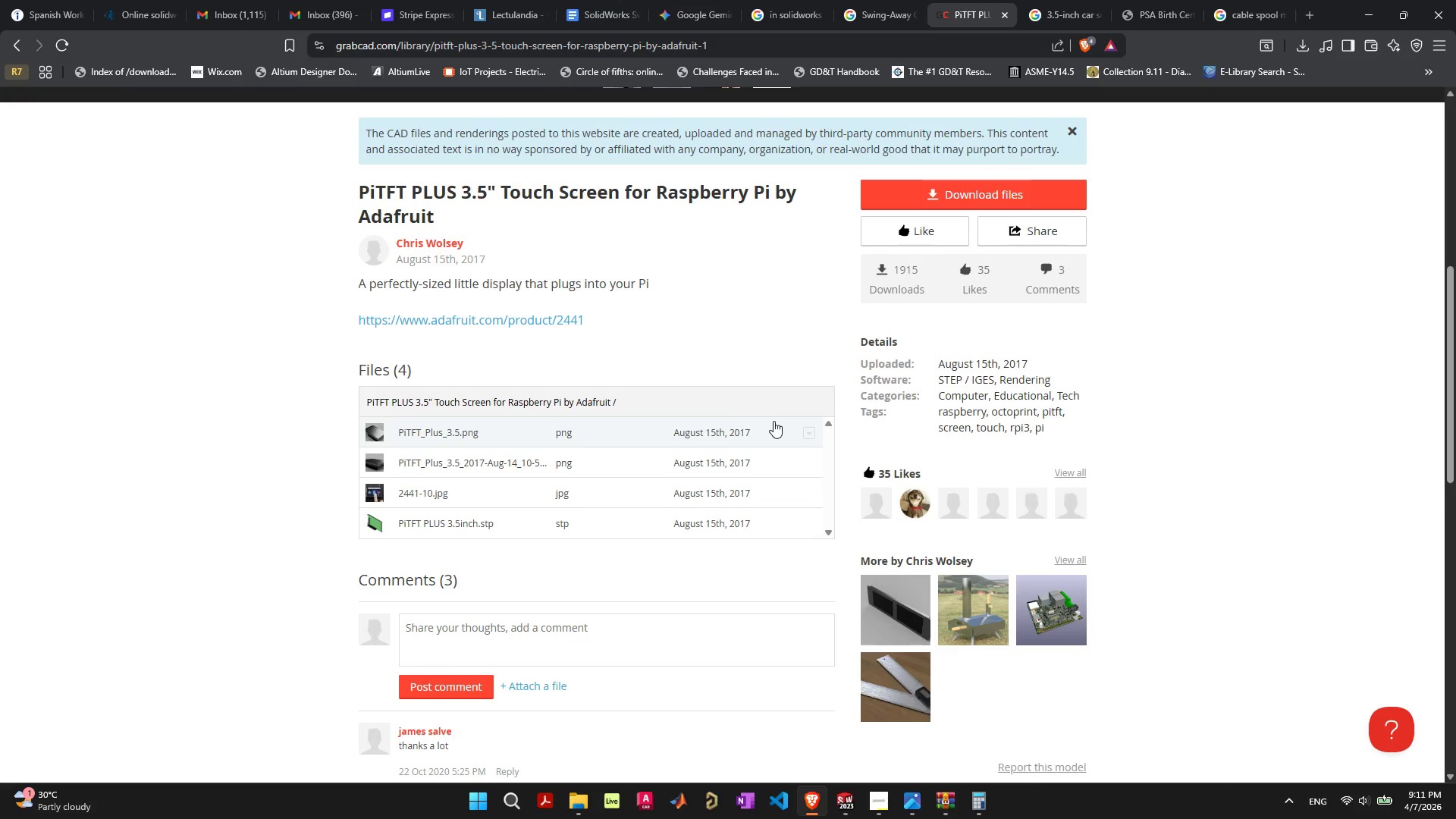 
scroll: coordinate [769, 421], scroll_direction: up, amount: 7.0
 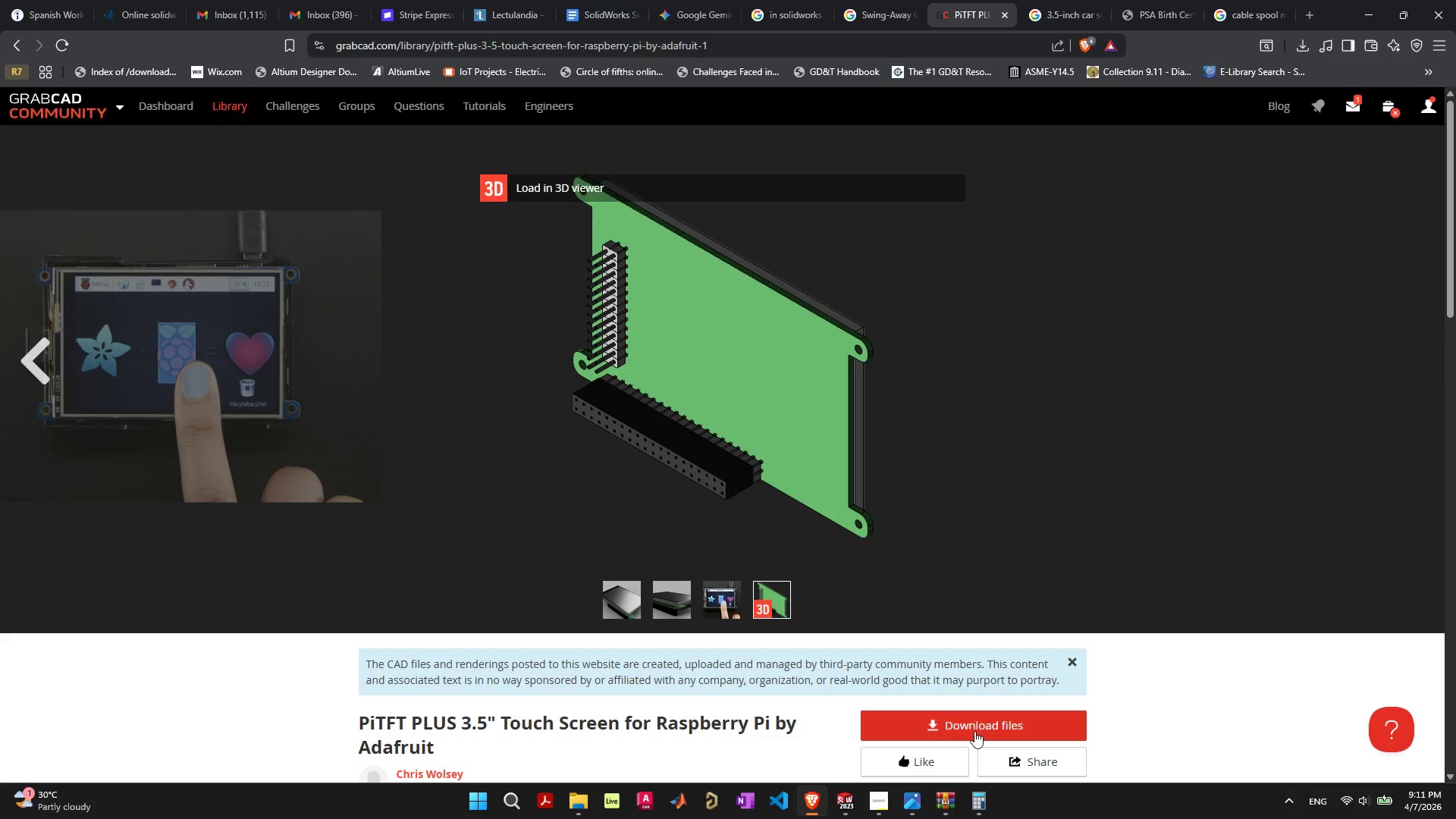 
left_click([973, 723])
 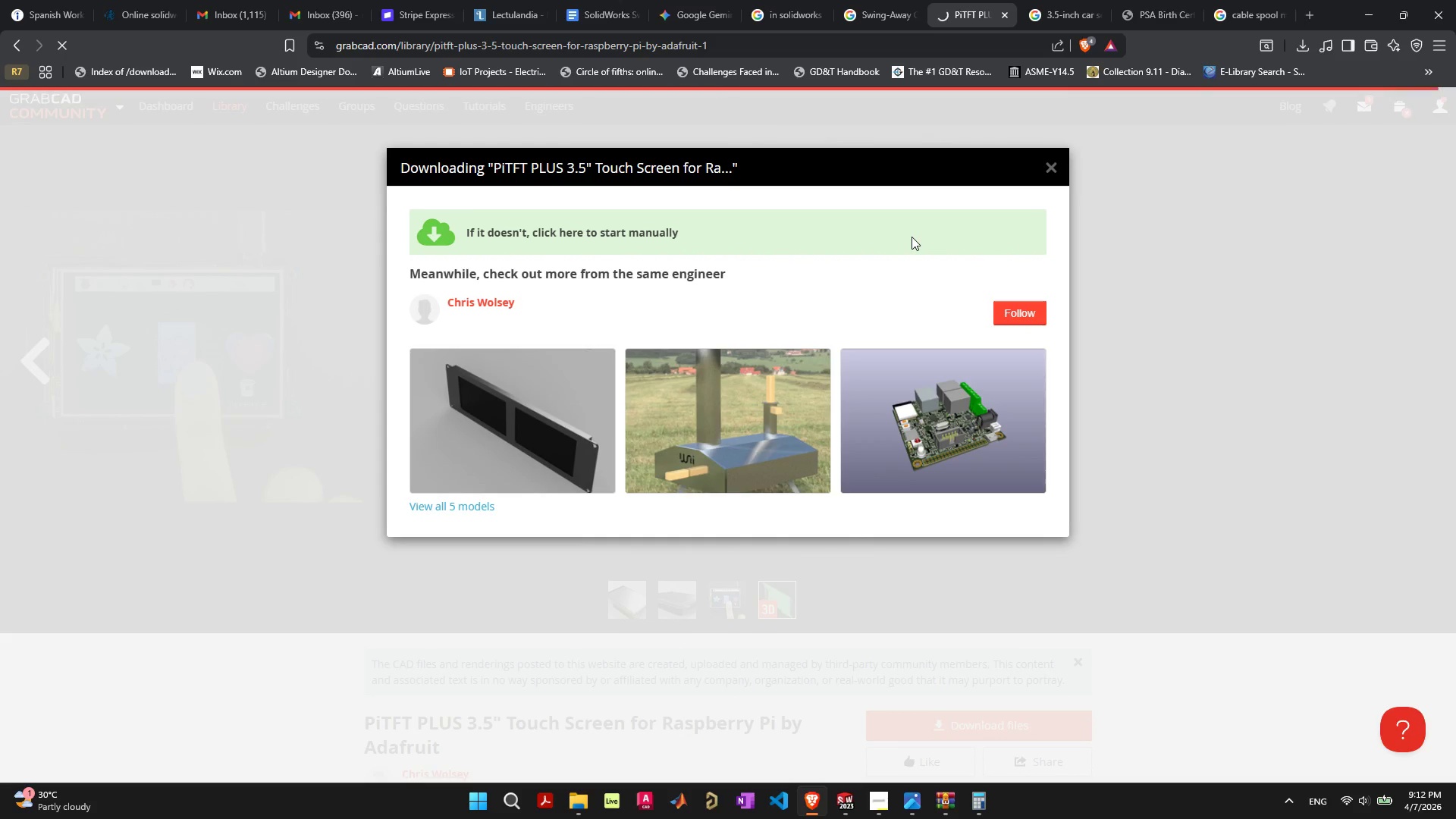 
wait(12.03)
 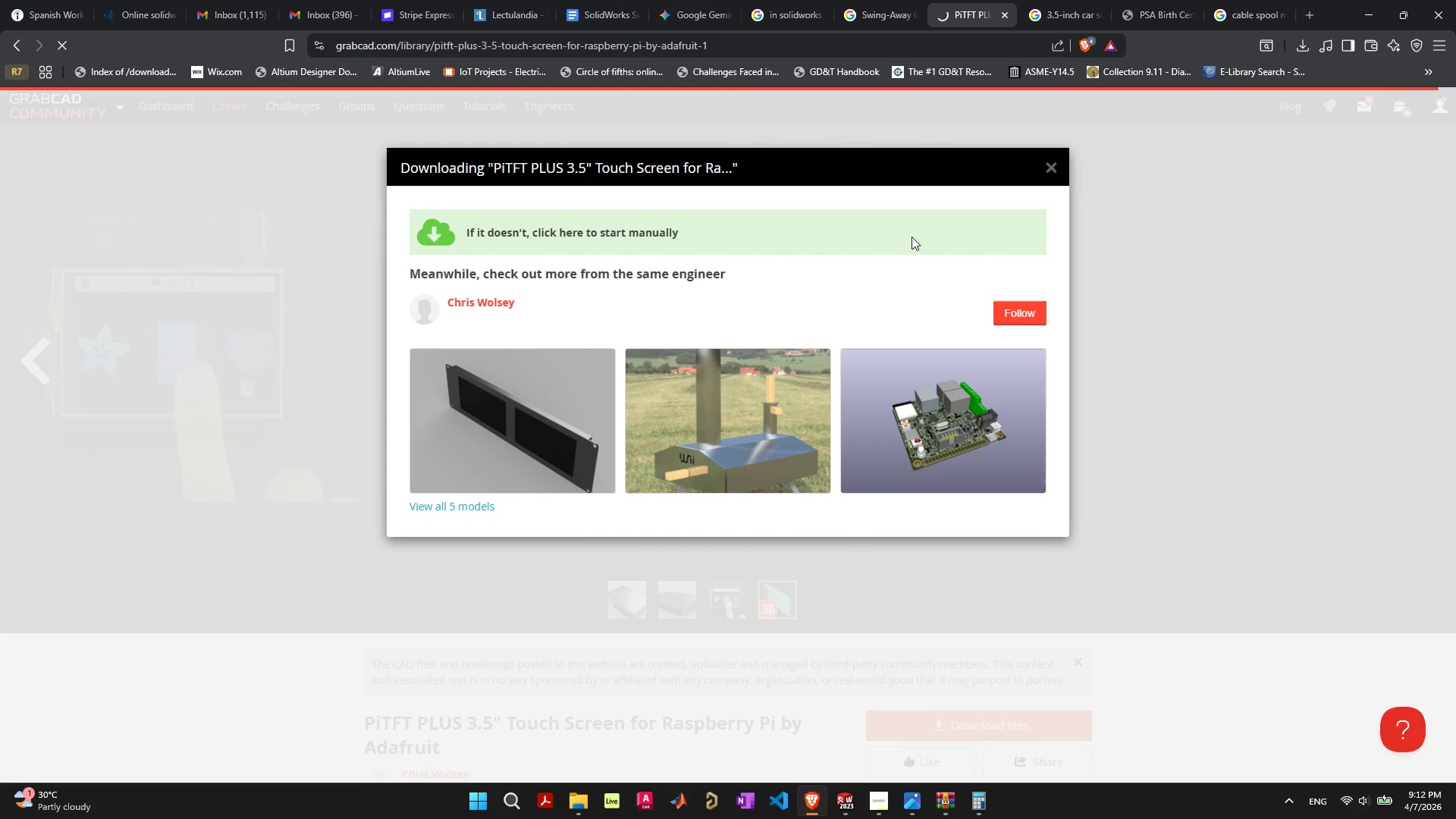 
left_click([601, 377])
 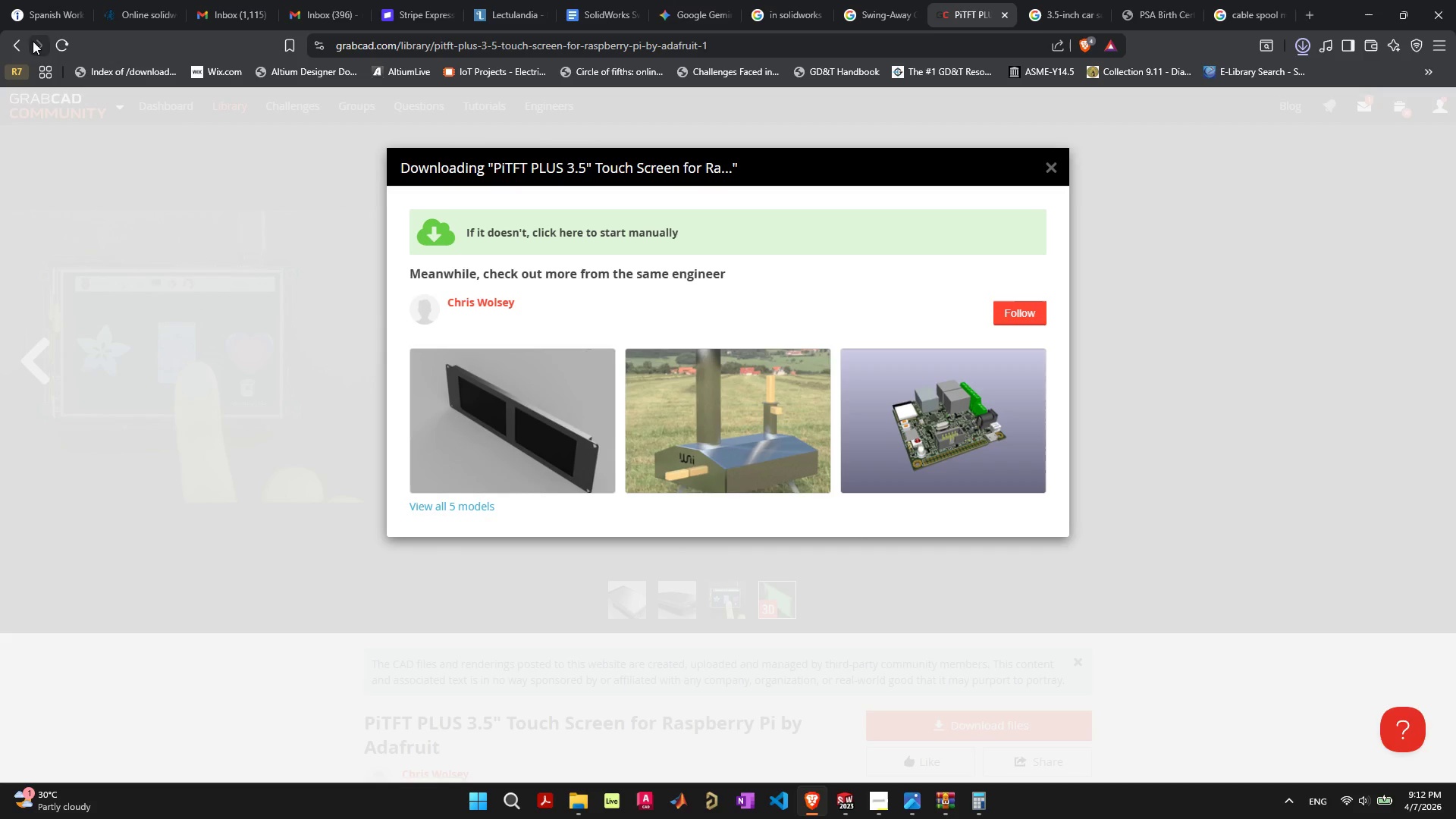 
left_click([15, 40])
 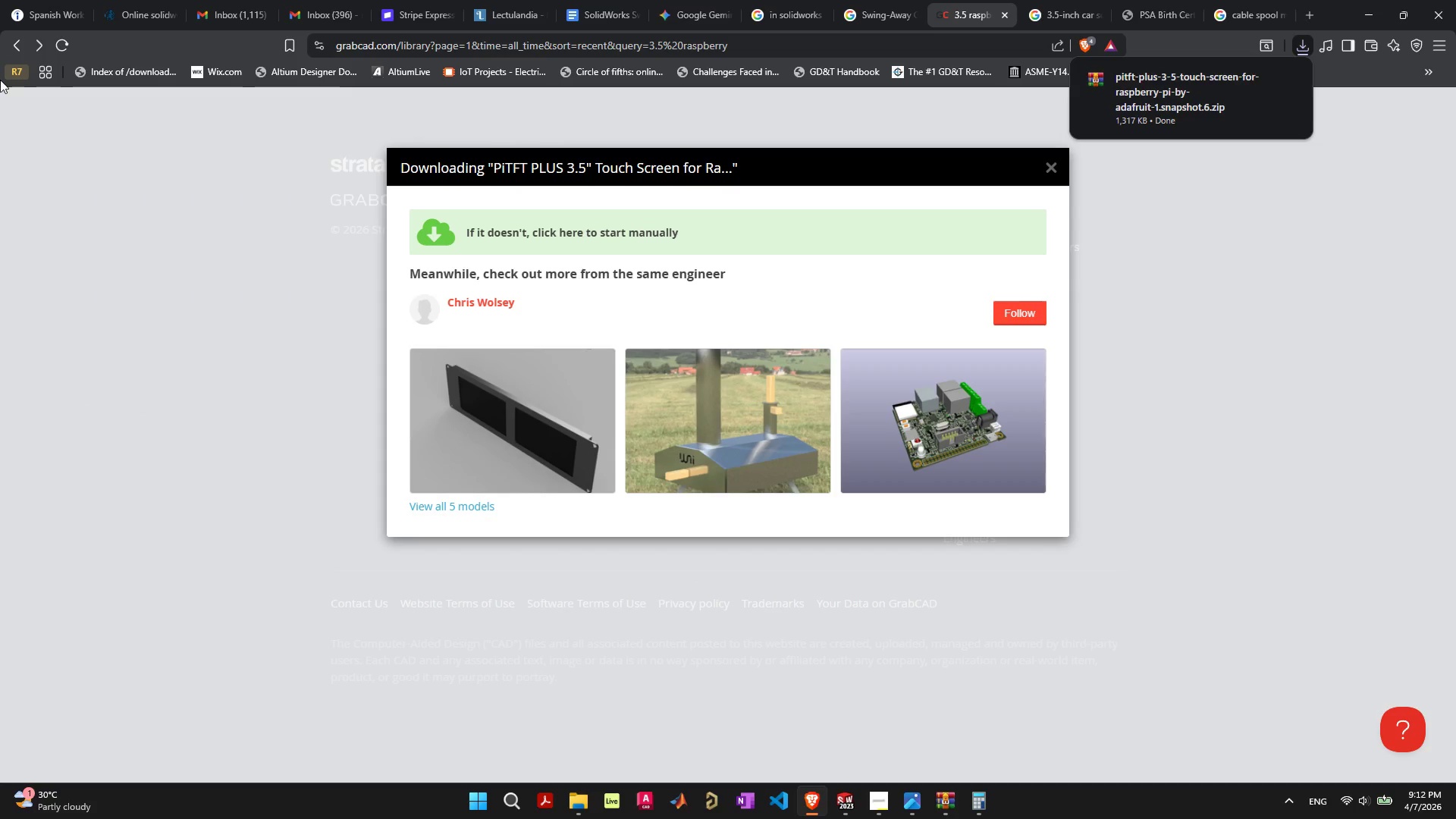 
wait(5.23)
 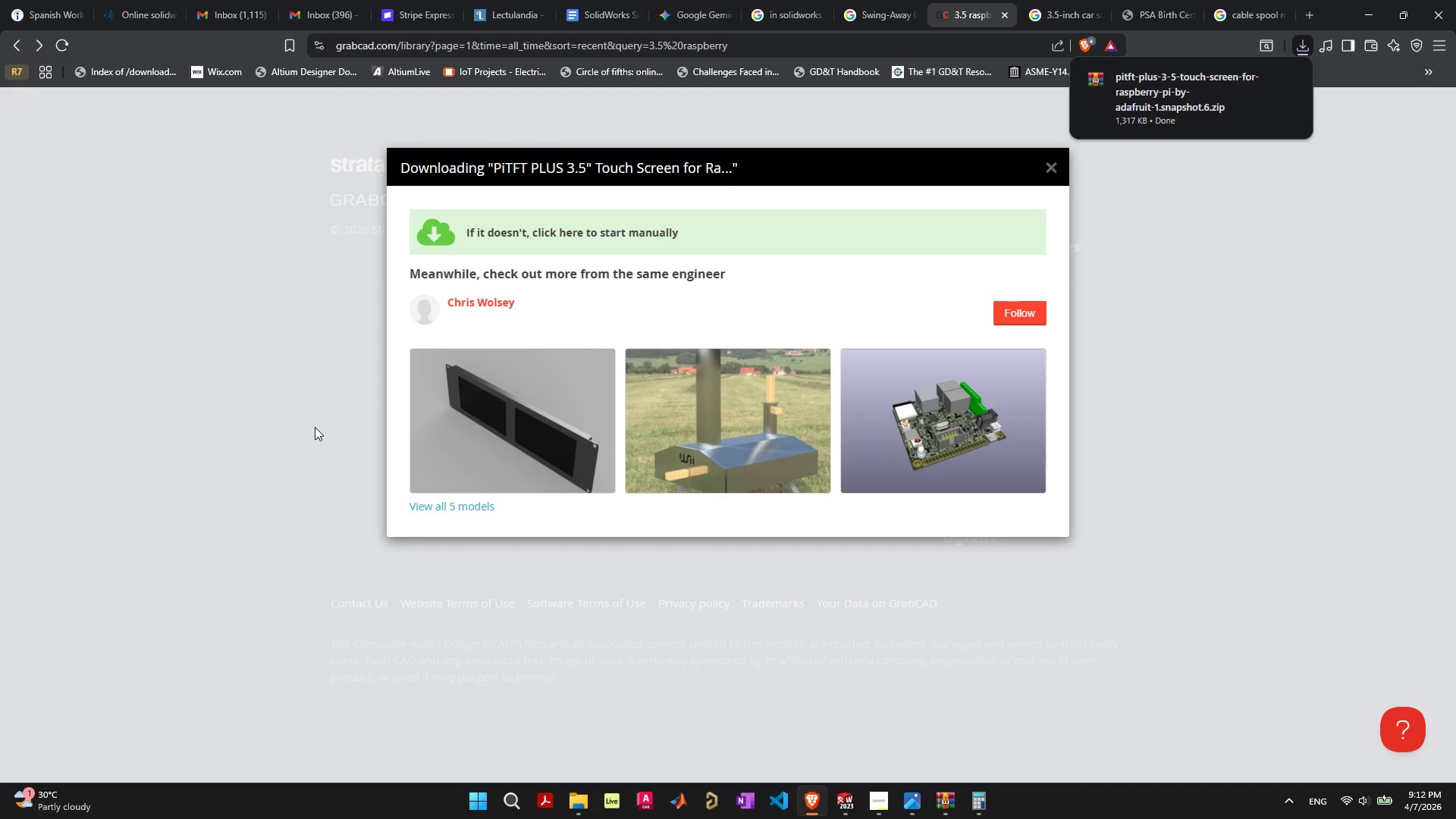 
left_click([127, 283])
 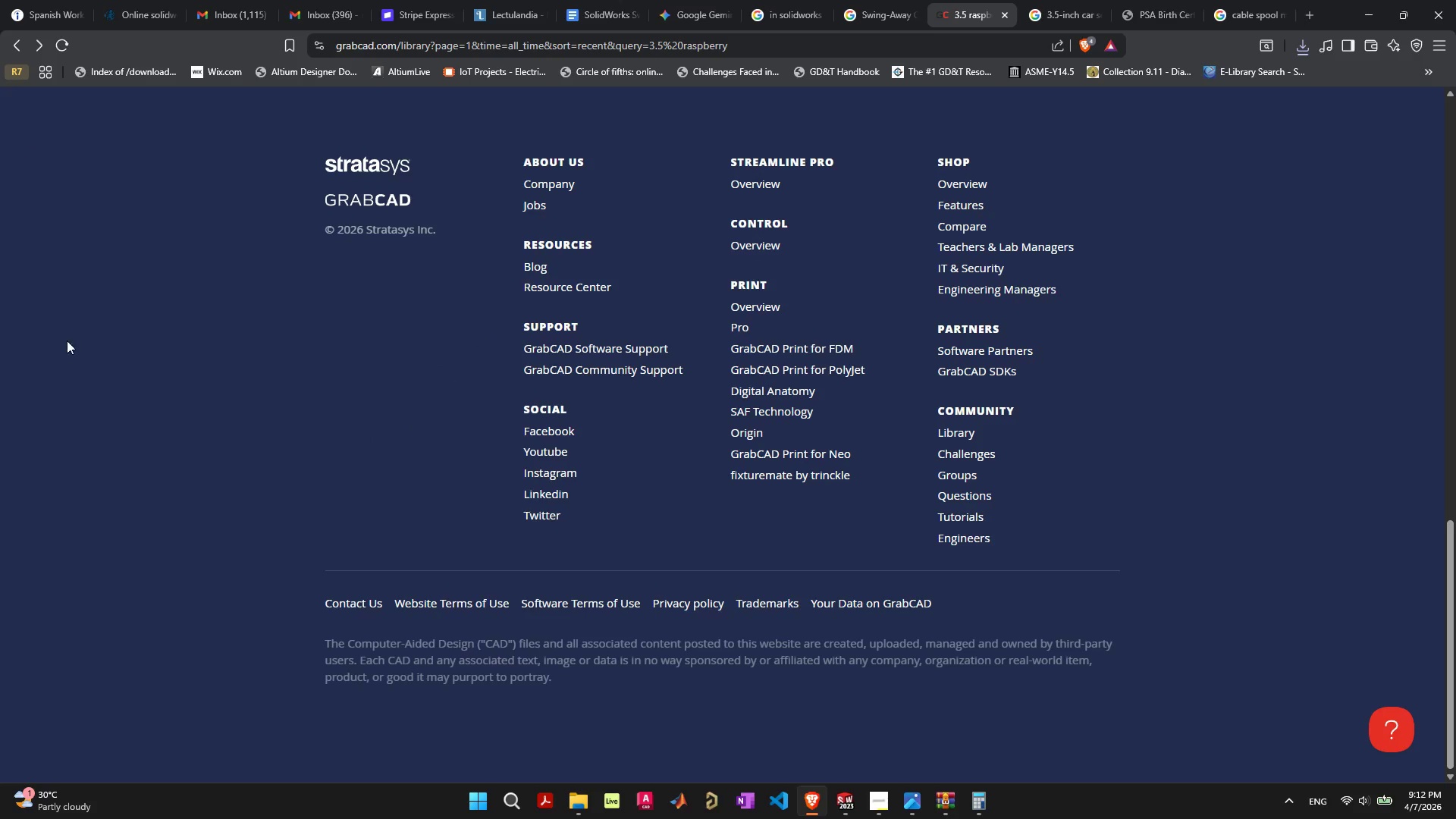 
scroll: coordinate [617, 568], scroll_direction: up, amount: 13.0
 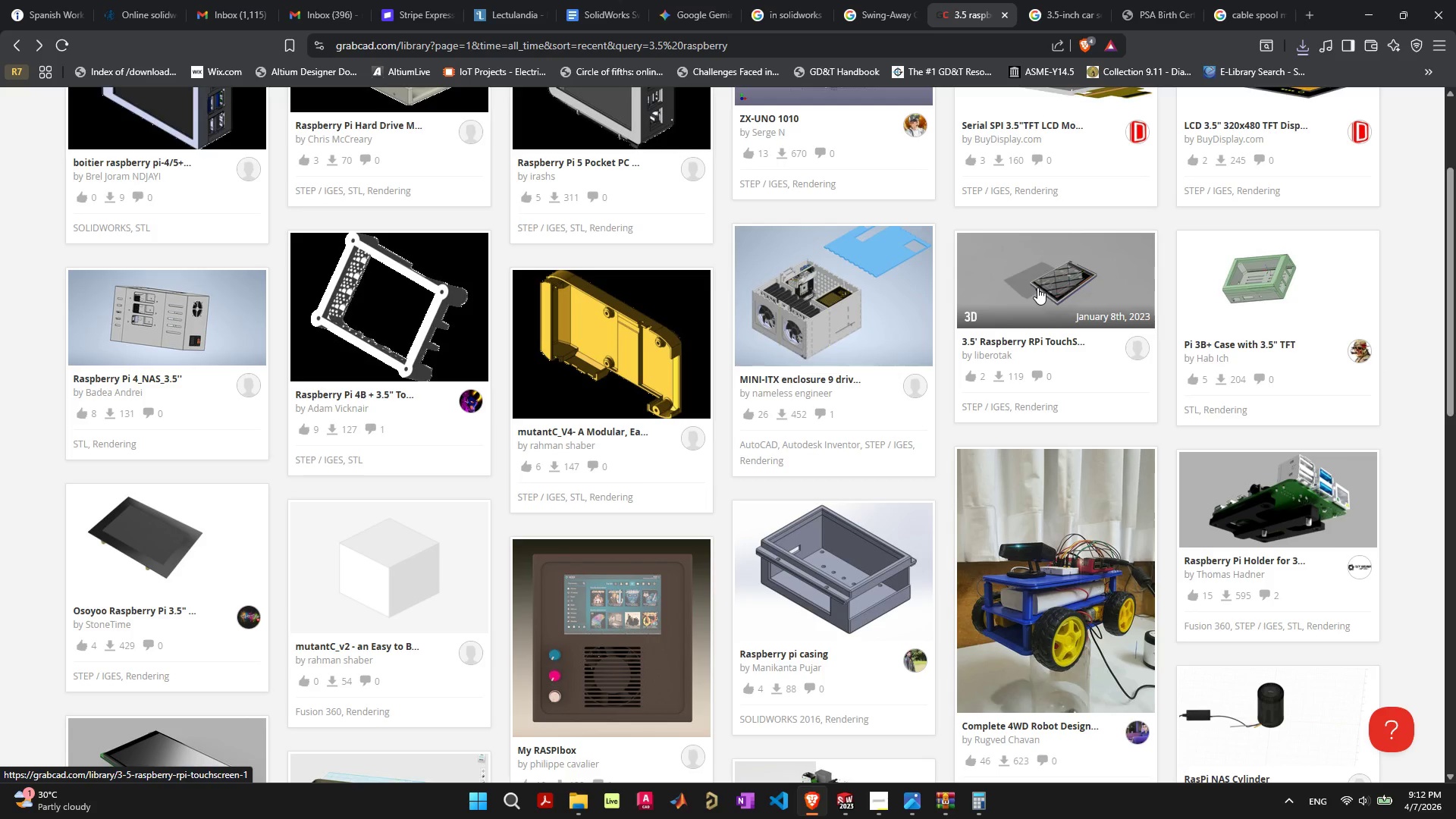 
scroll: coordinate [1040, 291], scroll_direction: down, amount: 2.0
 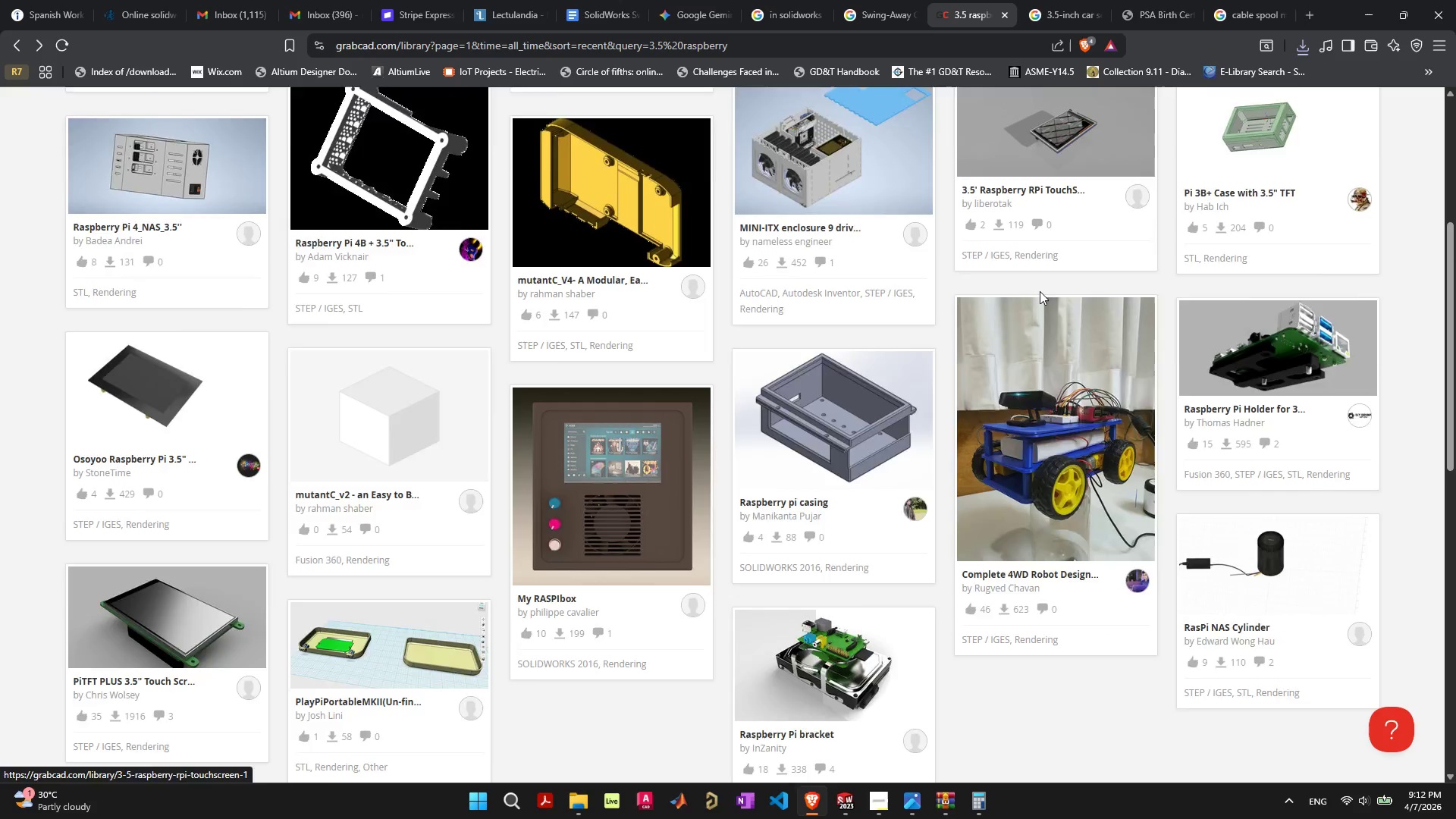 
scroll: coordinate [1049, 328], scroll_direction: up, amount: 5.0
 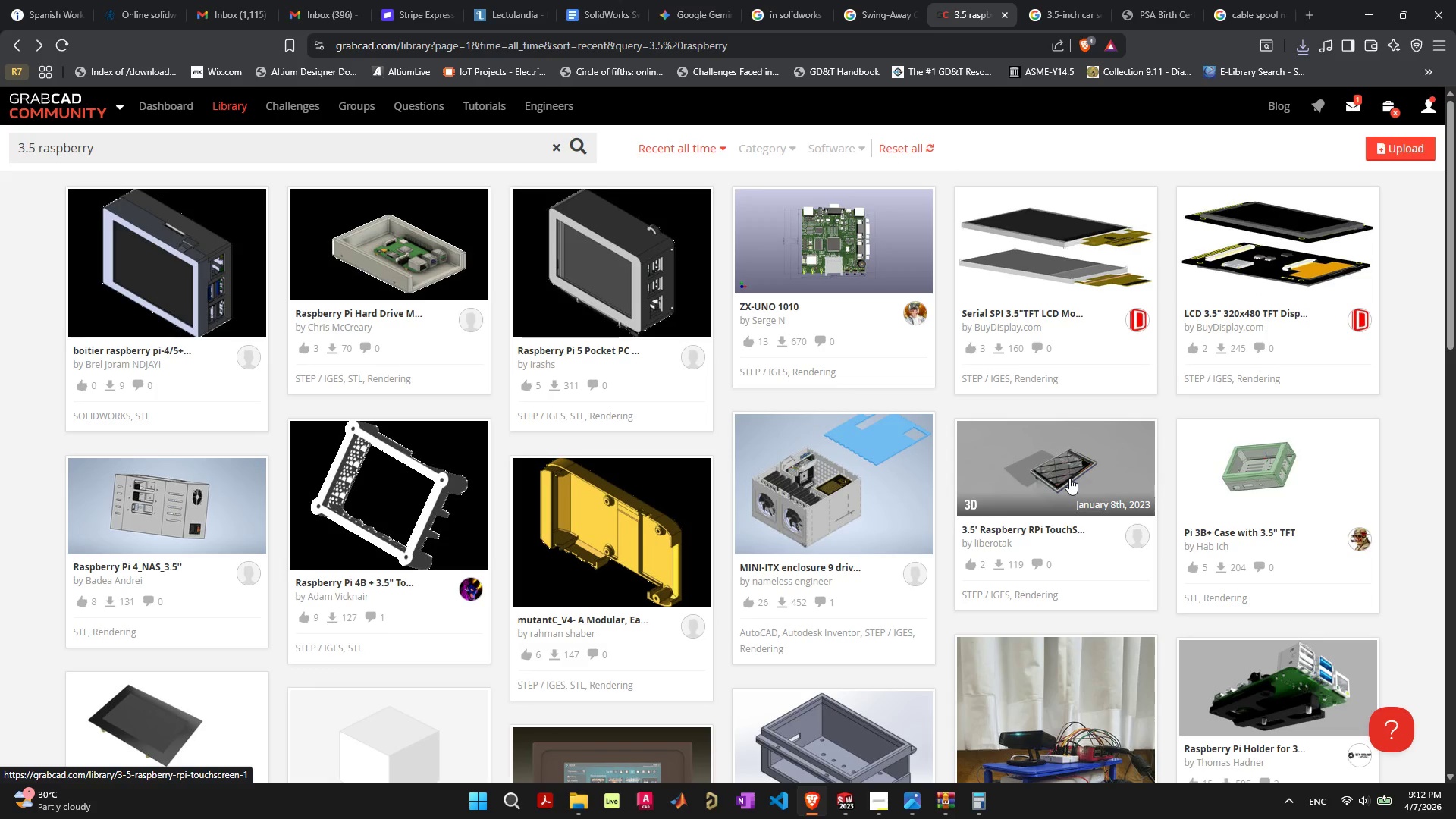 
left_click([1069, 463])
 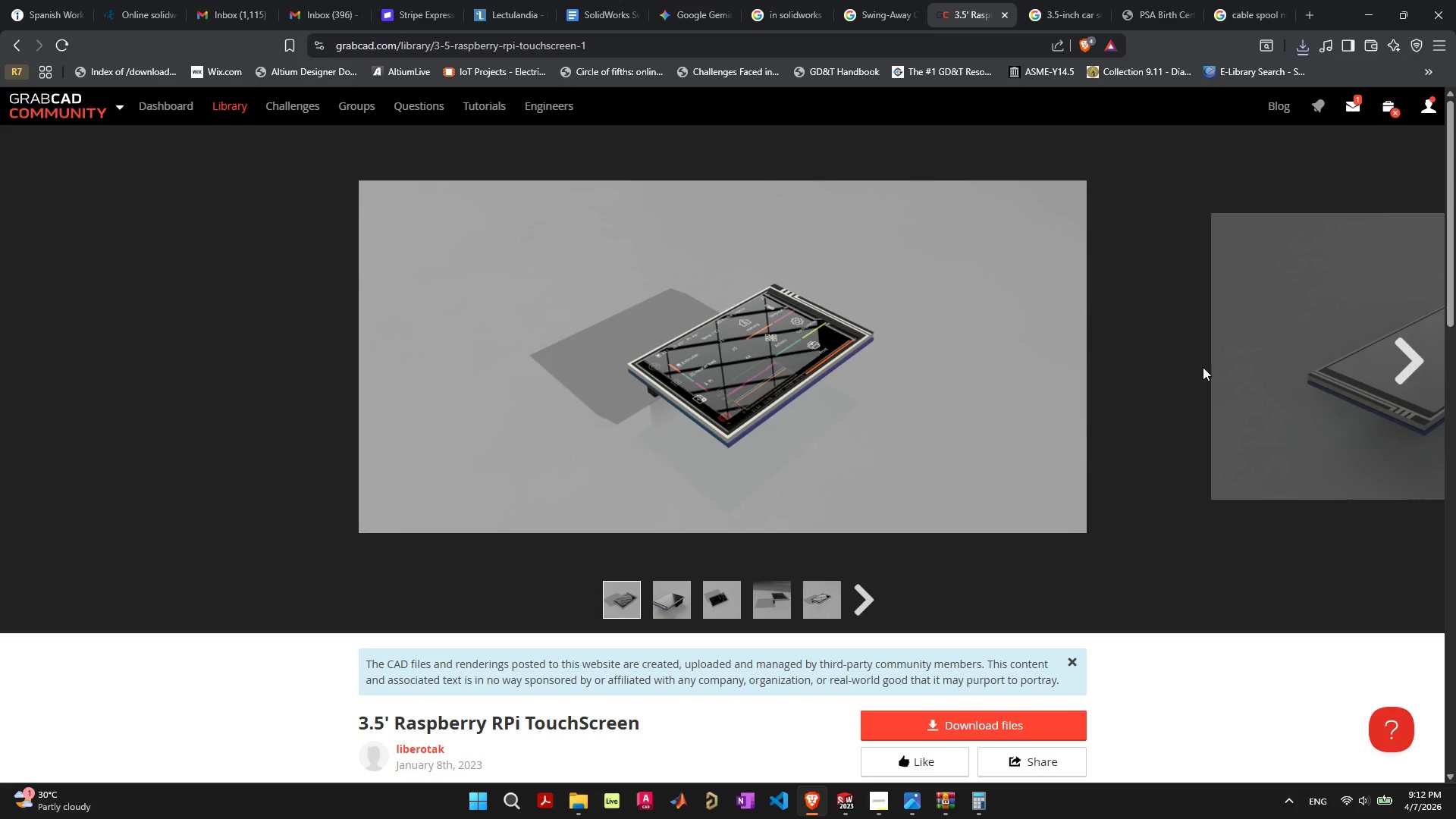 
left_click([1395, 373])
 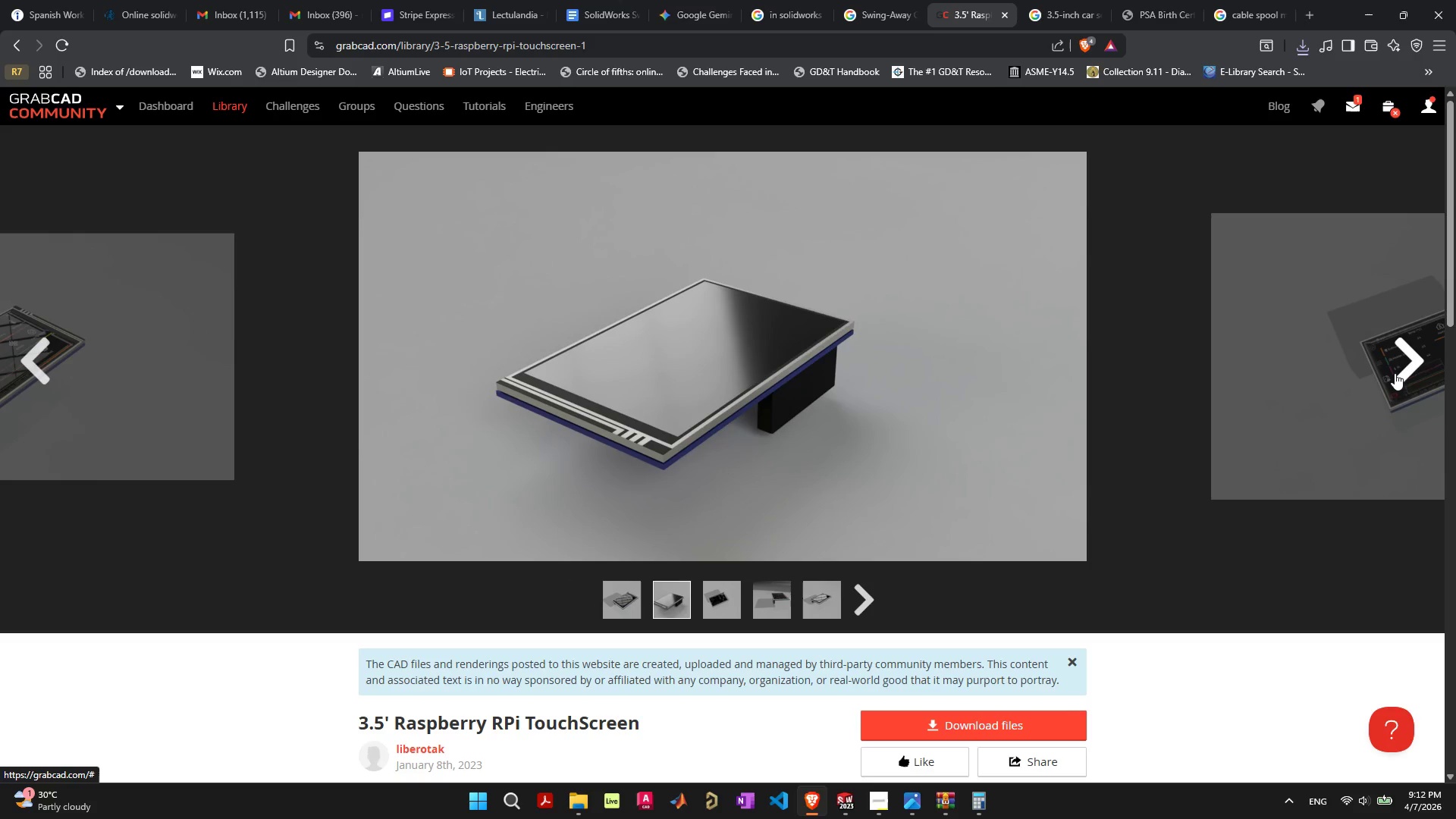 
left_click([1395, 373])
 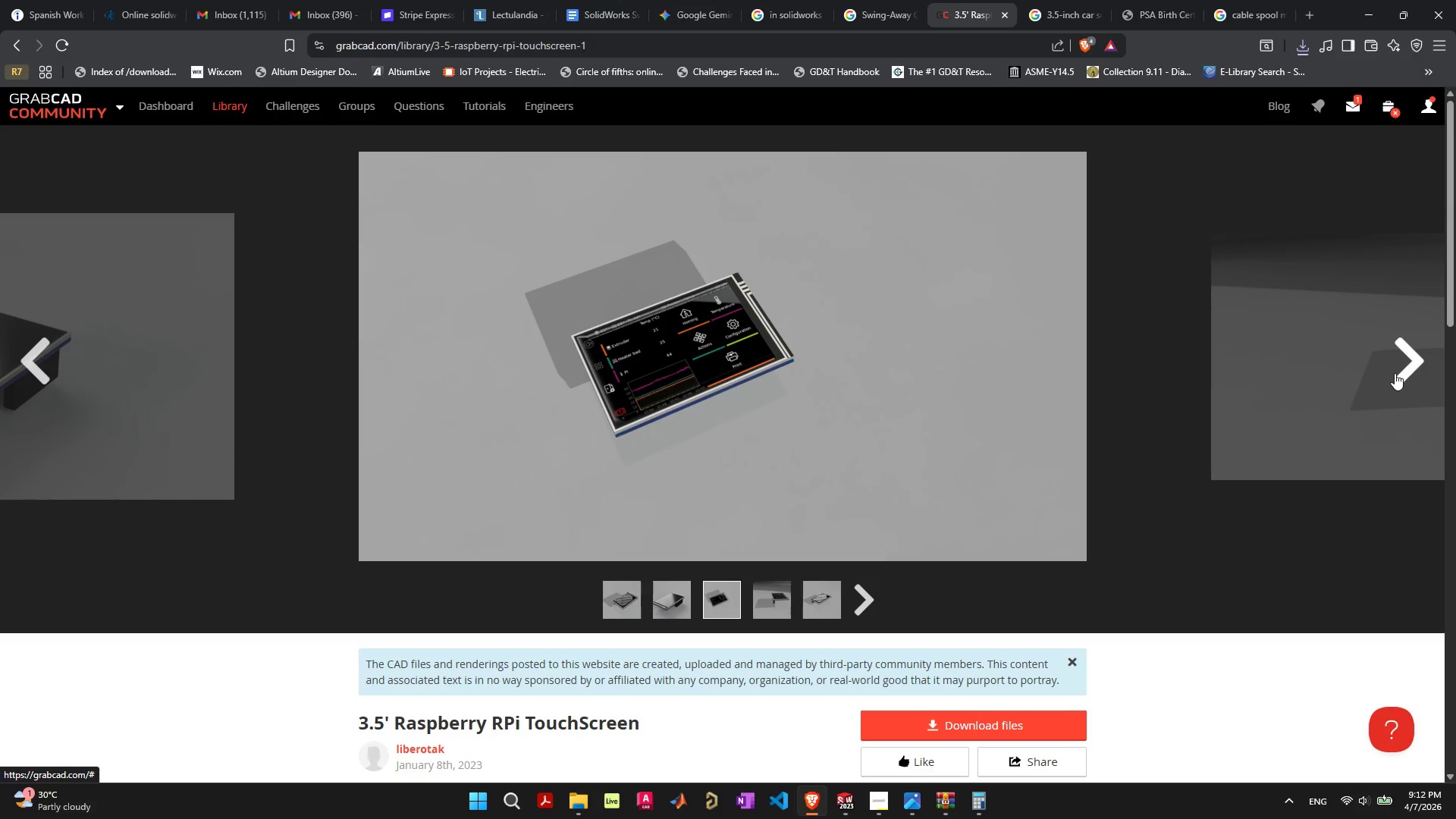 
left_click([1395, 373])
 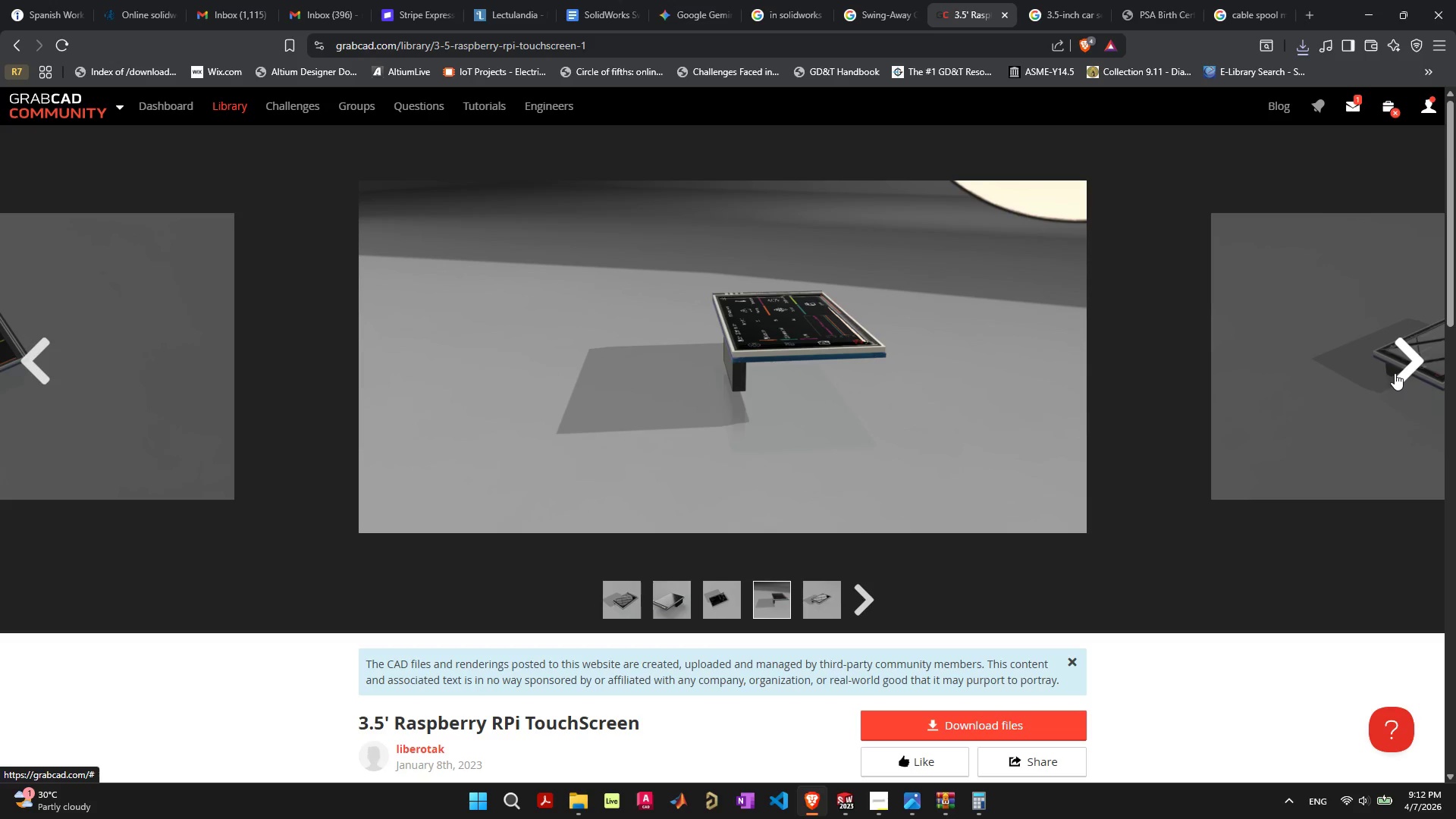 
left_click([1395, 373])
 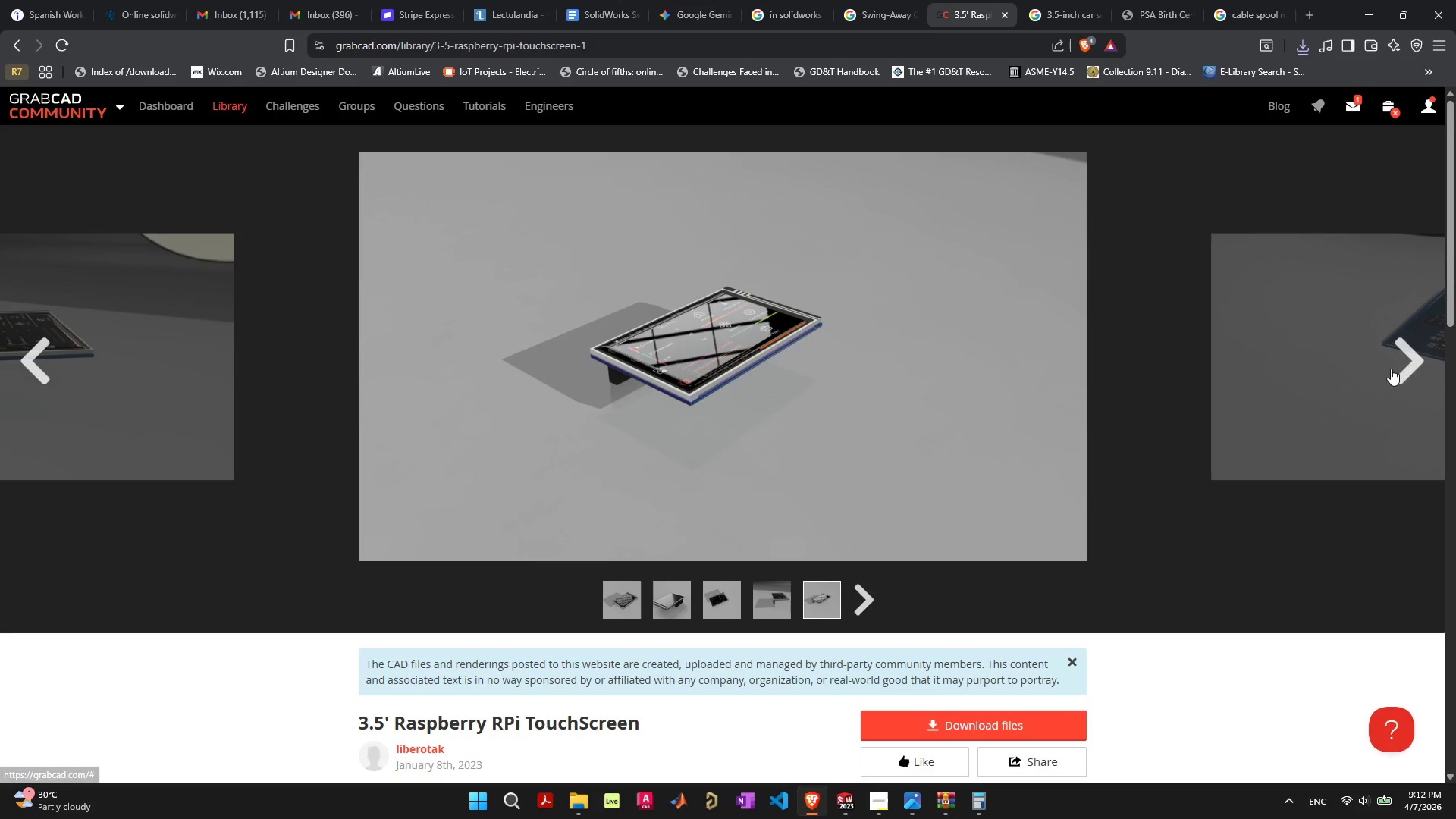 
left_click([1391, 369])
 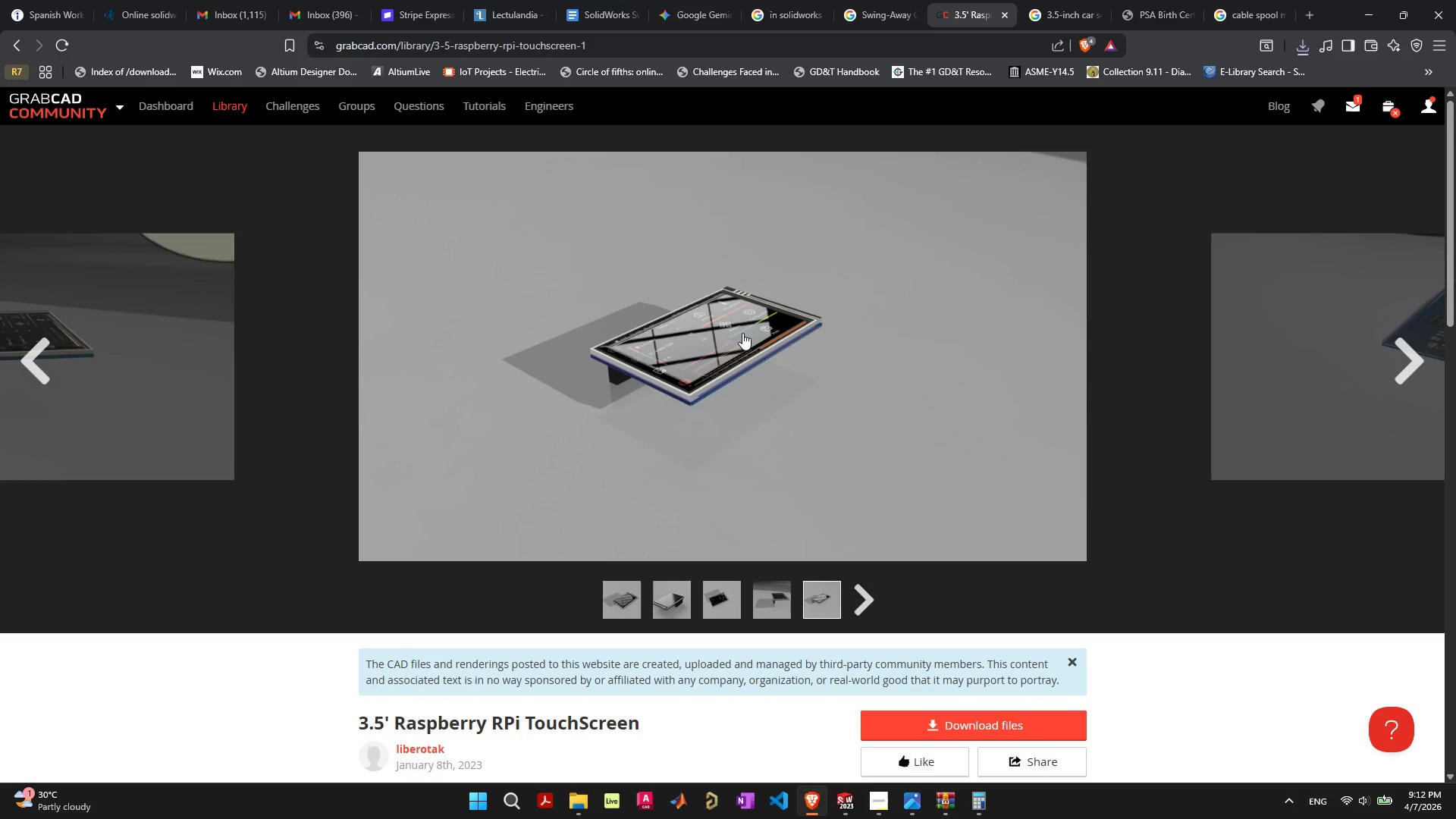 
scroll: coordinate [666, 506], scroll_direction: down, amount: 15.0
 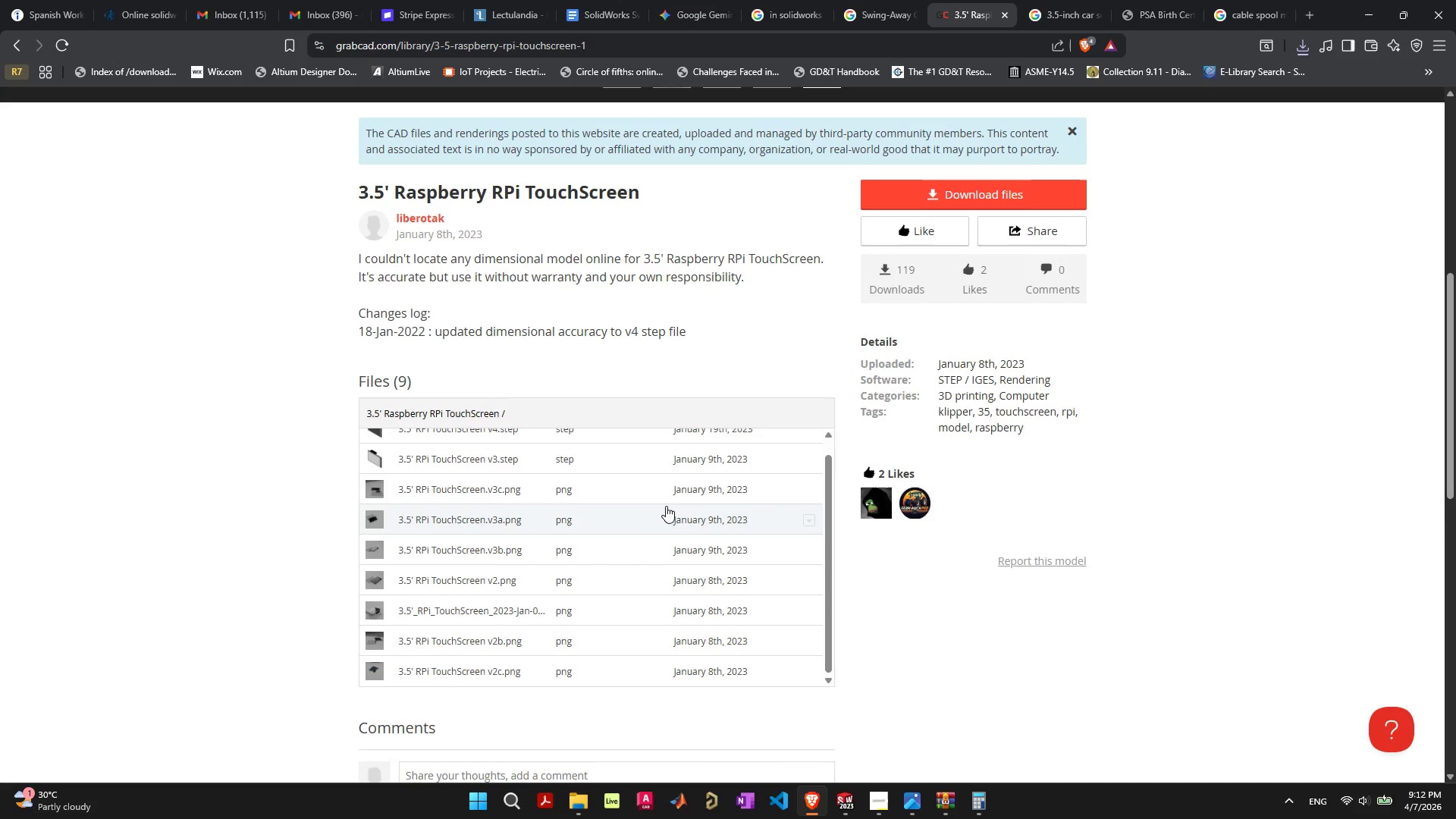 
scroll: coordinate [666, 506], scroll_direction: up, amount: 5.0
 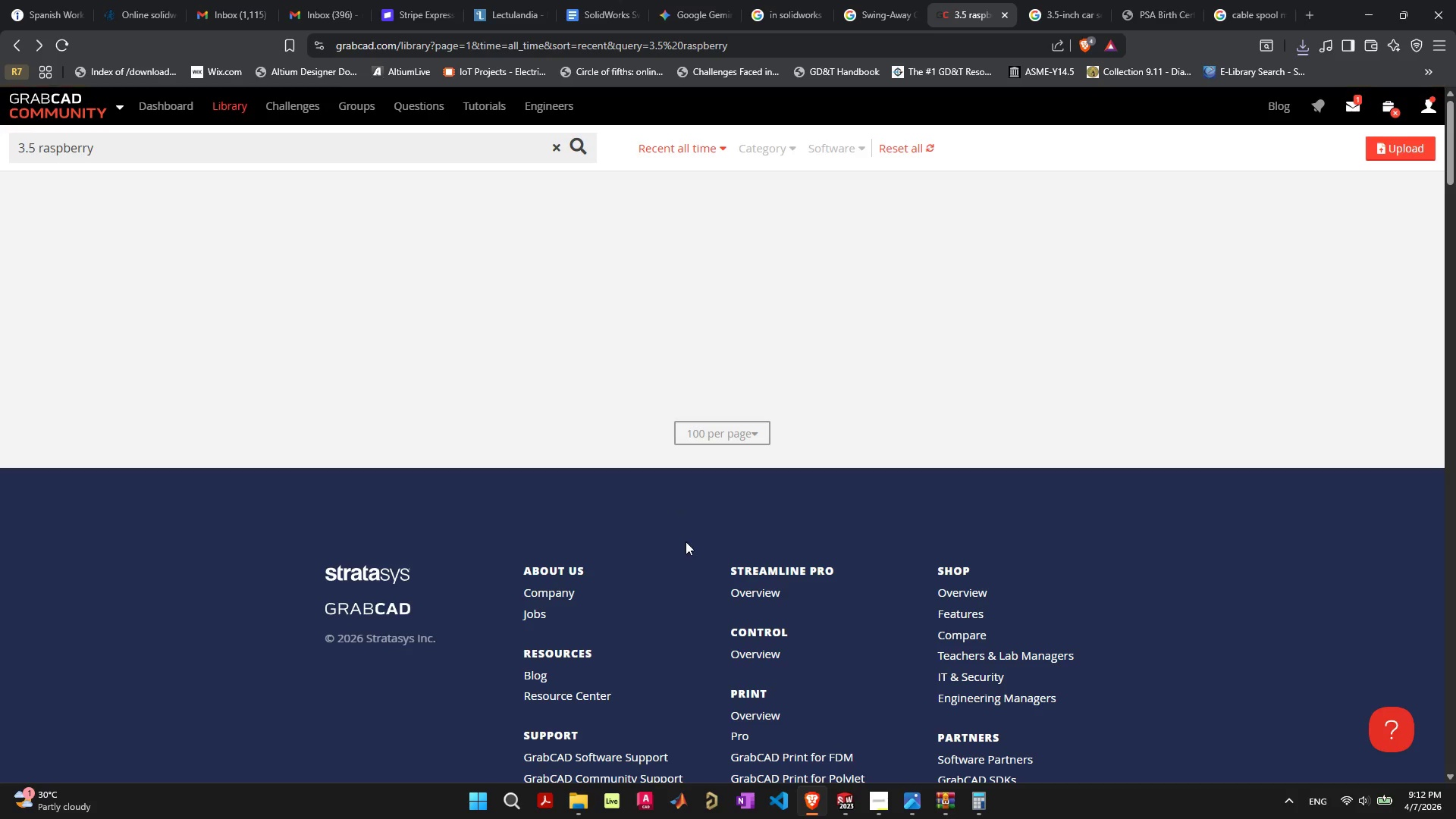 
mouse_move([936, 800])
 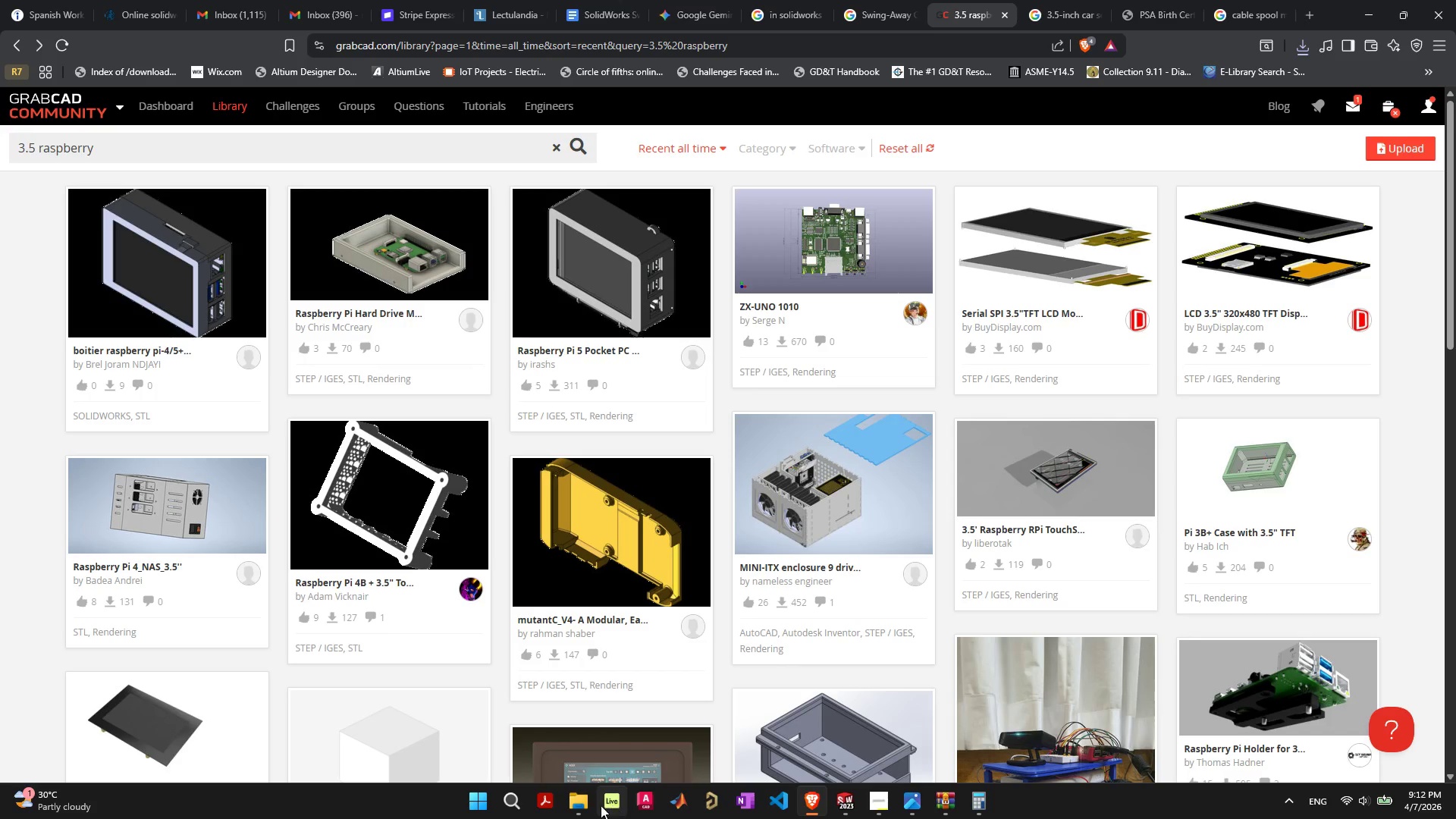 
left_click([584, 809])
 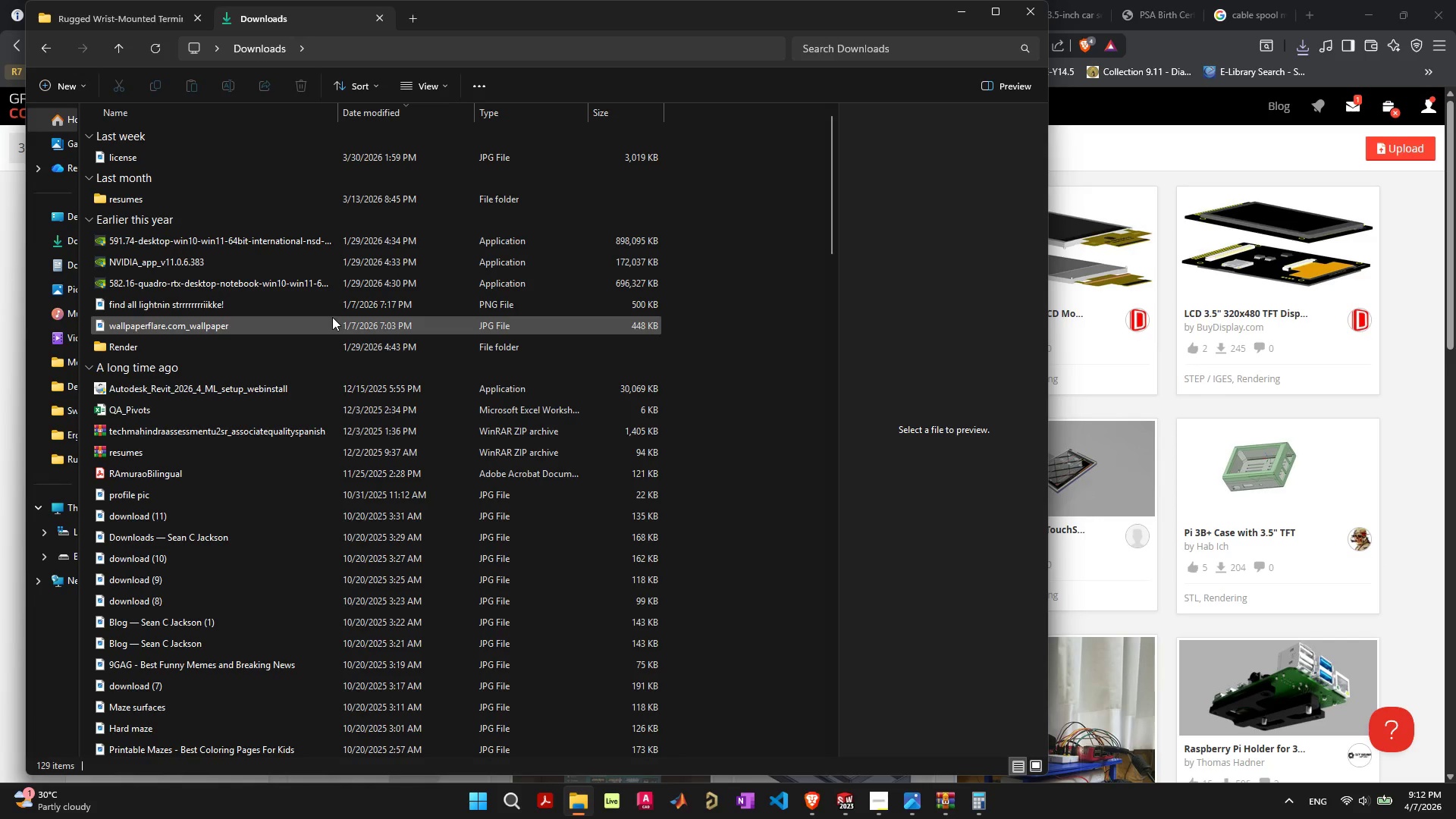 
scroll: coordinate [325, 308], scroll_direction: up, amount: 3.0
 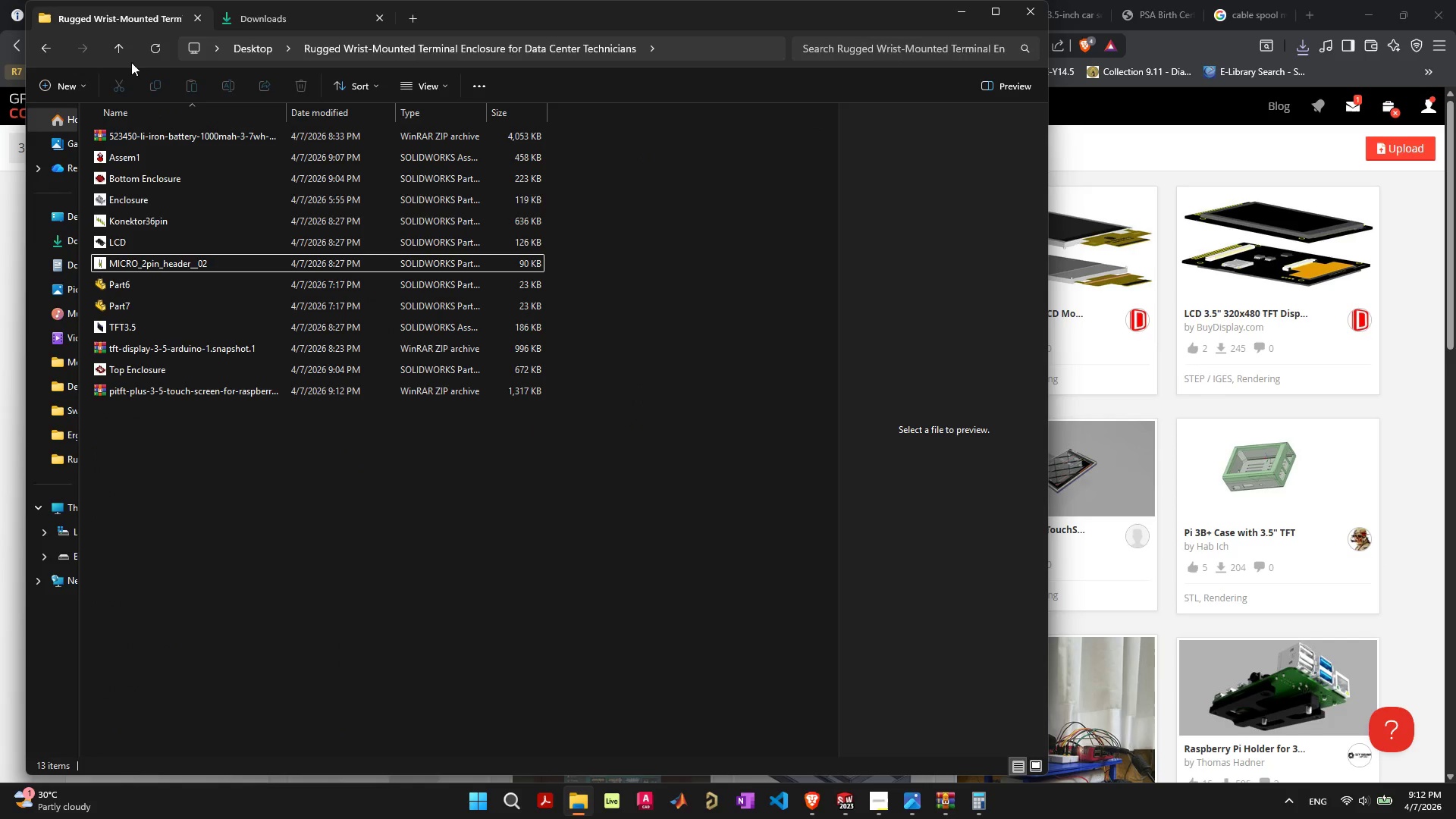 
left_click([301, 505])
 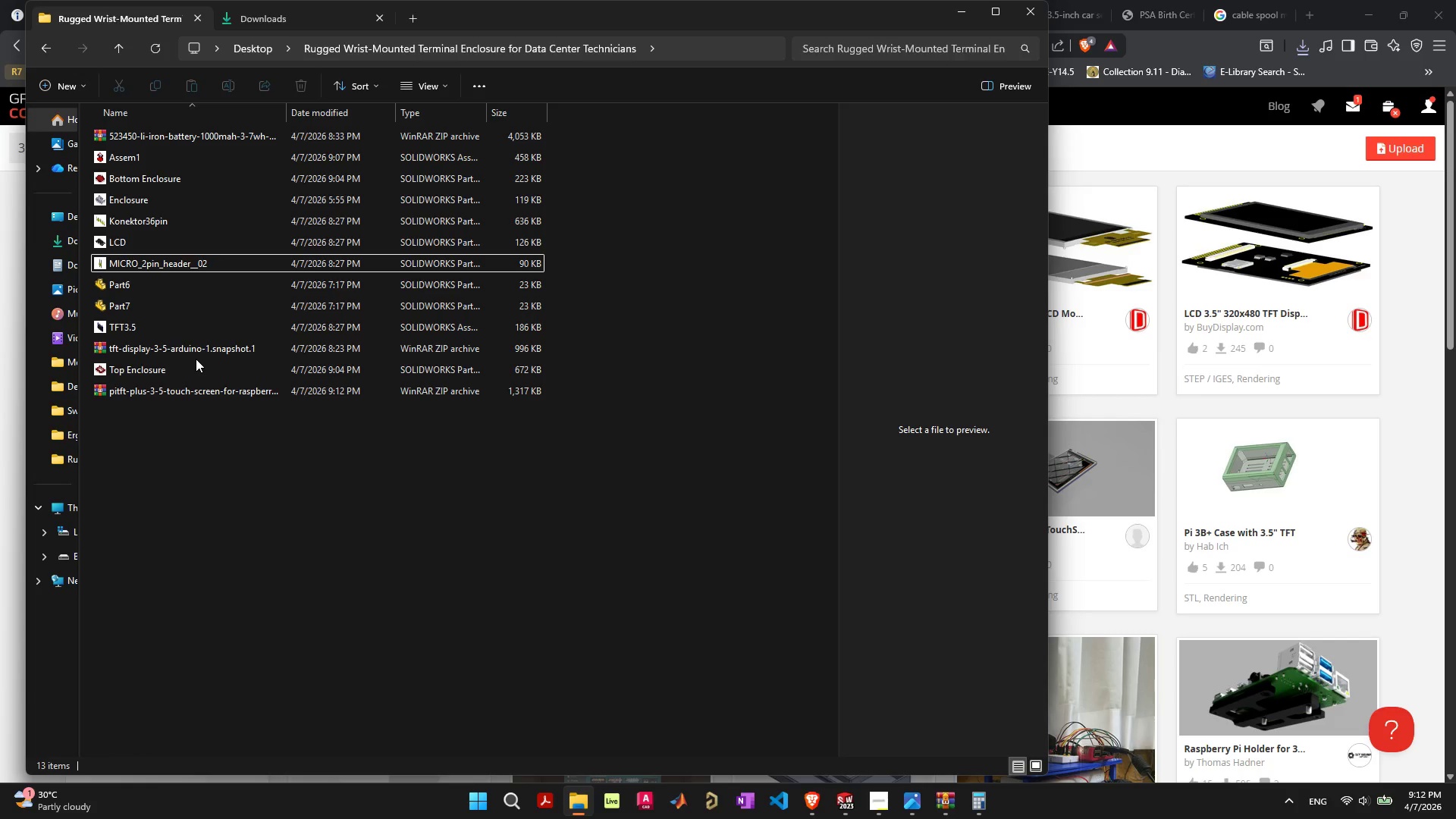 
left_click([193, 384])
 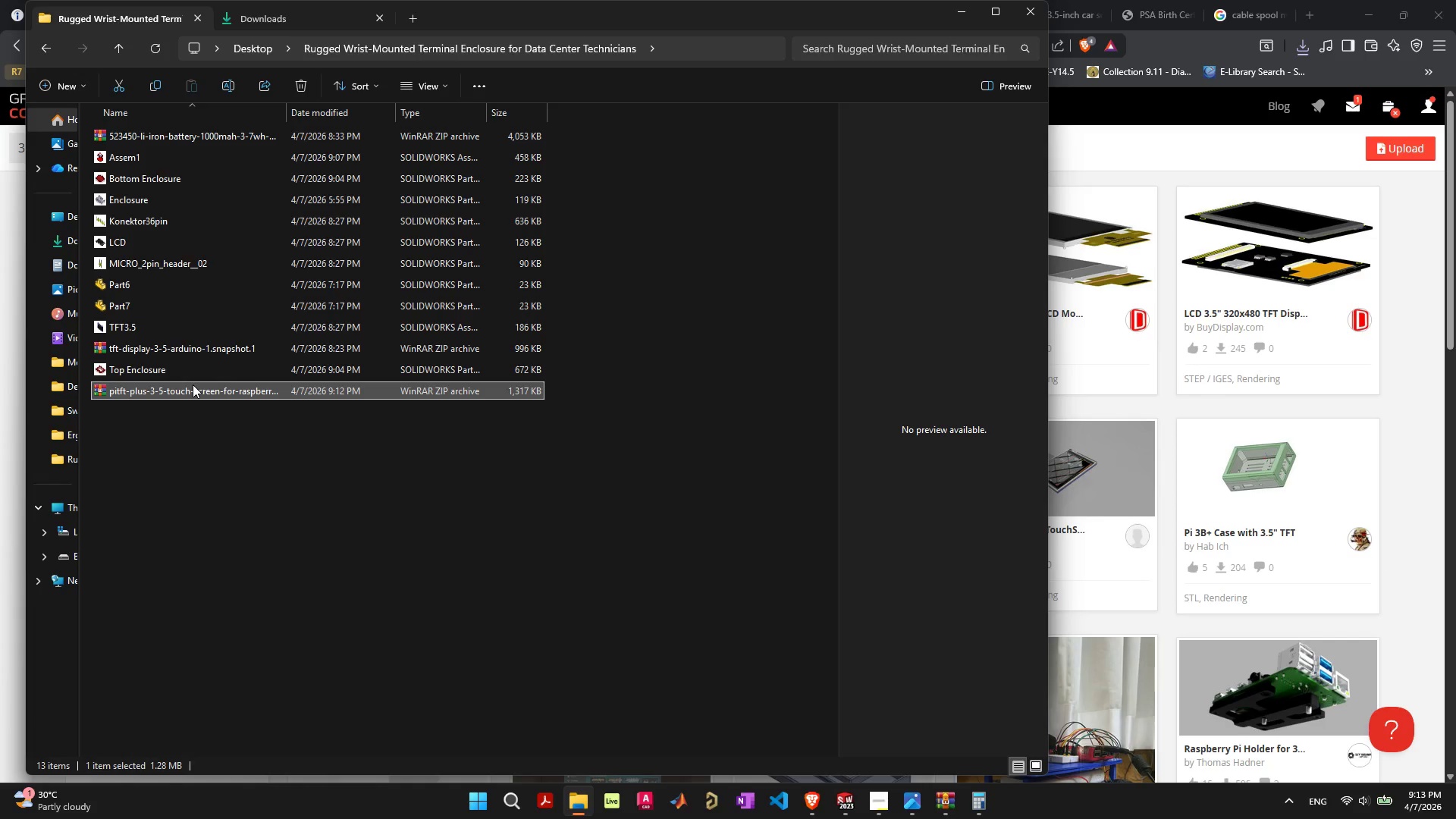 
right_click([193, 384])
 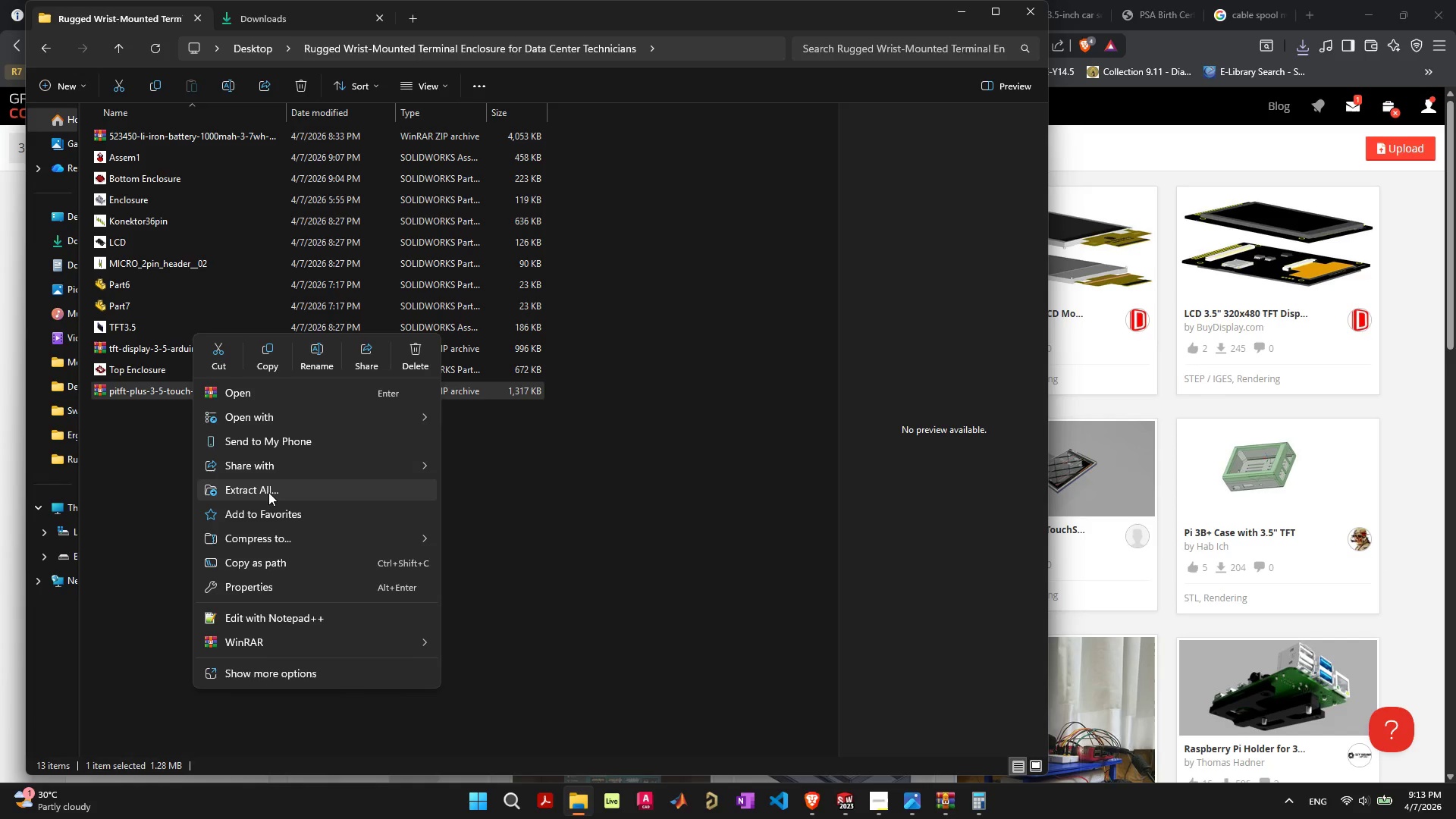 
wait(6.22)
 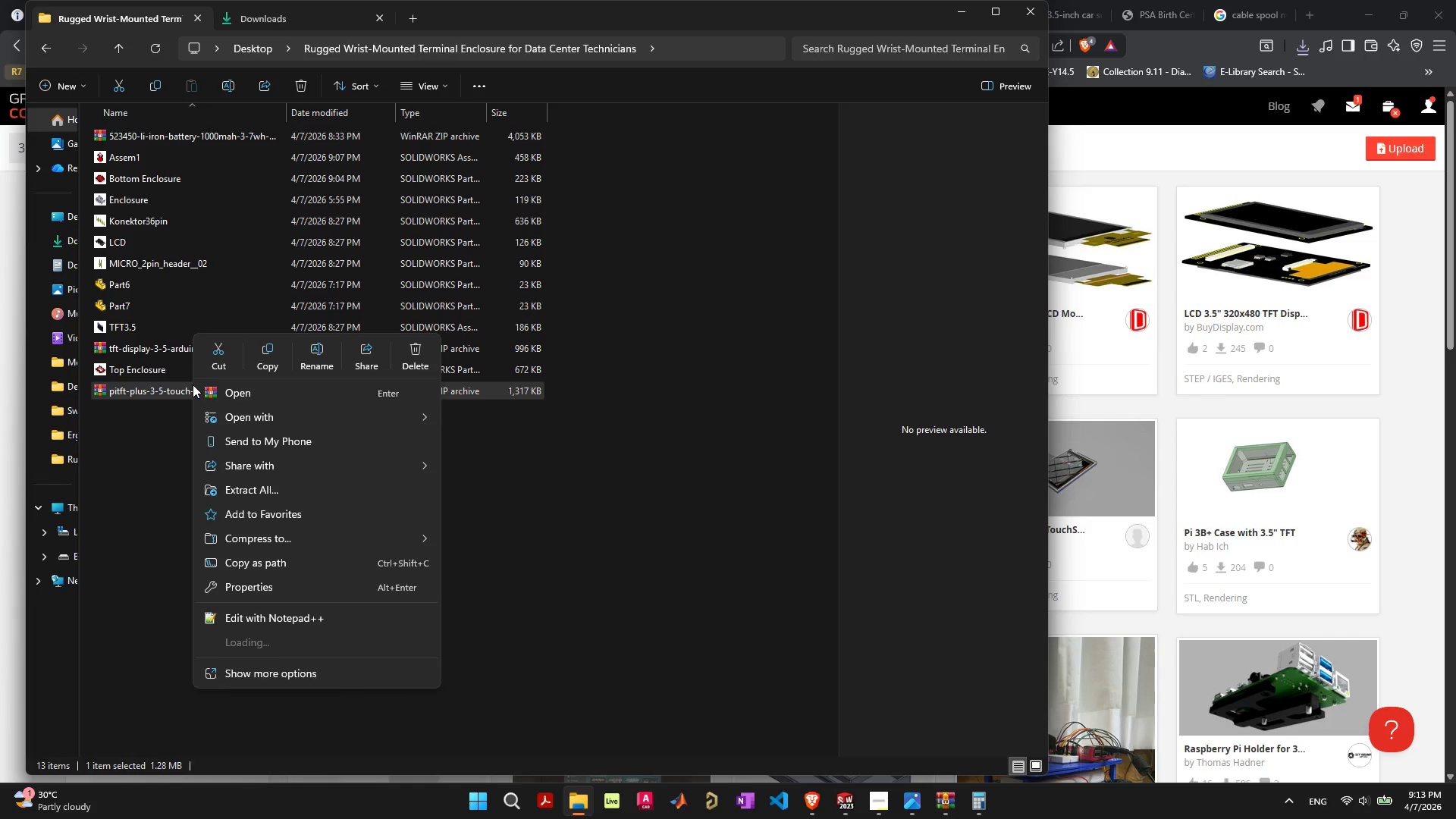 
left_click([309, 673])
 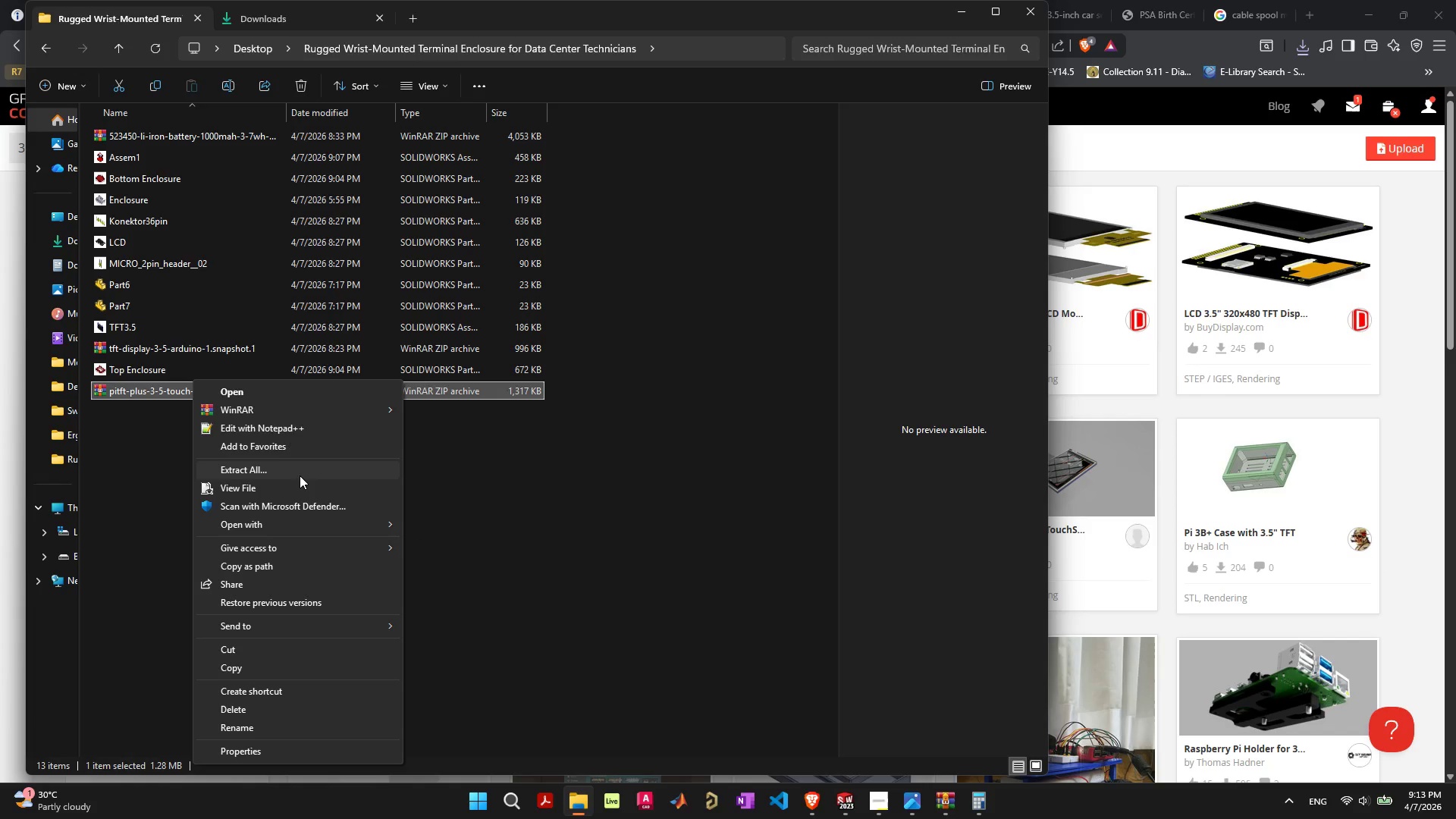 
left_click([300, 475])
 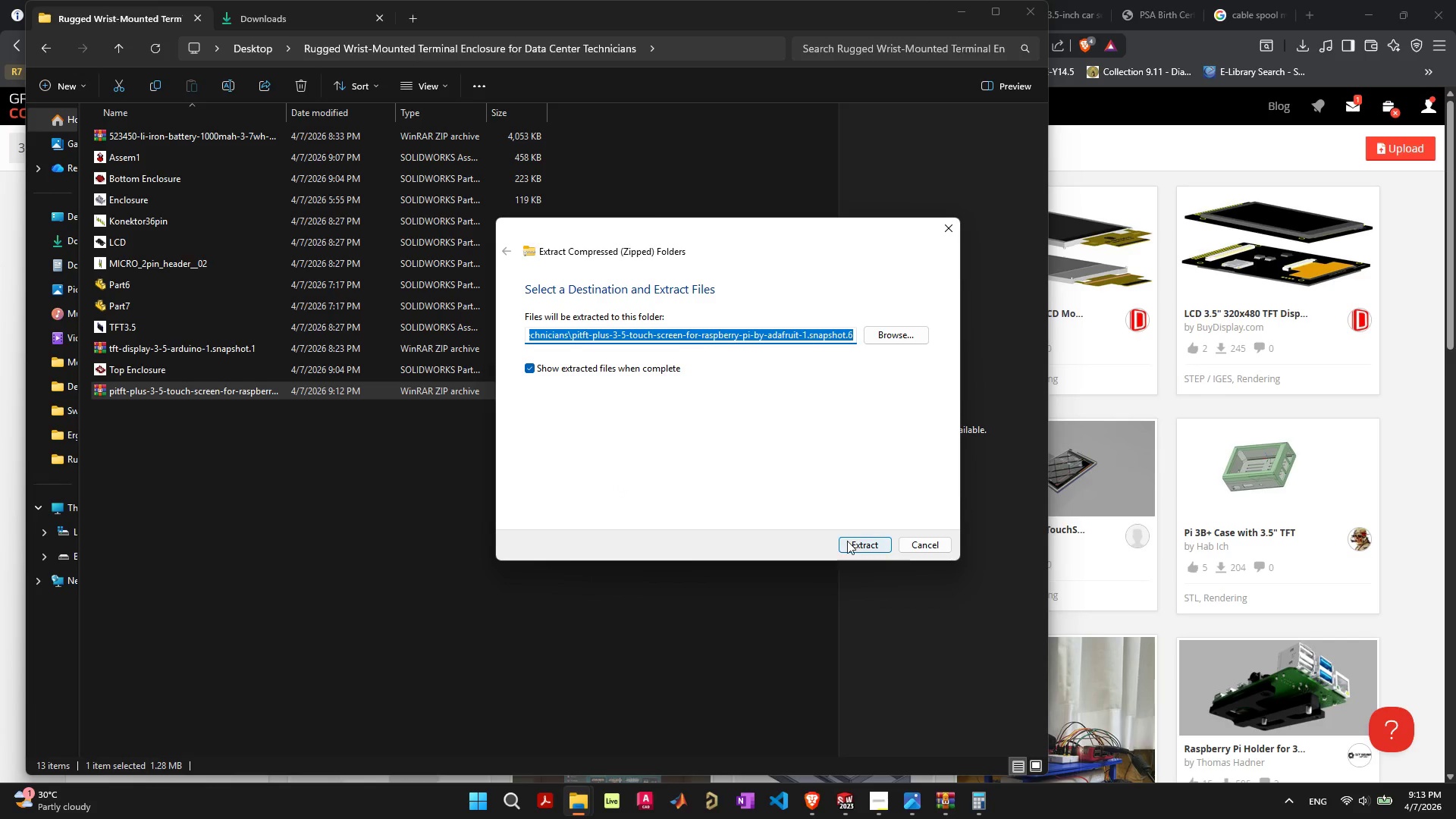 
left_click([860, 544])
 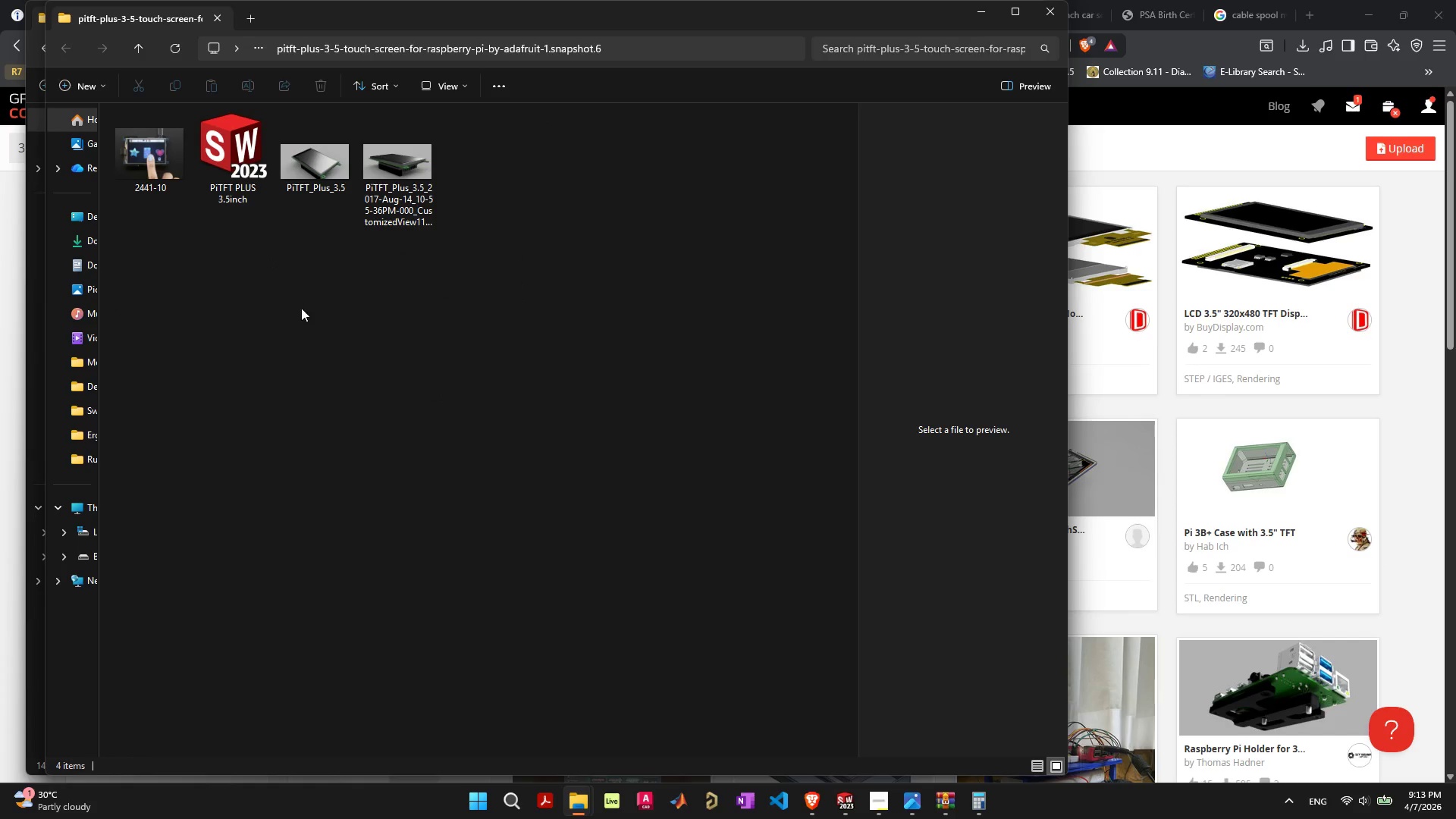 
wait(5.5)
 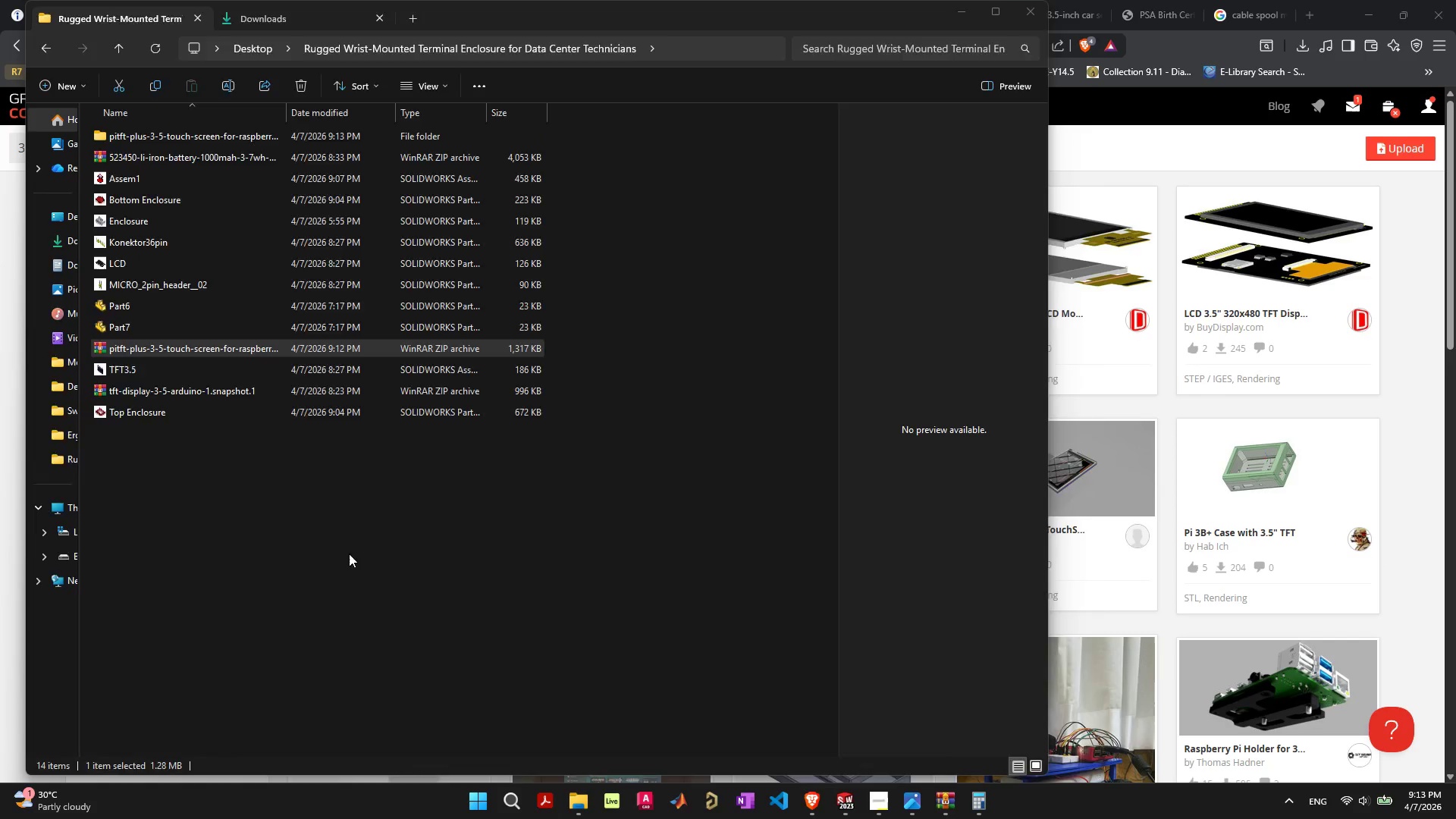 
left_click([0, 557])
 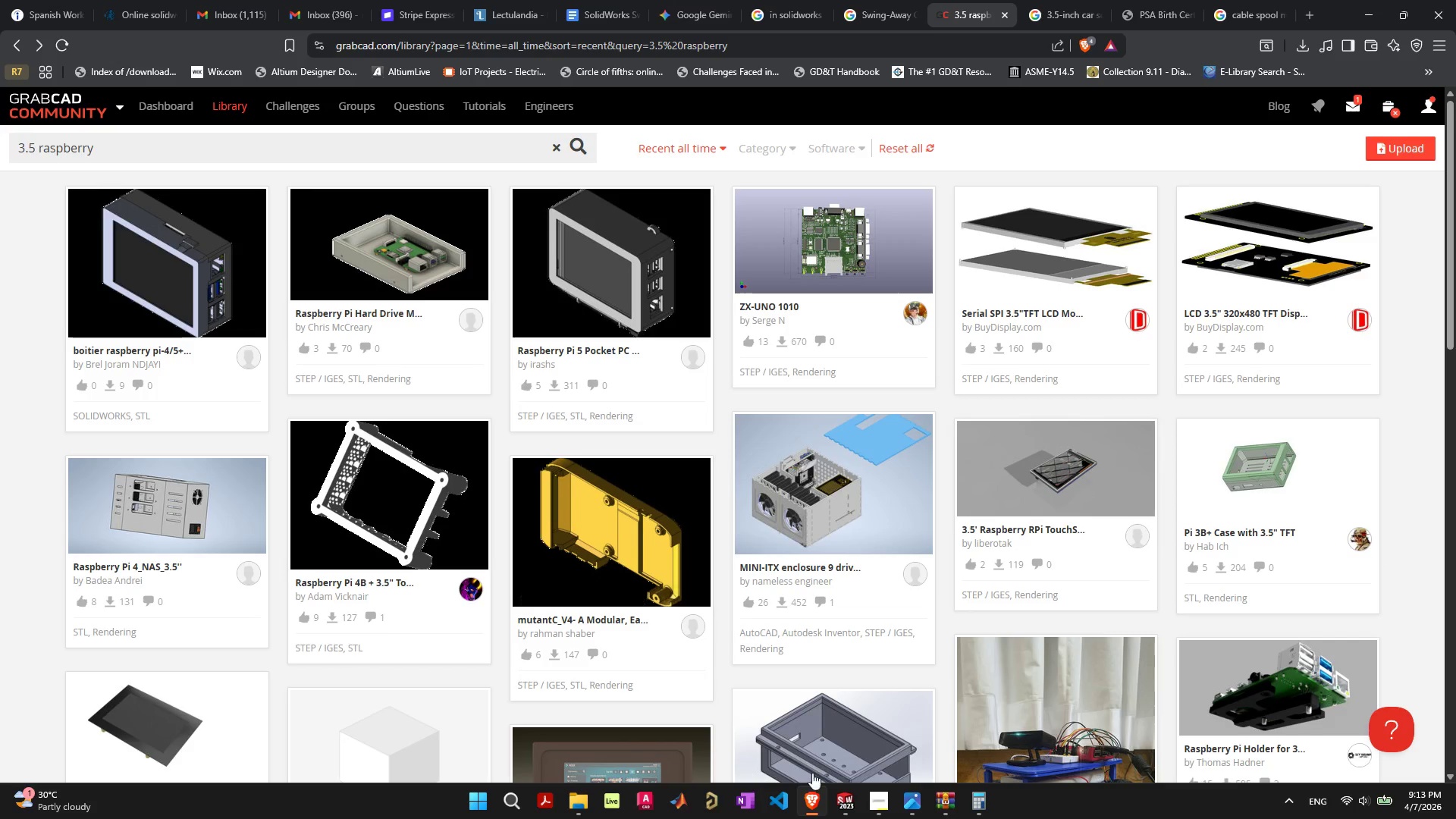 
left_click([846, 797])
 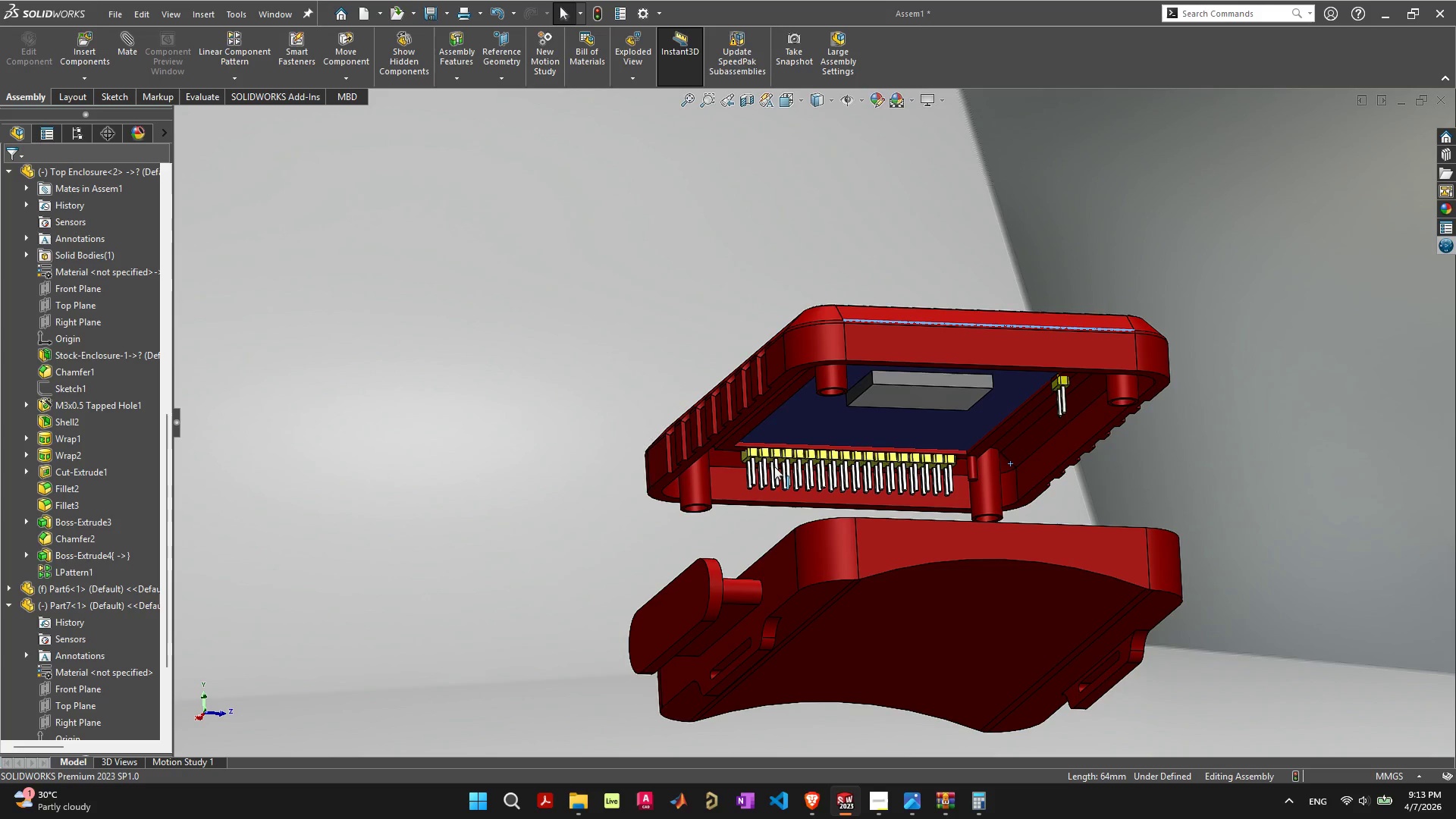 
left_click([811, 415])
 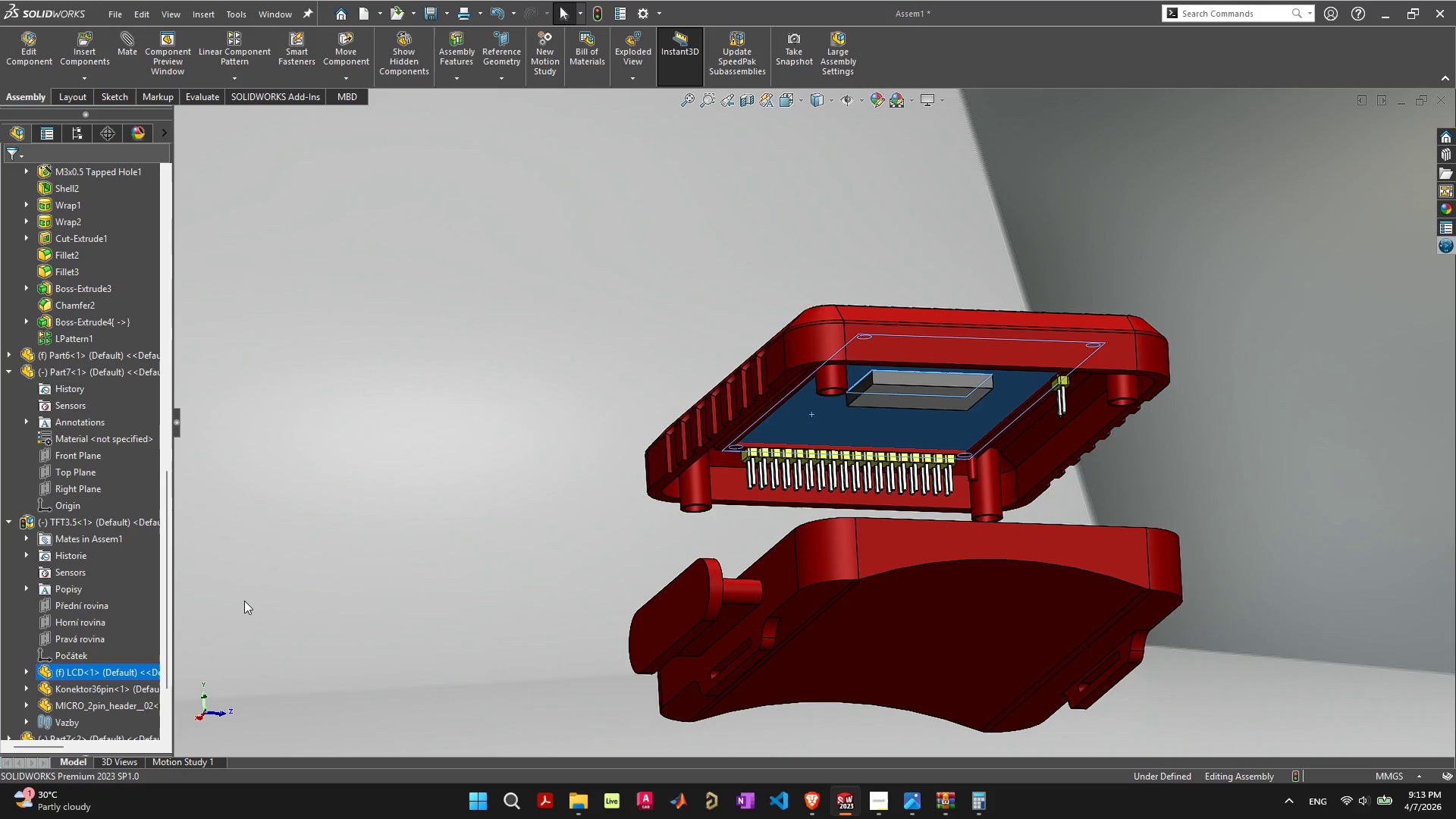 
right_click([58, 671])
 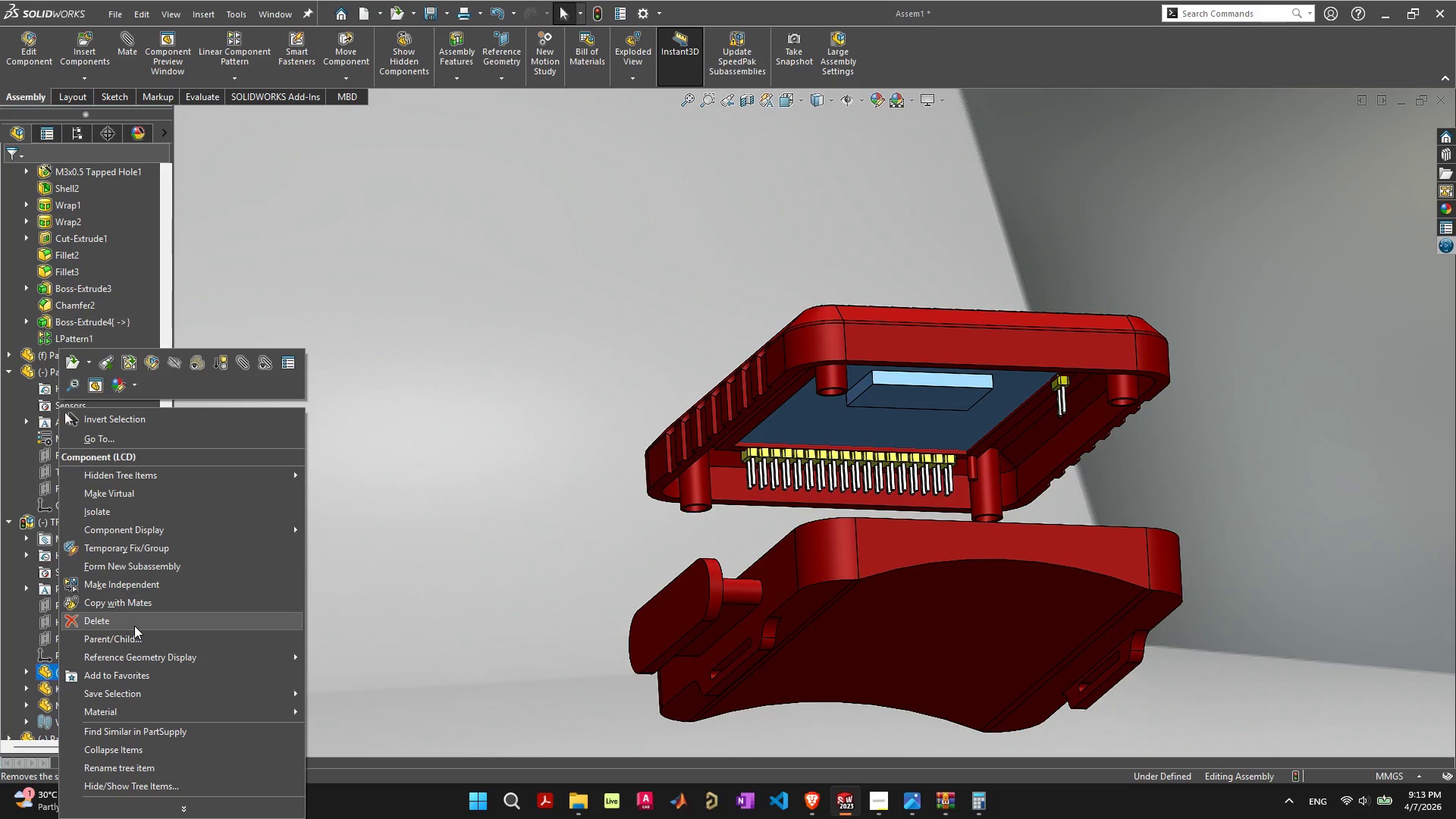 
left_click([134, 626])
 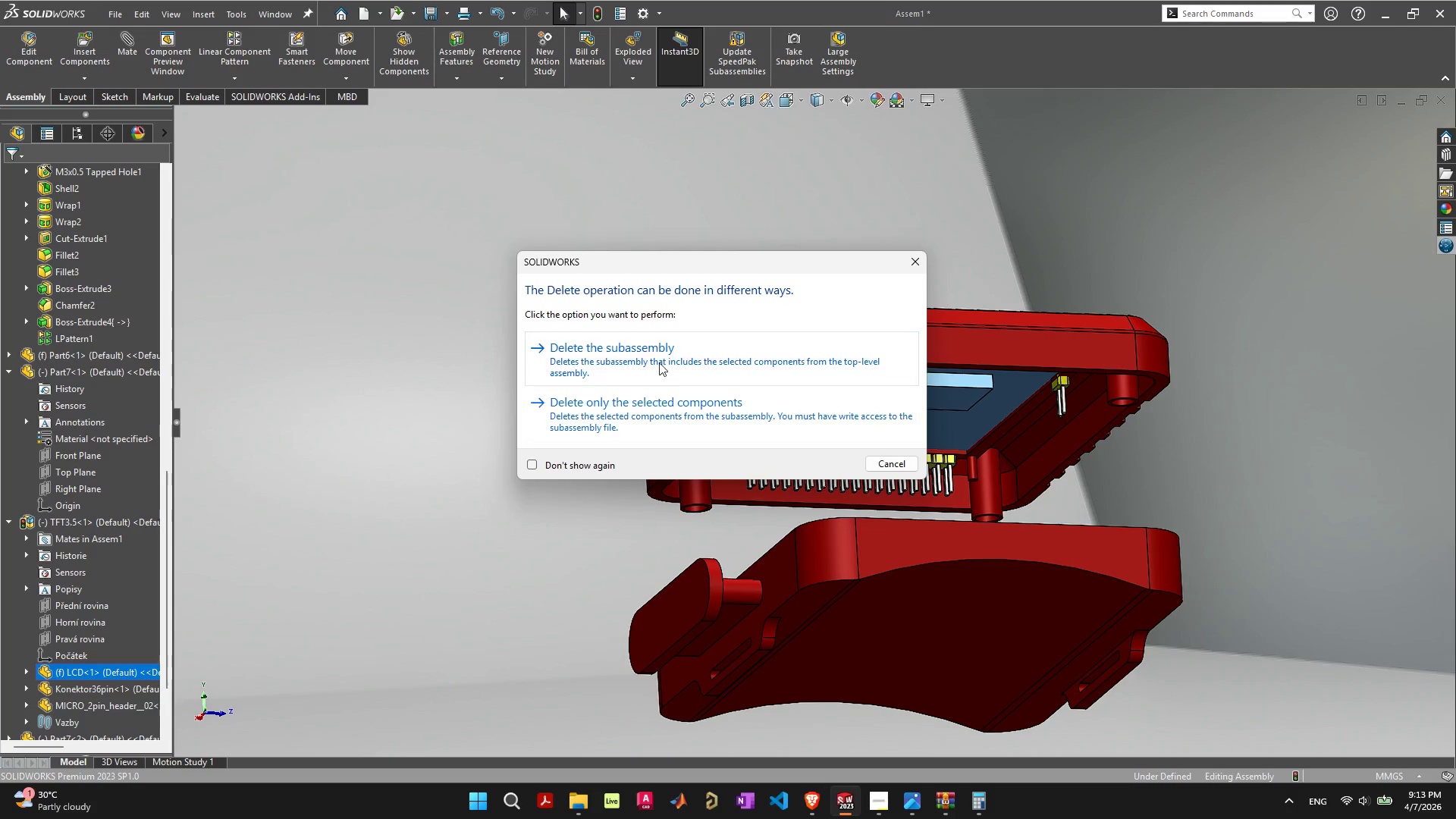 
left_click([655, 355])
 